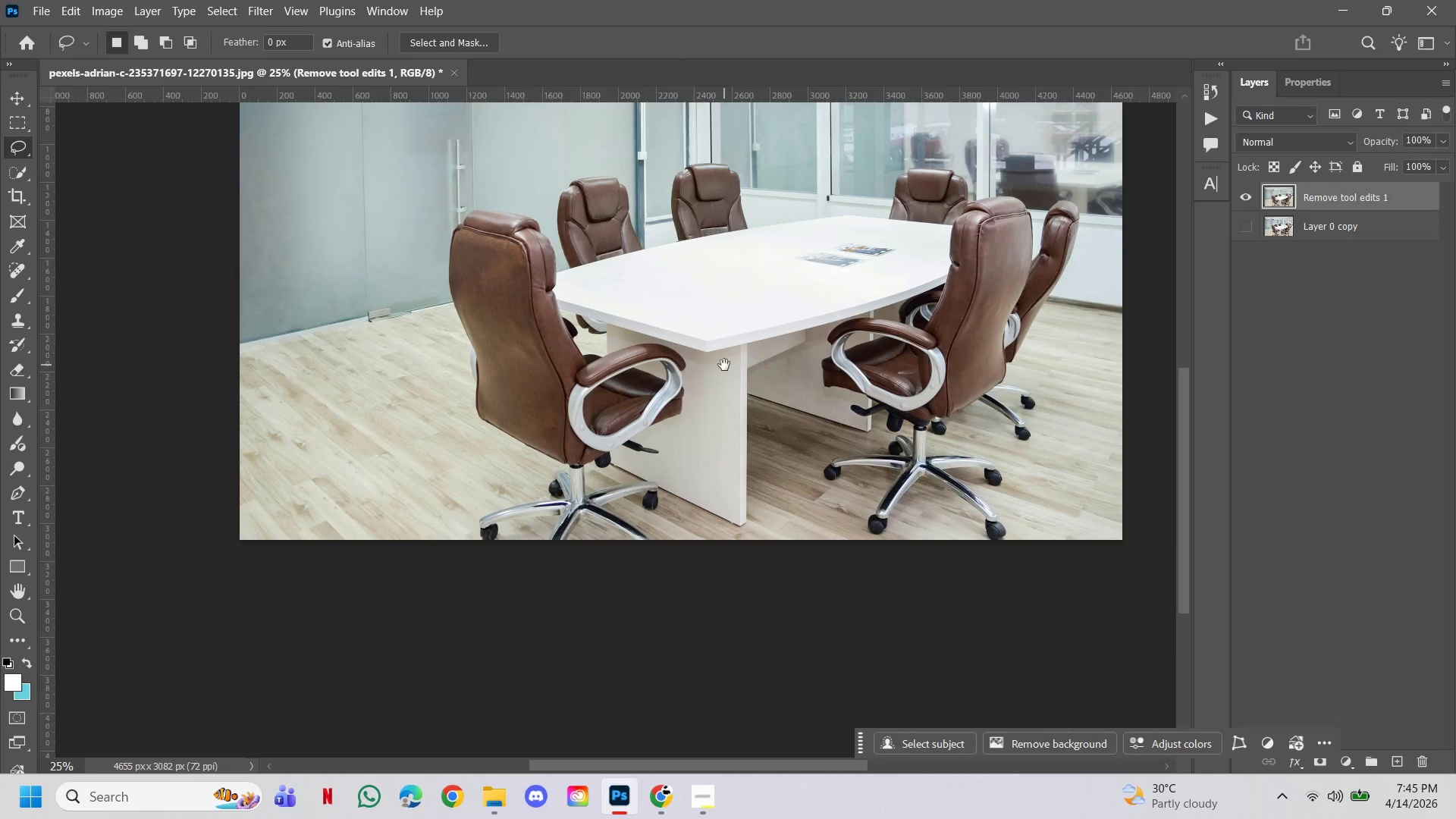 
left_click([685, 330])
 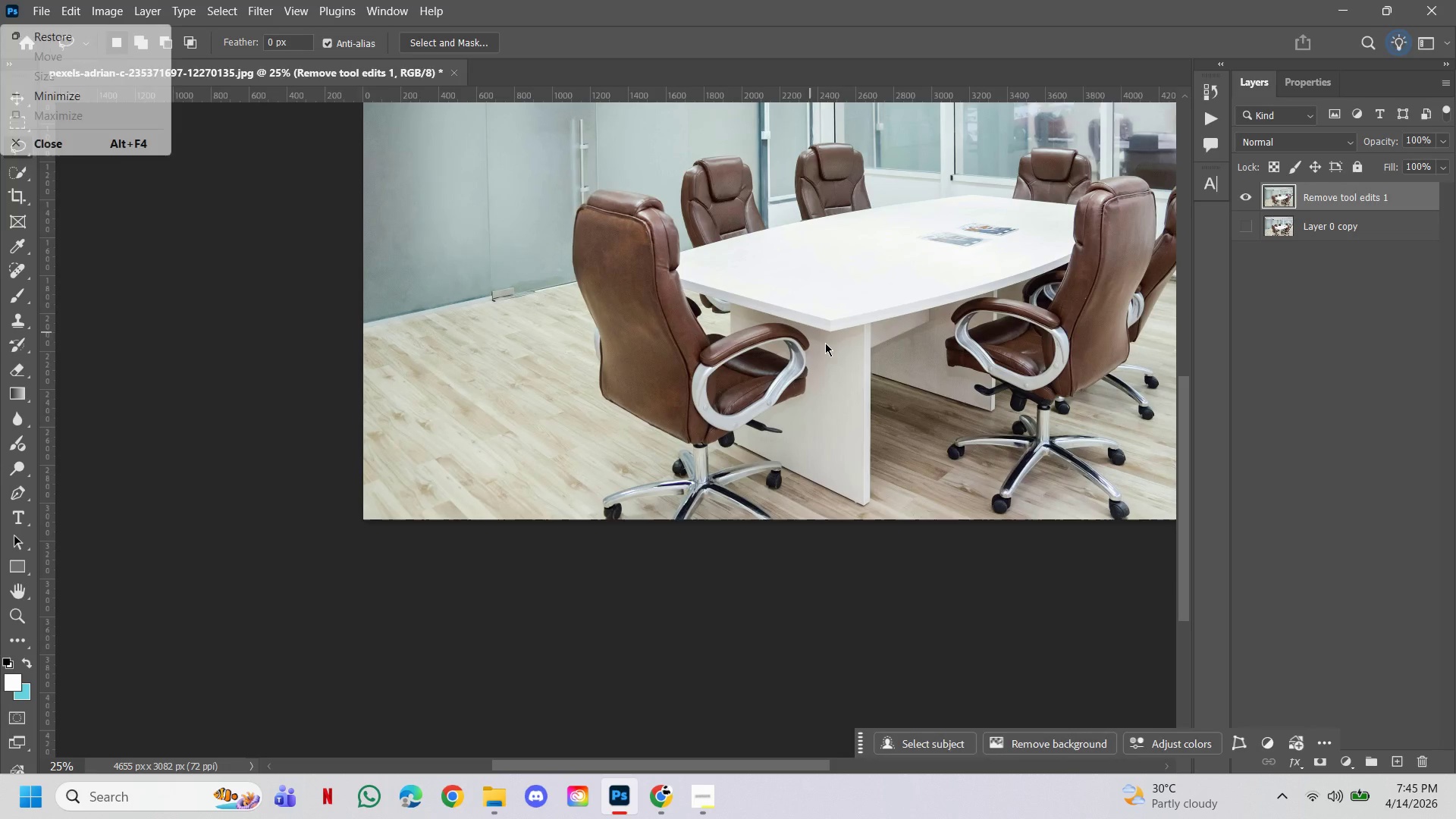 
left_click_drag(start_coordinate=[827, 344], to_coordinate=[704, 365])
 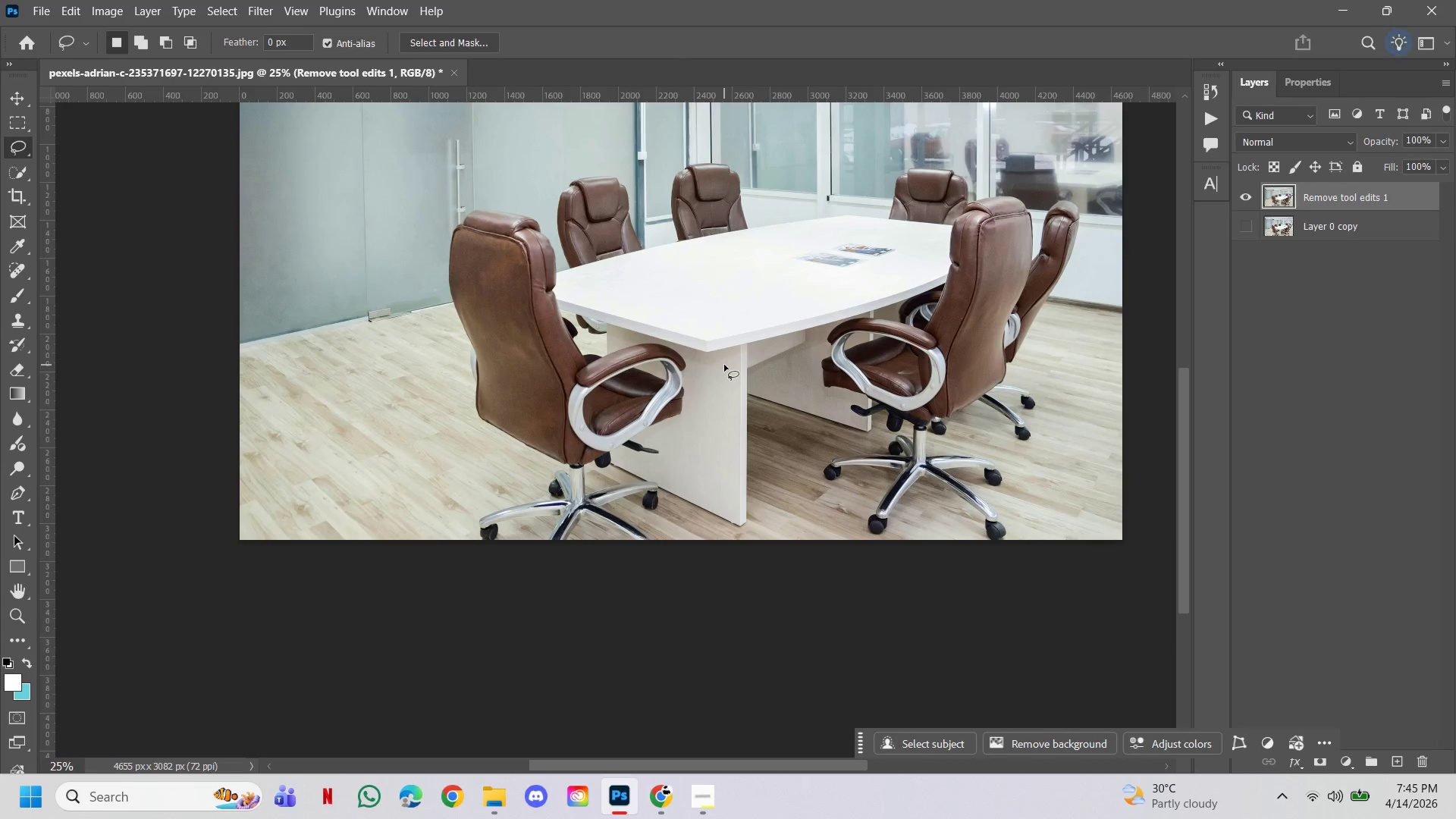 
hold_key(key=Space, duration=0.69)
 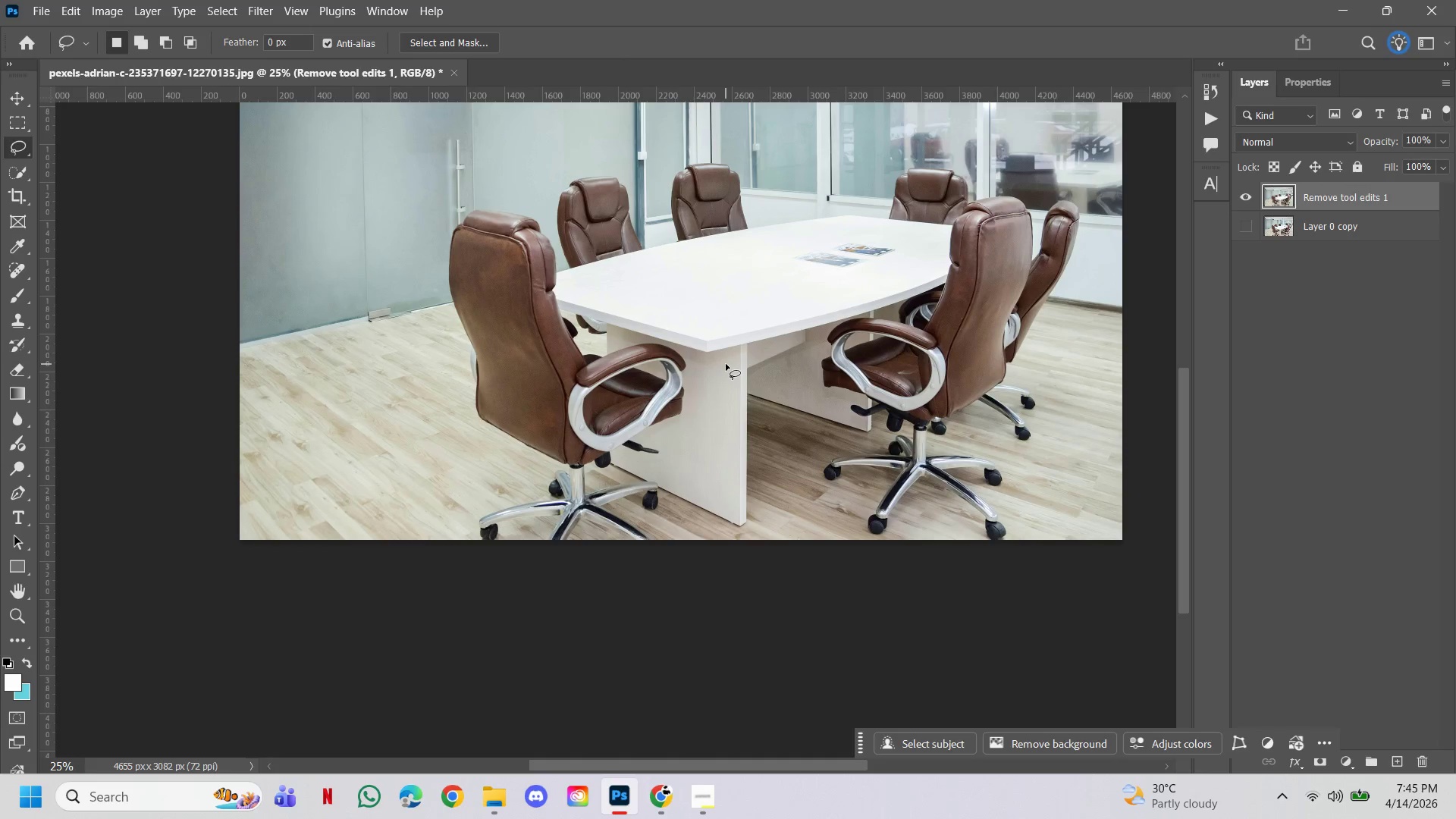 
hold_key(key=Space, duration=9.48)
 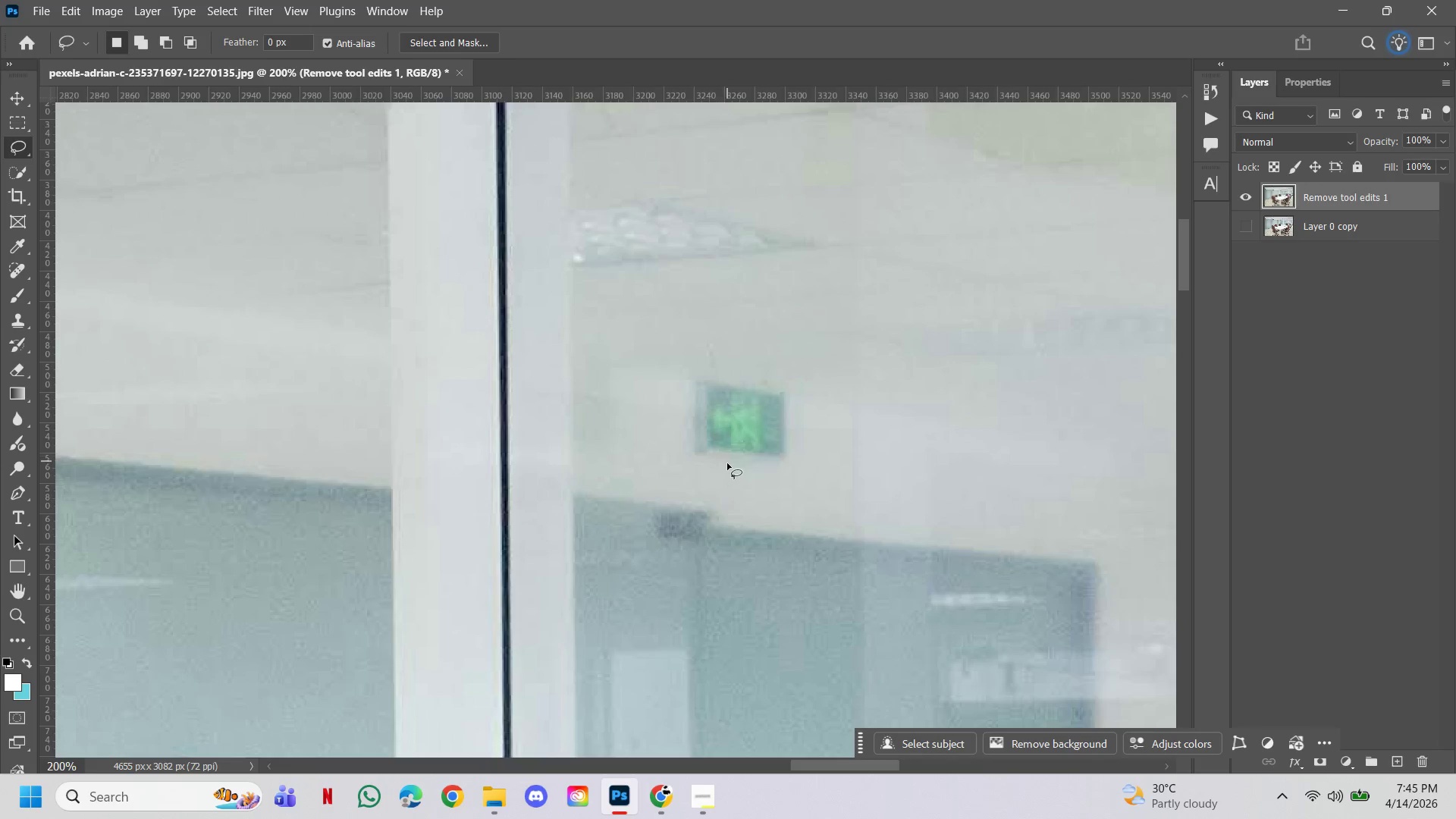 
hold_key(key=ControlLeft, duration=2.27)
left_click([739, 428])
 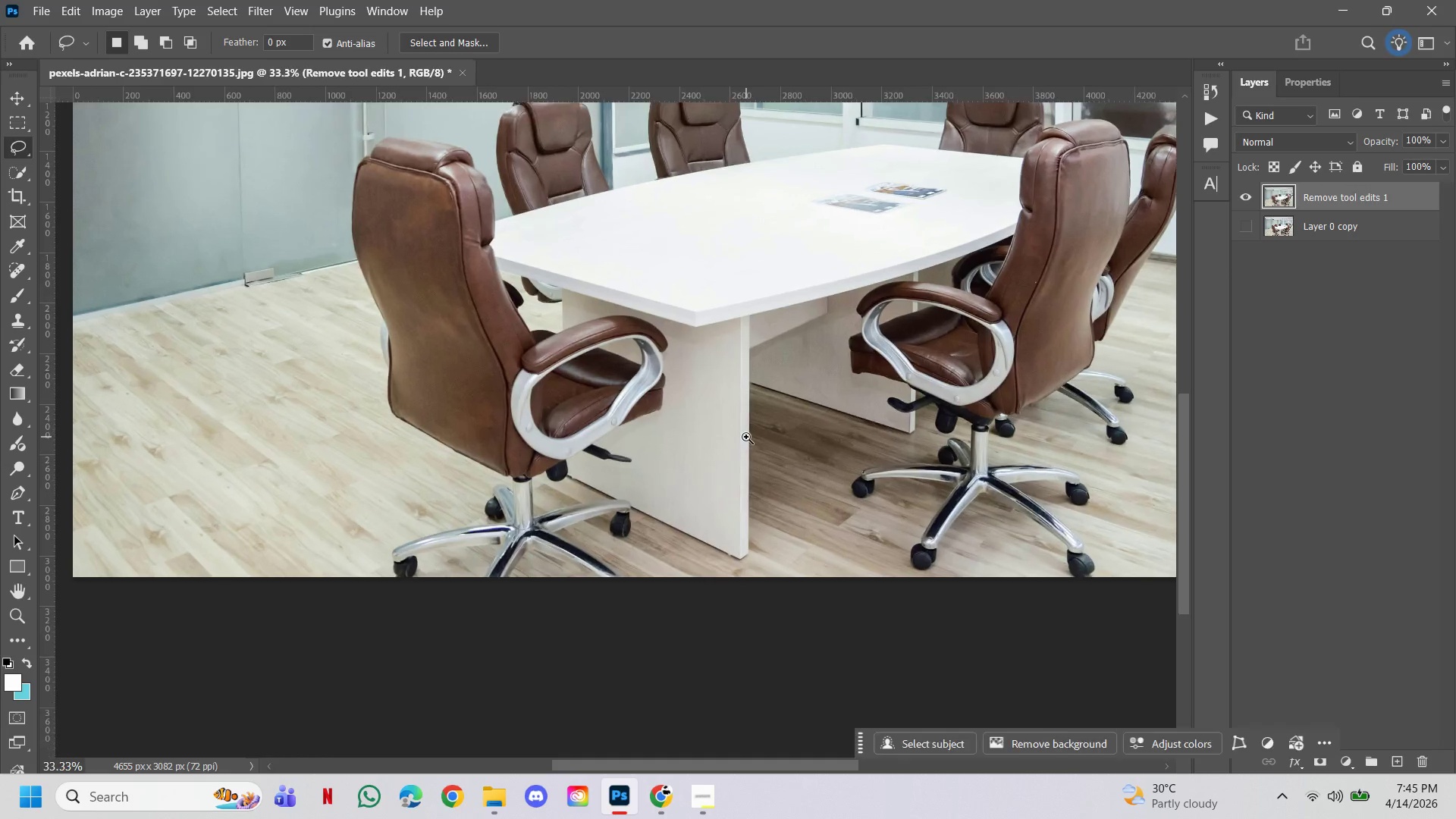 
left_click([746, 437])
 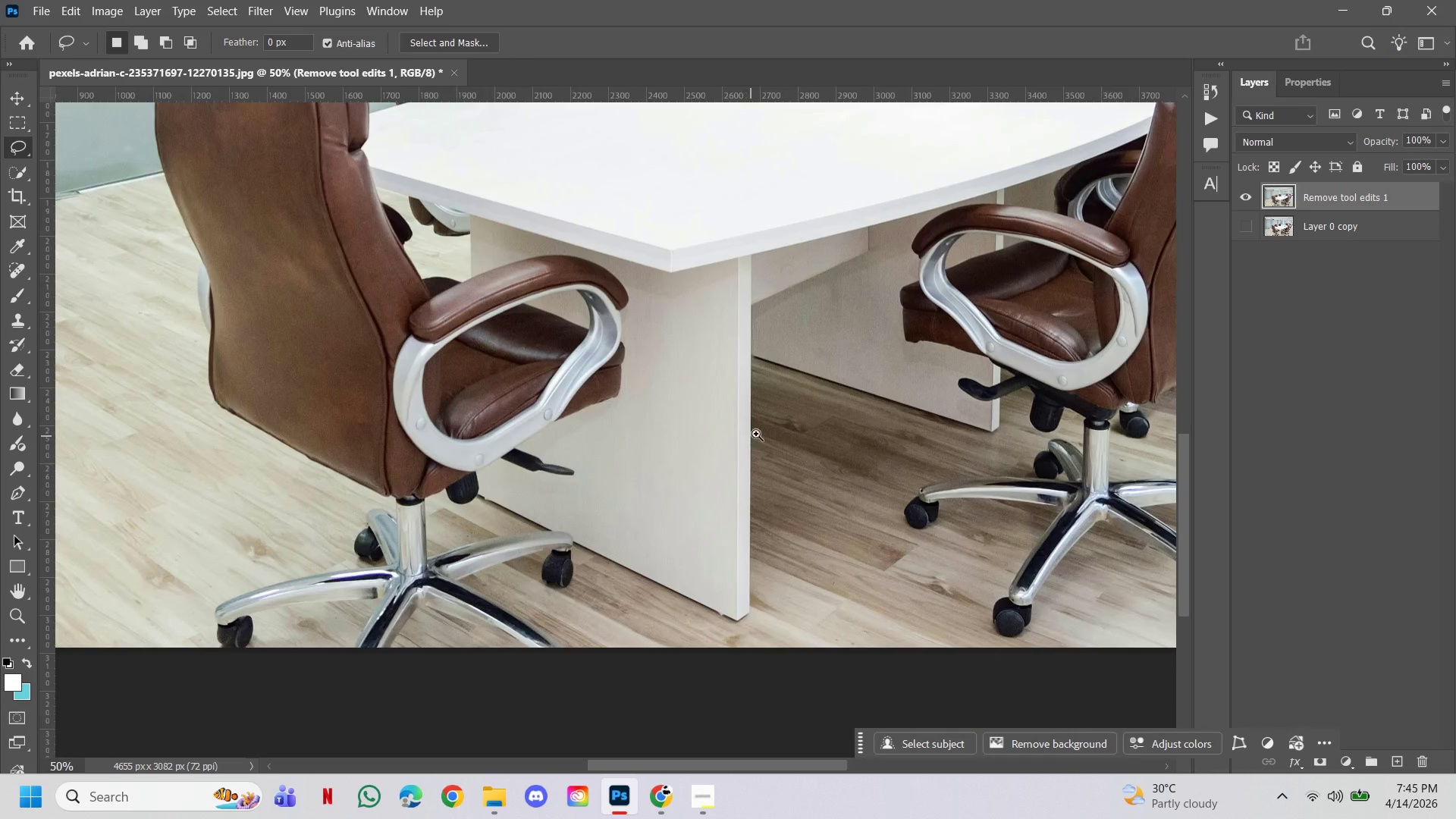 
hold_key(key=AltLeft, duration=0.53)
left_click([868, 409])
 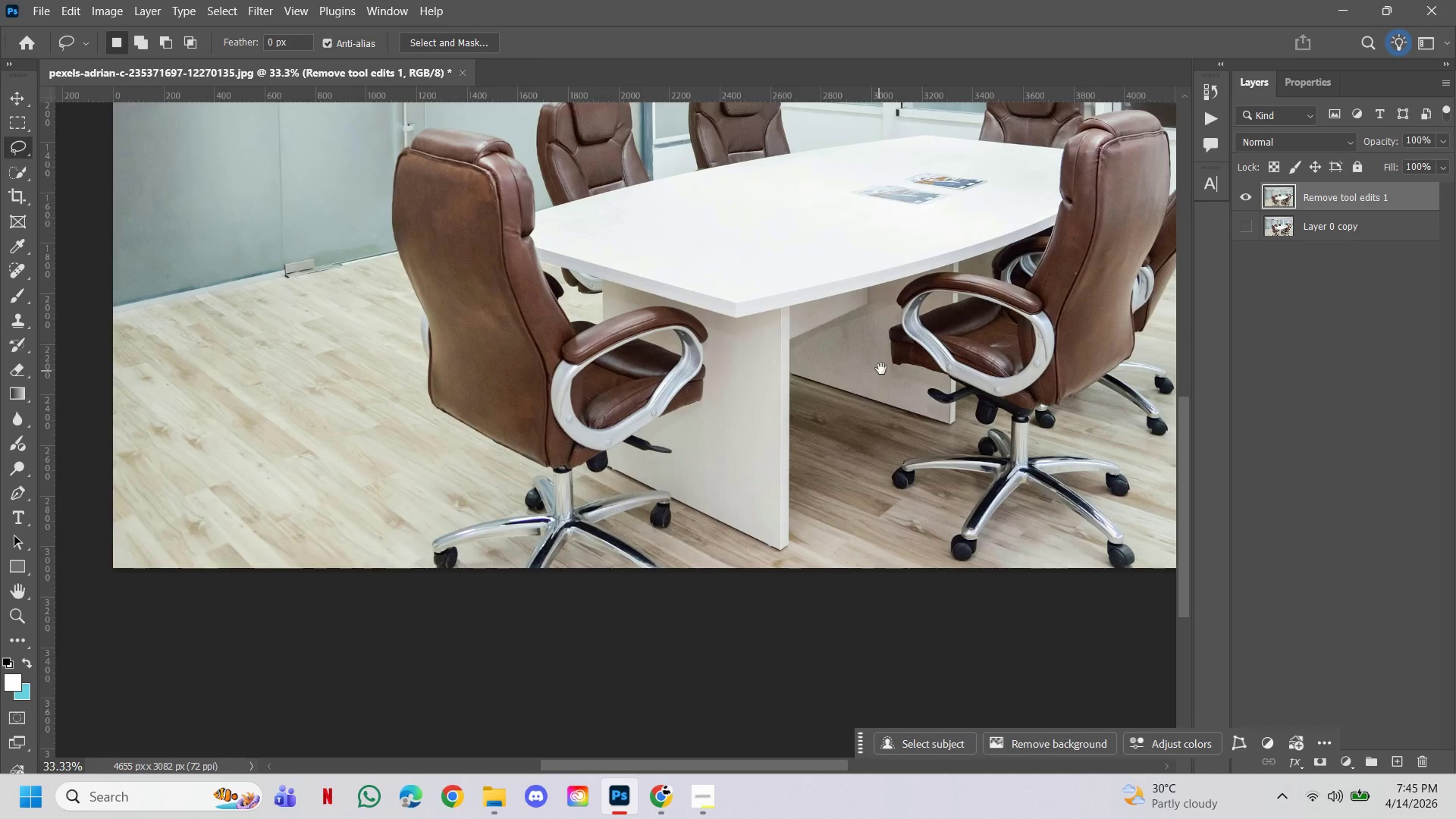 
left_click_drag(start_coordinate=[881, 369], to_coordinate=[658, 435])
 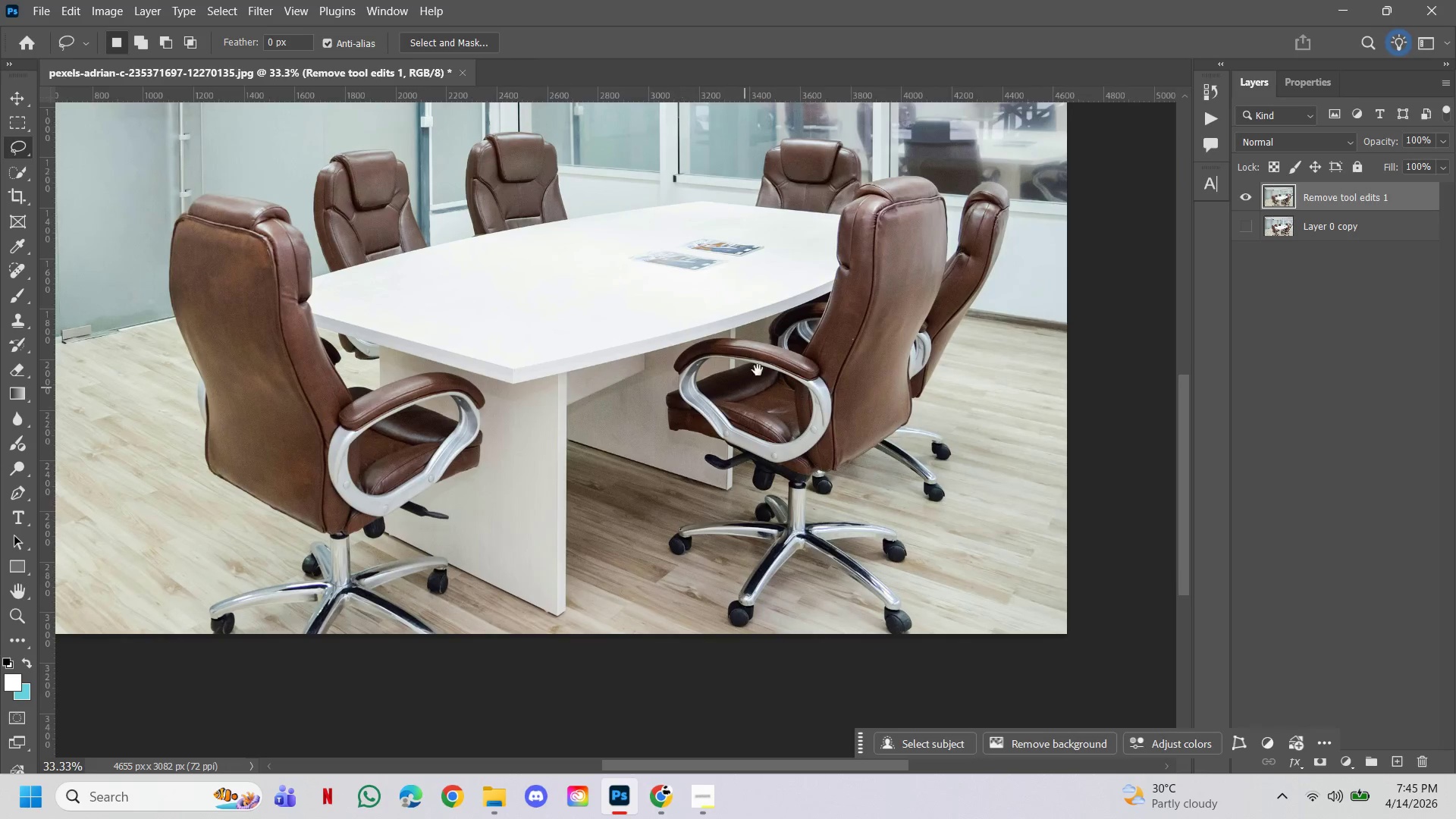 
hold_key(key=ControlLeft, duration=1.17)
 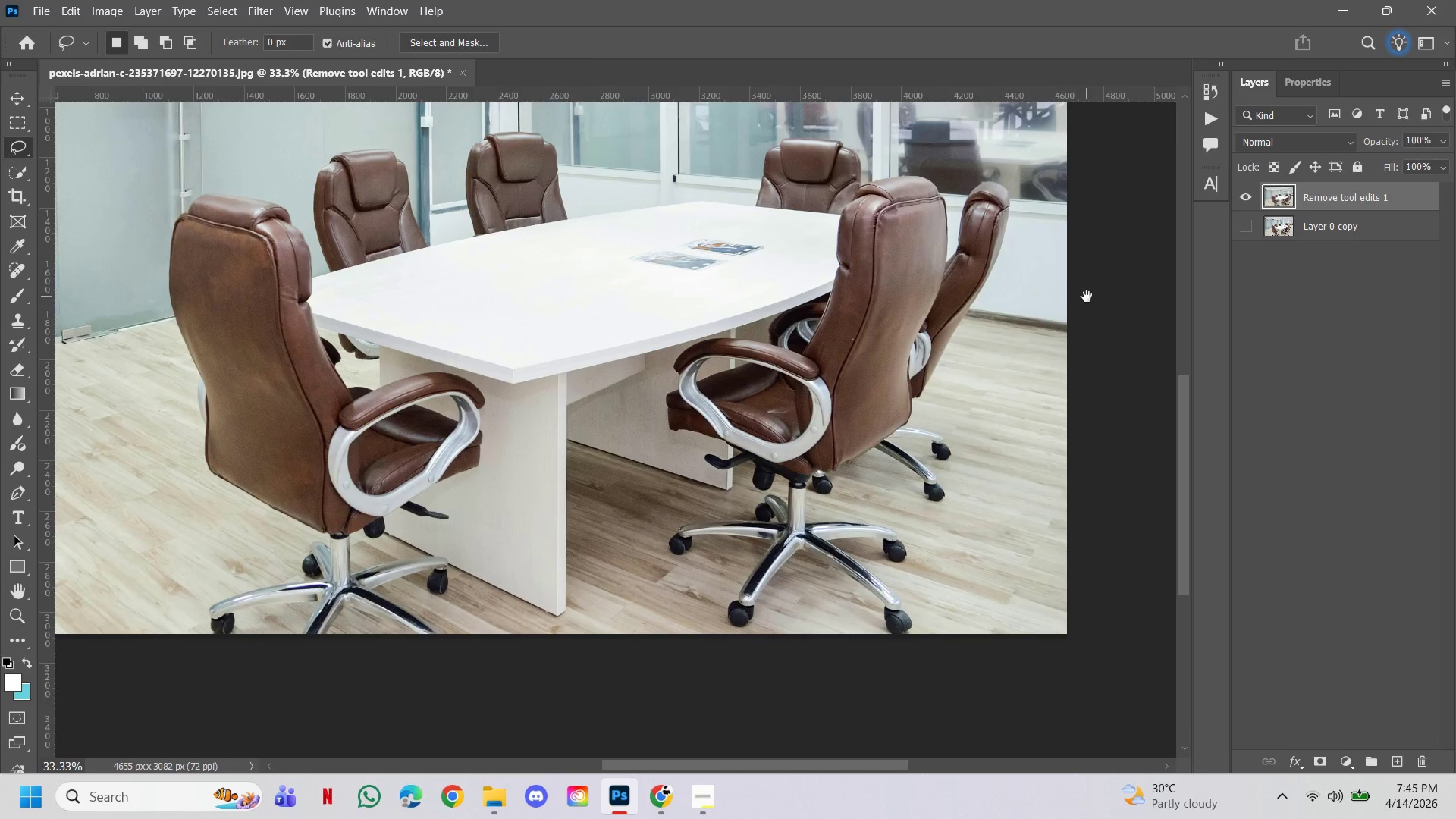 
left_click_drag(start_coordinate=[1087, 297], to_coordinate=[1006, 442])
 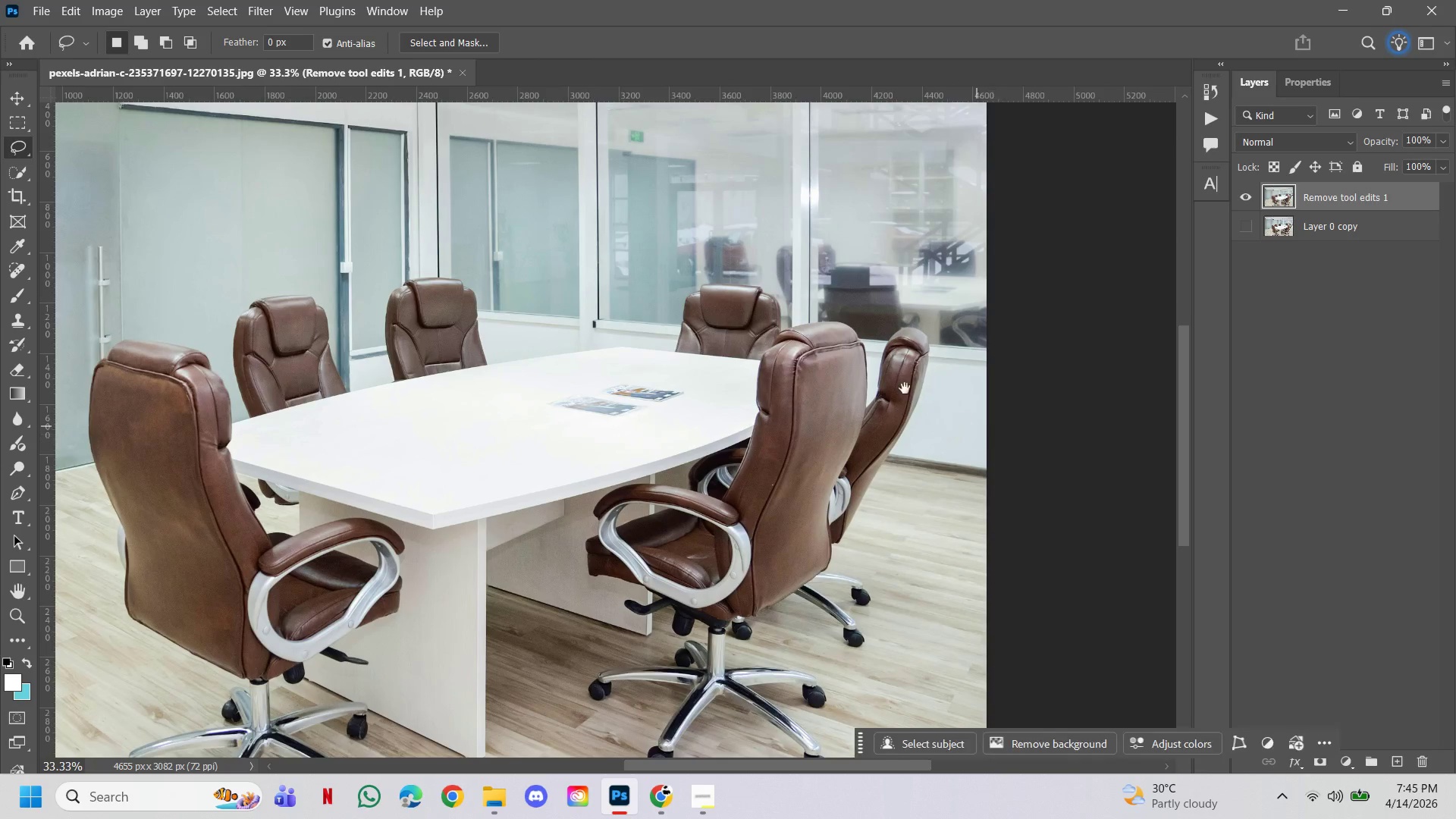 
hold_key(key=ControlLeft, duration=0.48)
 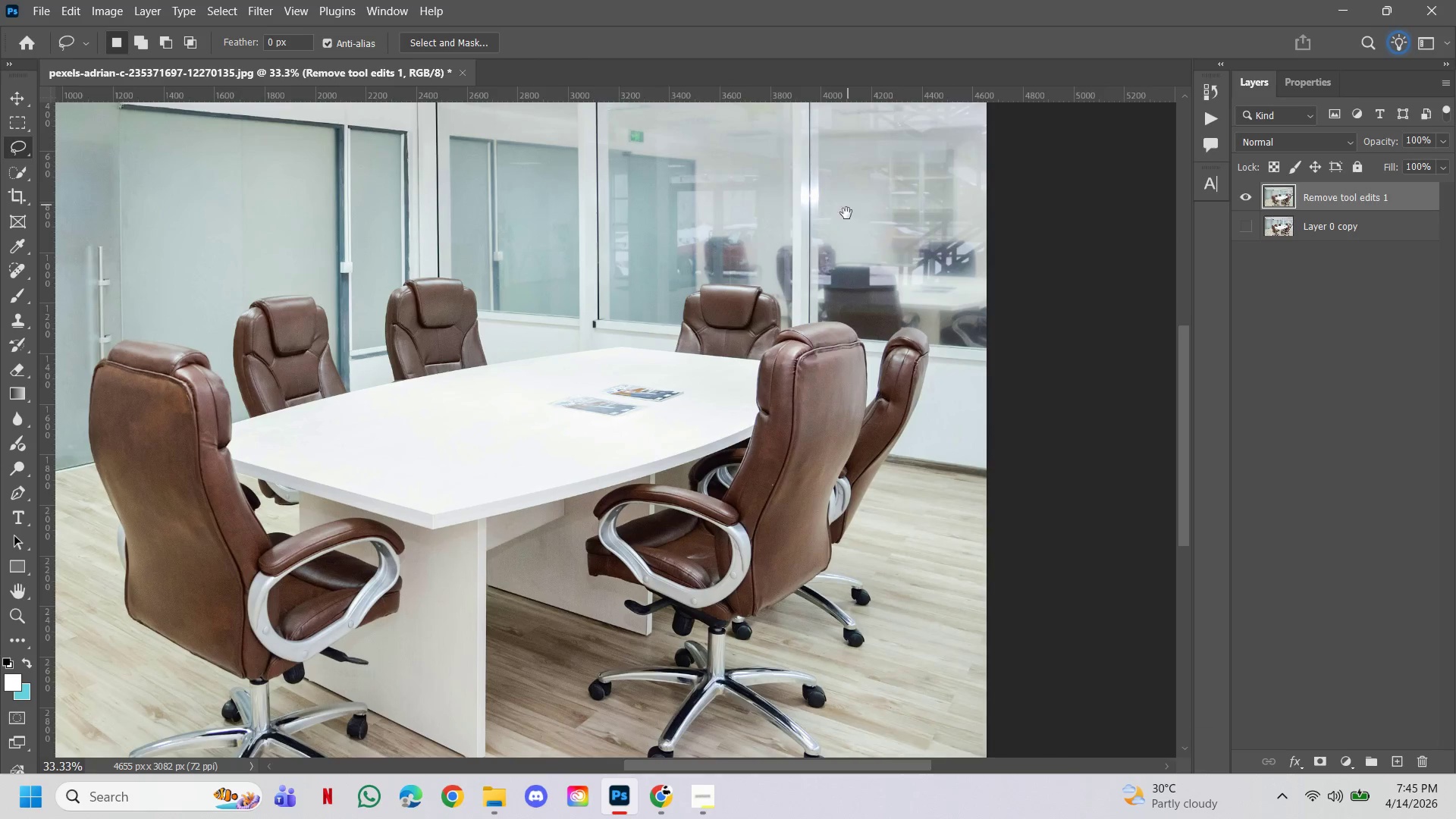 
left_click_drag(start_coordinate=[849, 202], to_coordinate=[845, 308])
 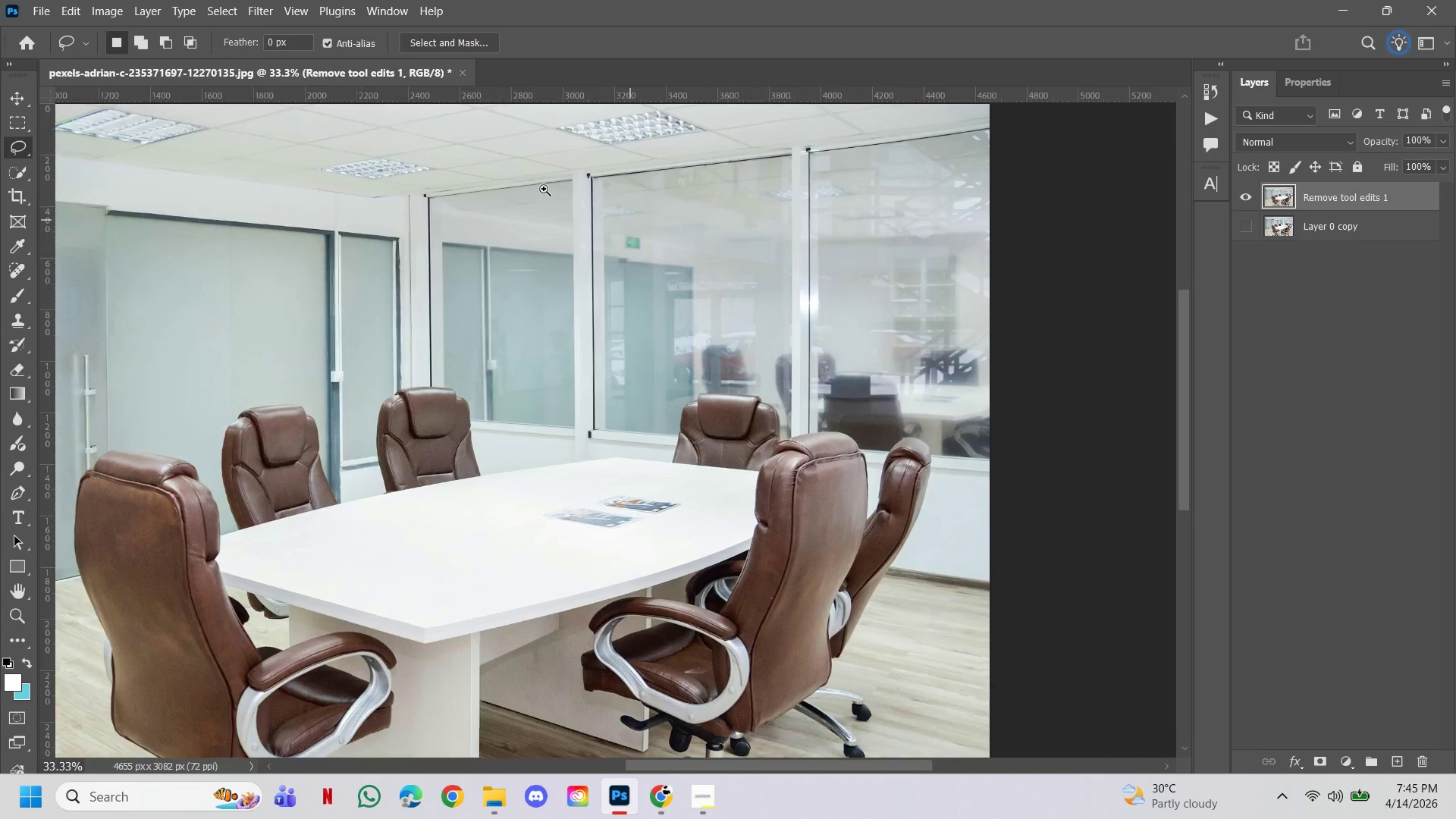 
hold_key(key=ControlLeft, duration=2.02)
double_click([544, 189])
 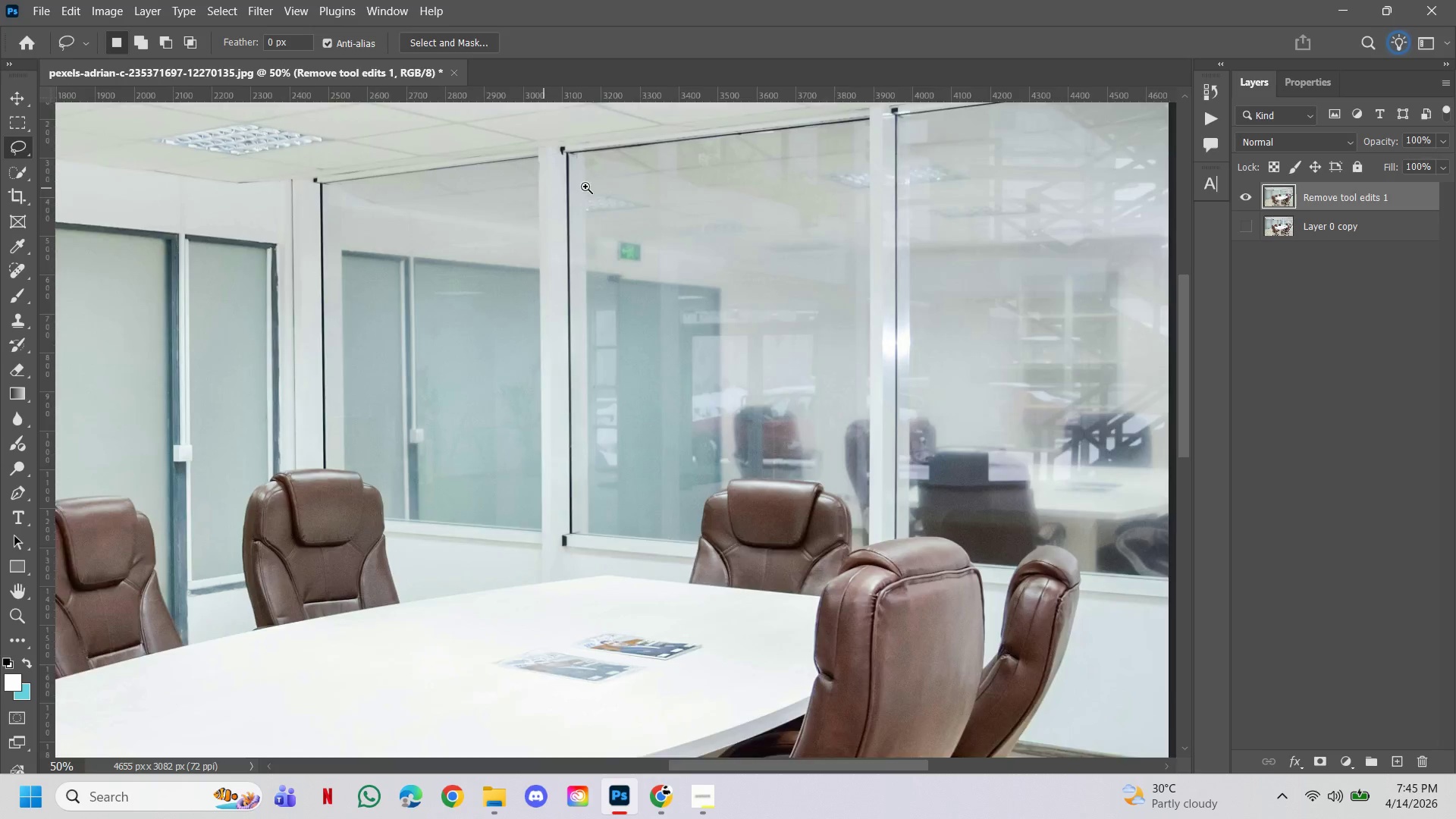 
triple_click([596, 187])
 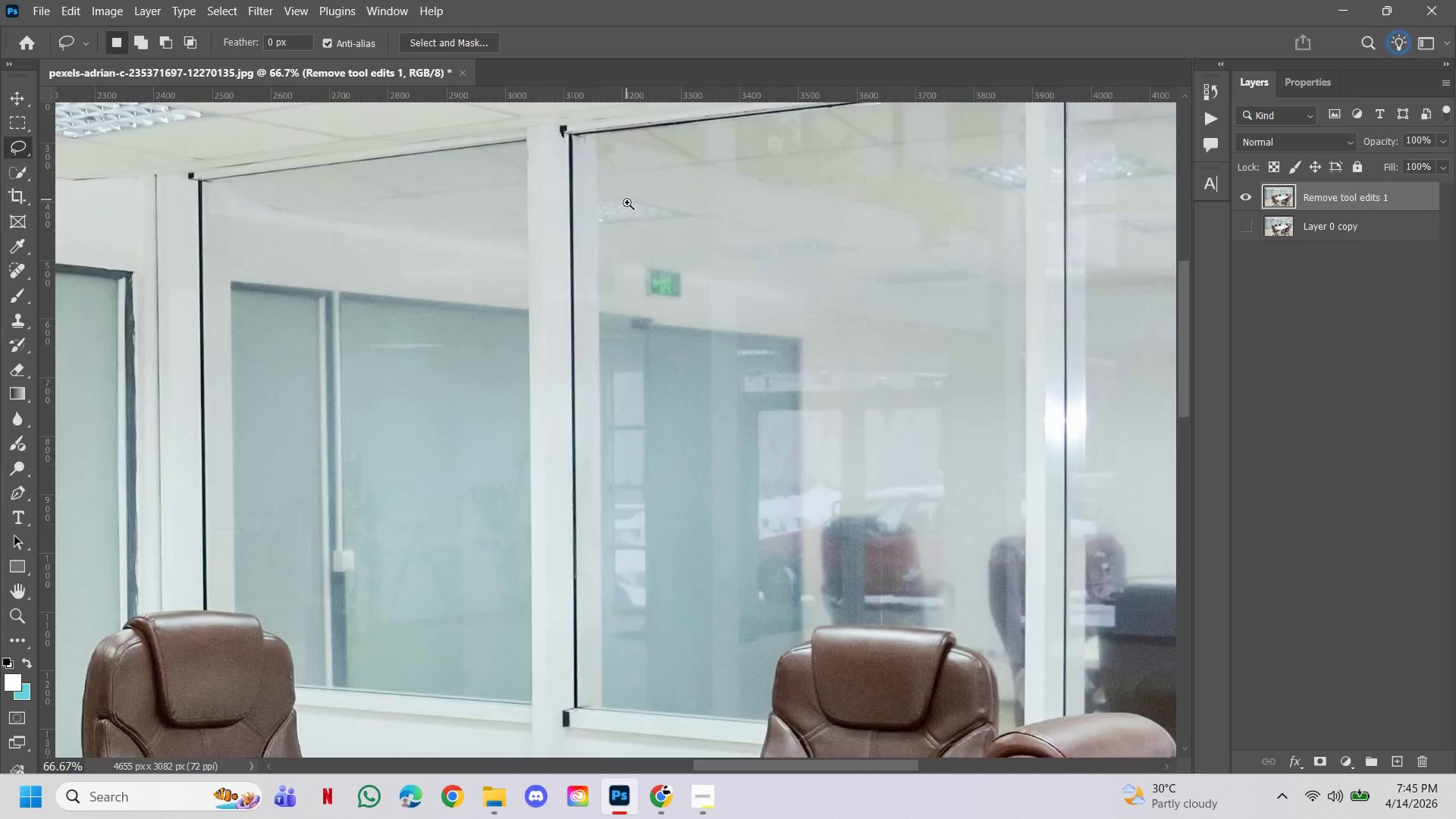 
triple_click([627, 202])
 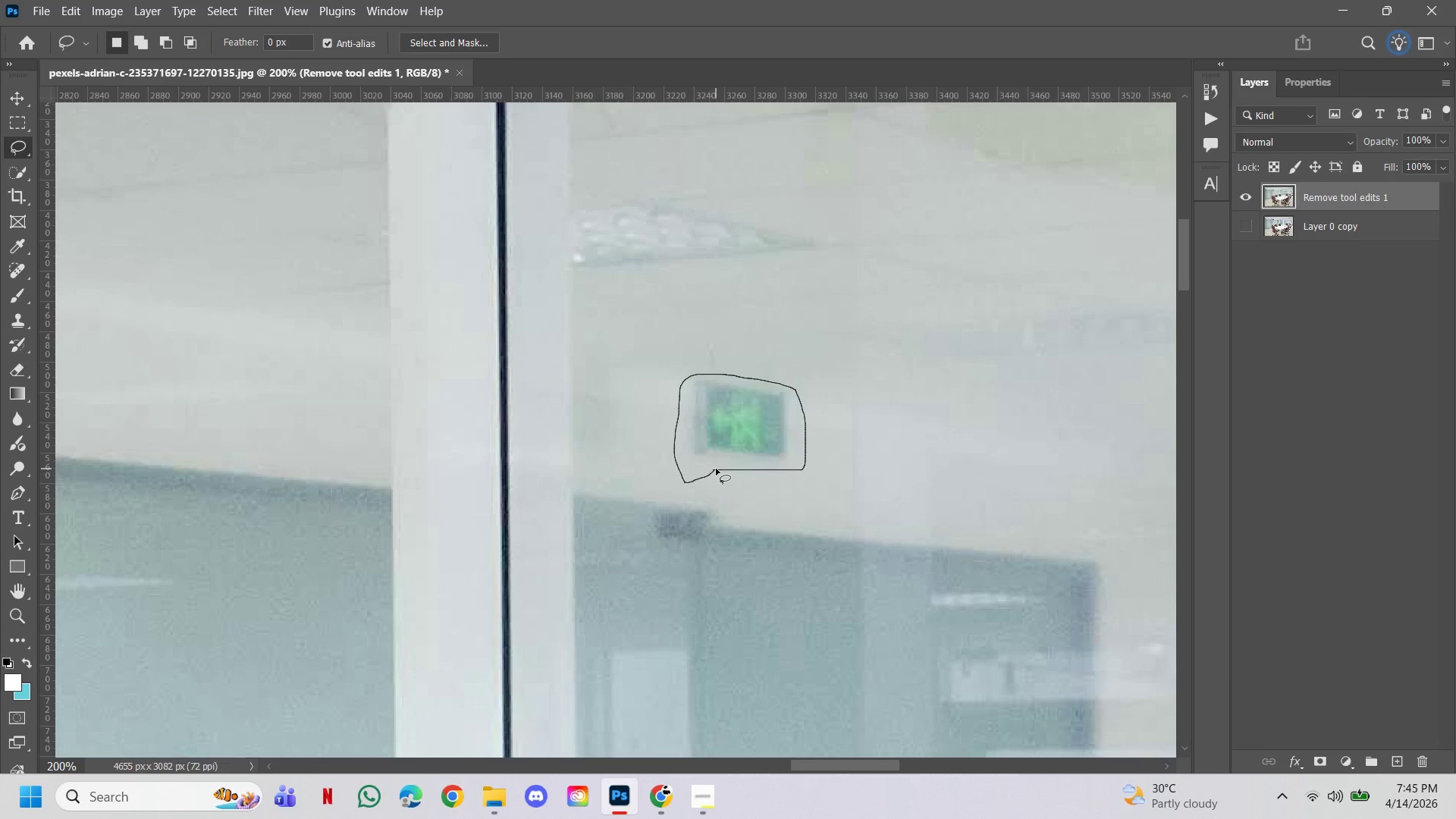 
wait(7.19)
 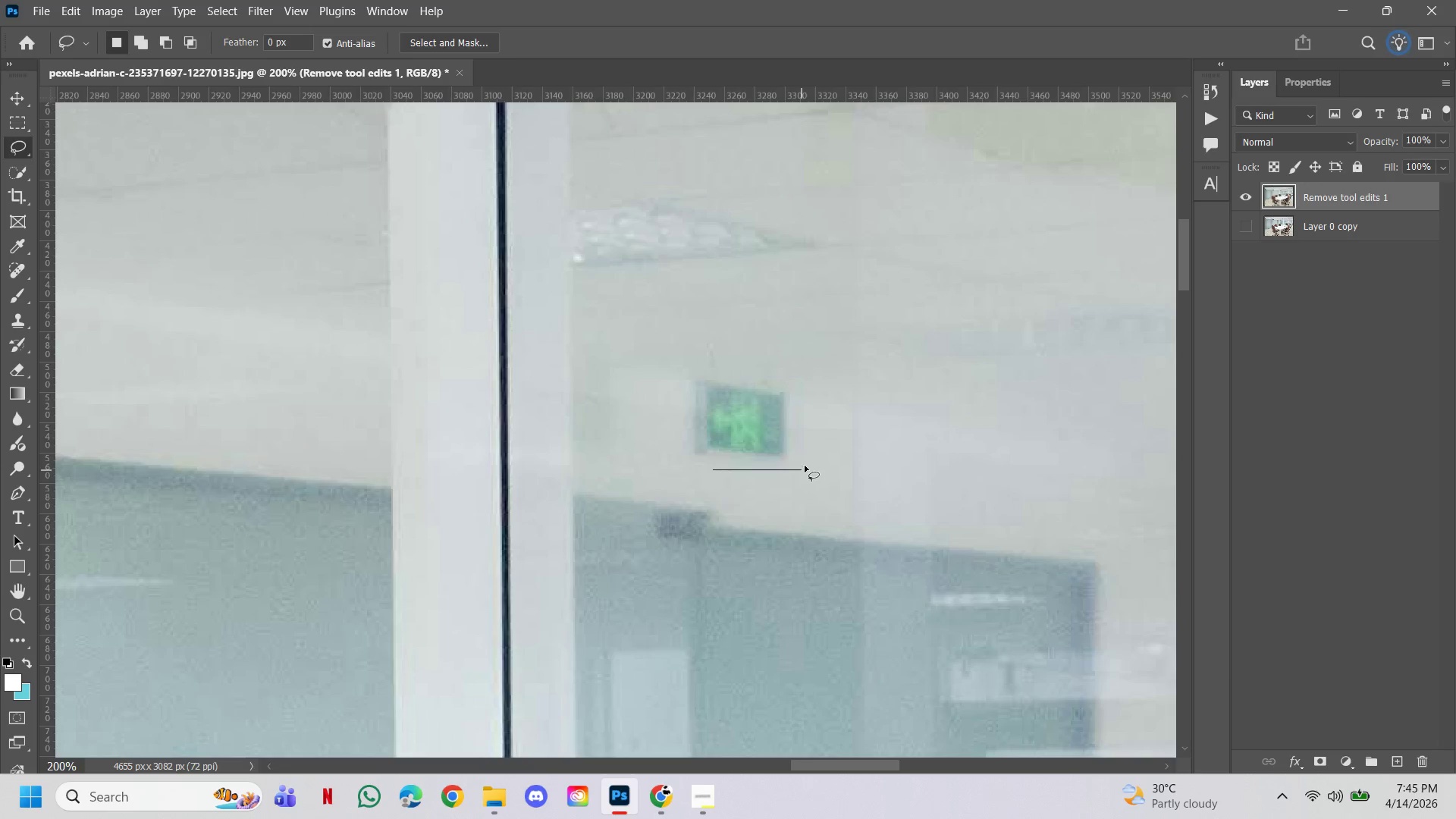 
left_click([1036, 743])
 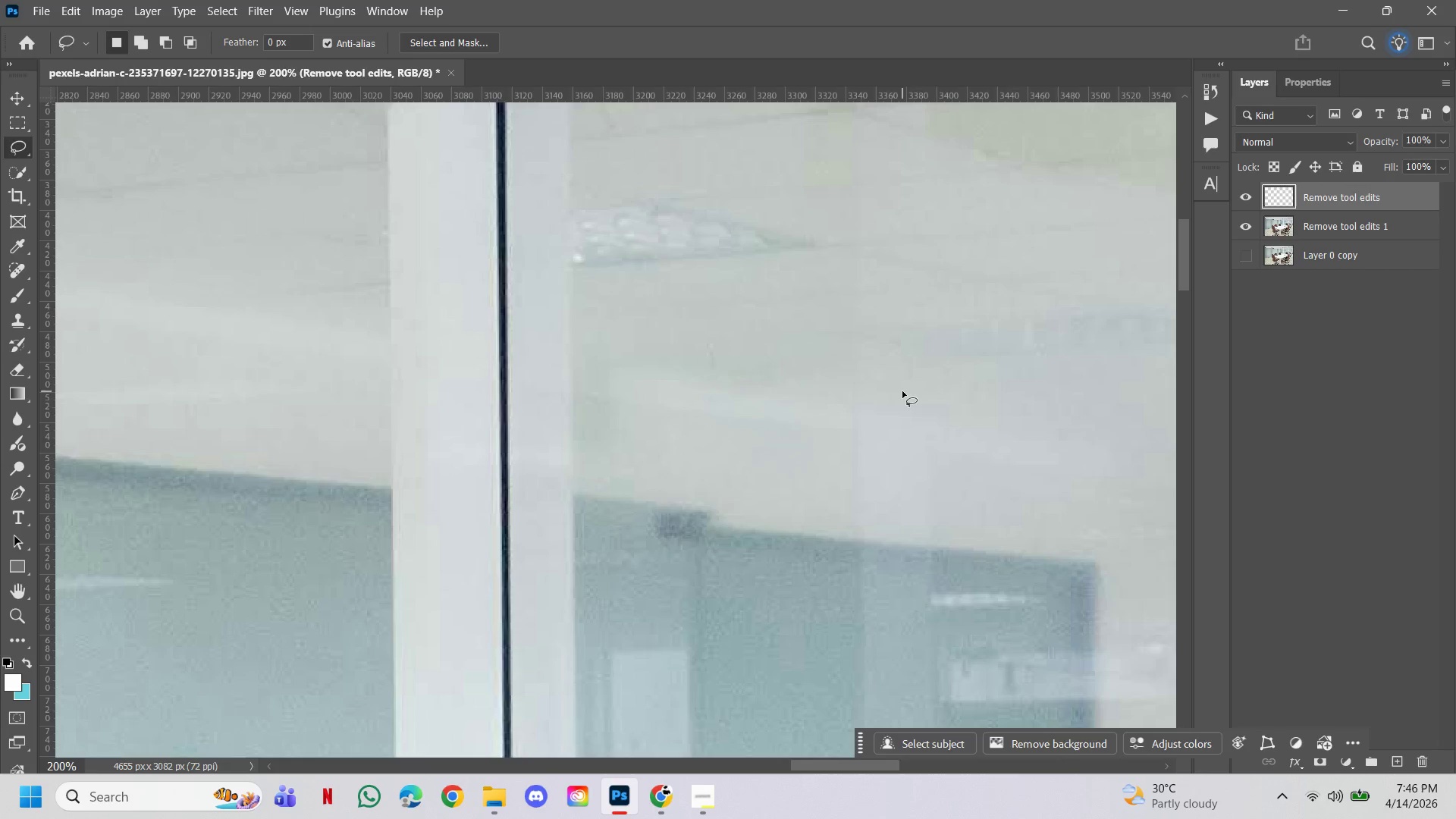 
wait(37.89)
 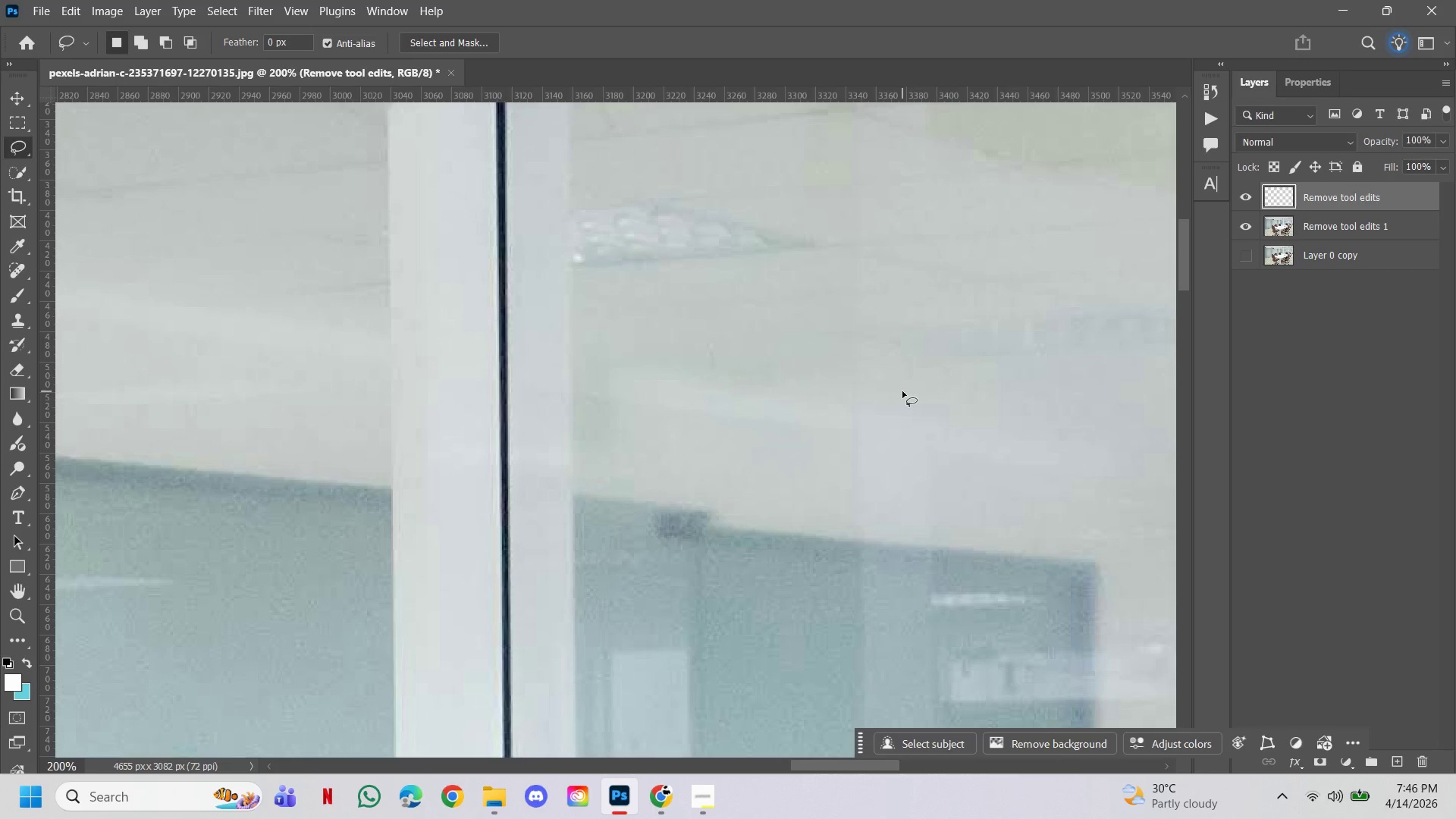 
left_click([1247, 200])
 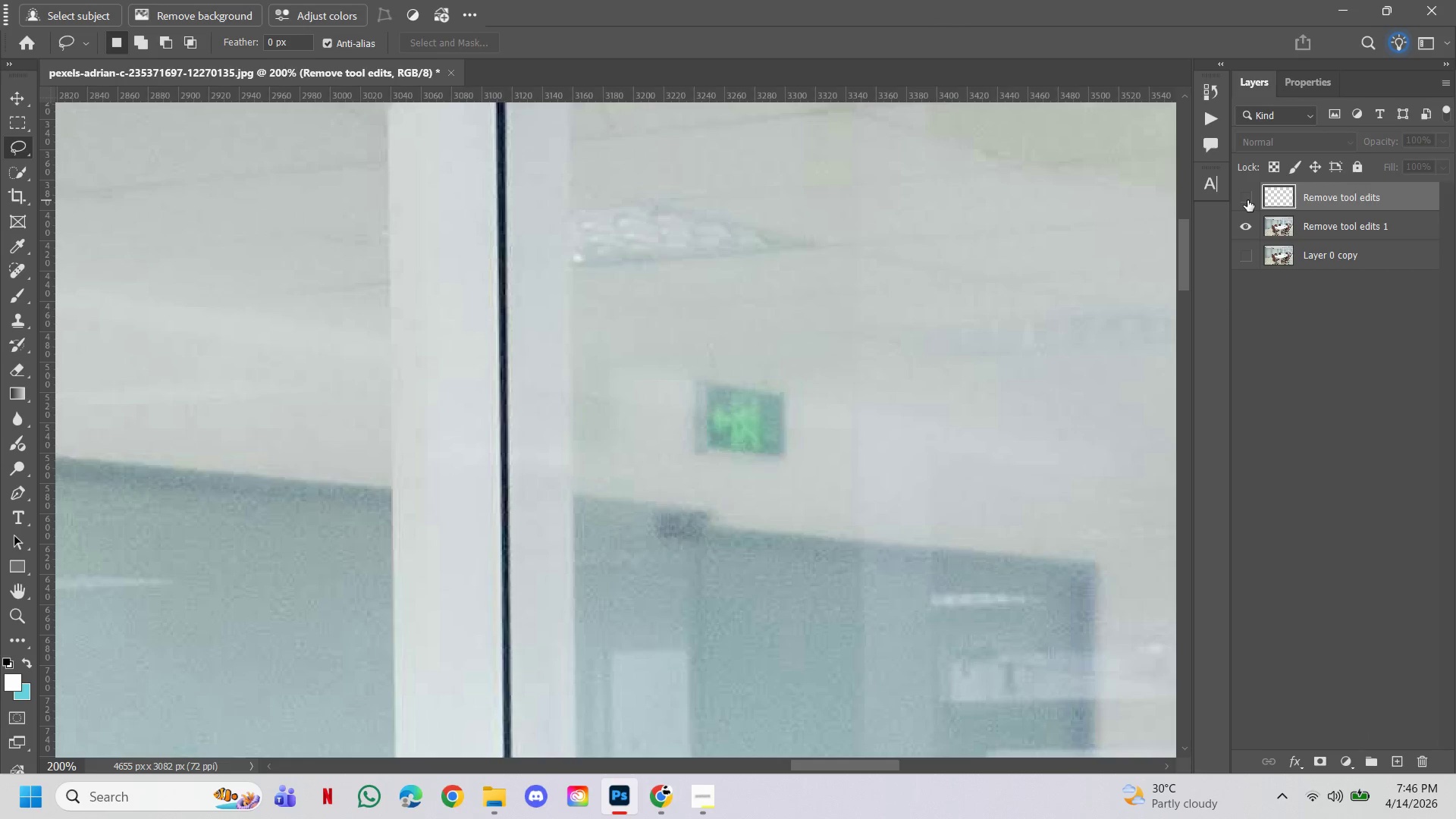 
left_click([1247, 200])
 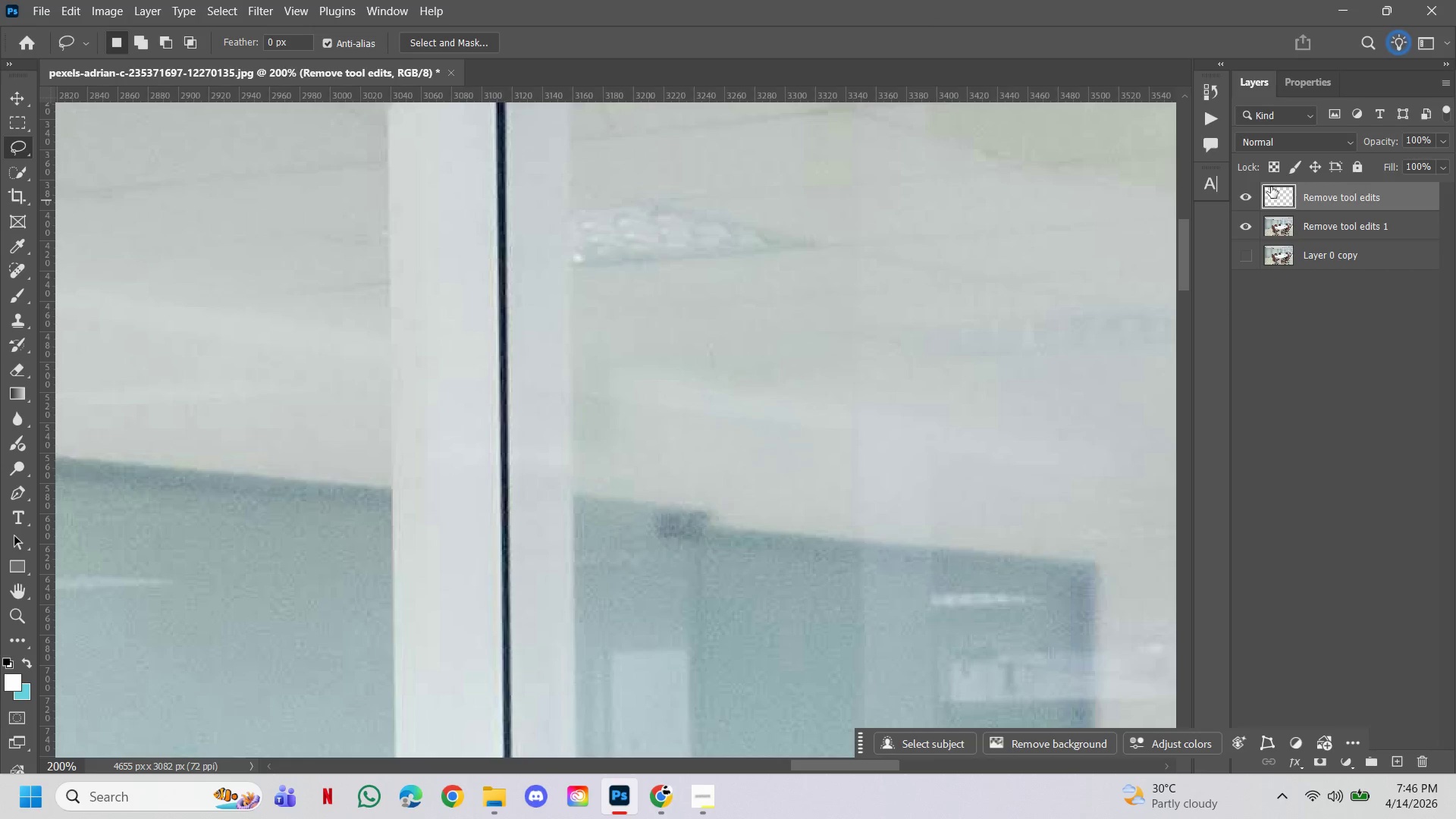 
hold_key(key=ControlLeft, duration=1.89)
 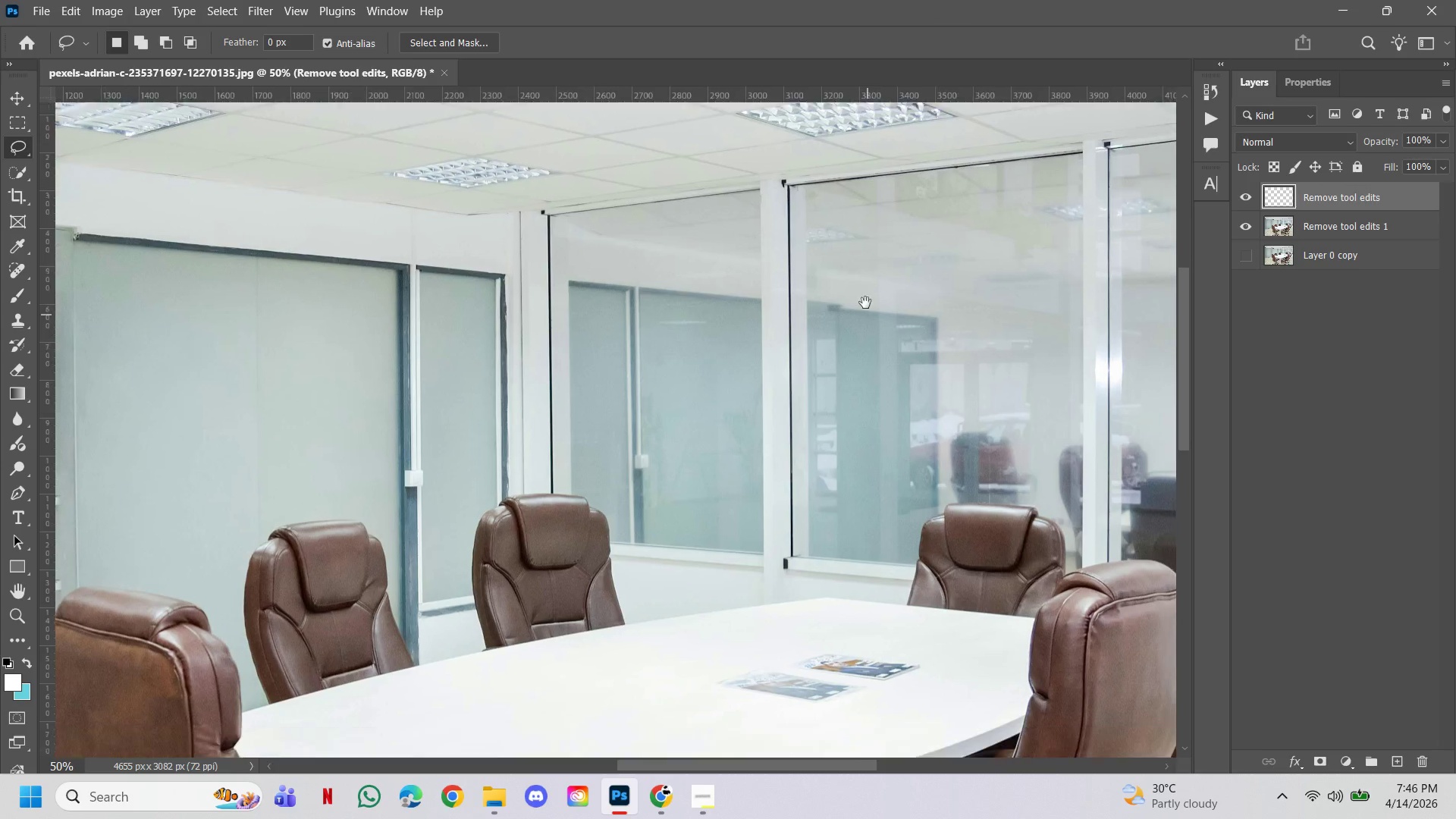 
hold_key(key=AltLeft, duration=1.69)
 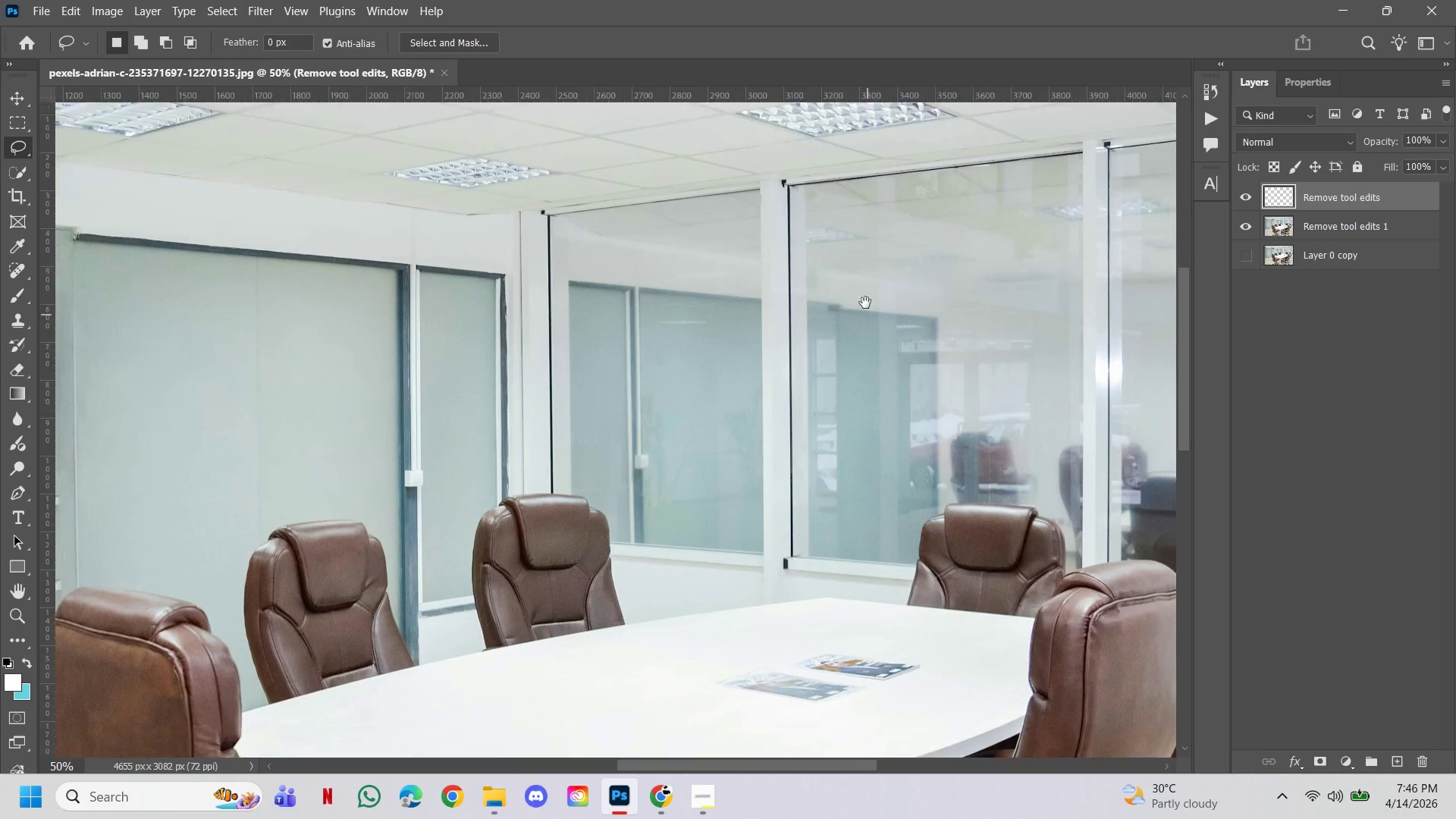 
hold_key(key=Space, duration=1.52)
 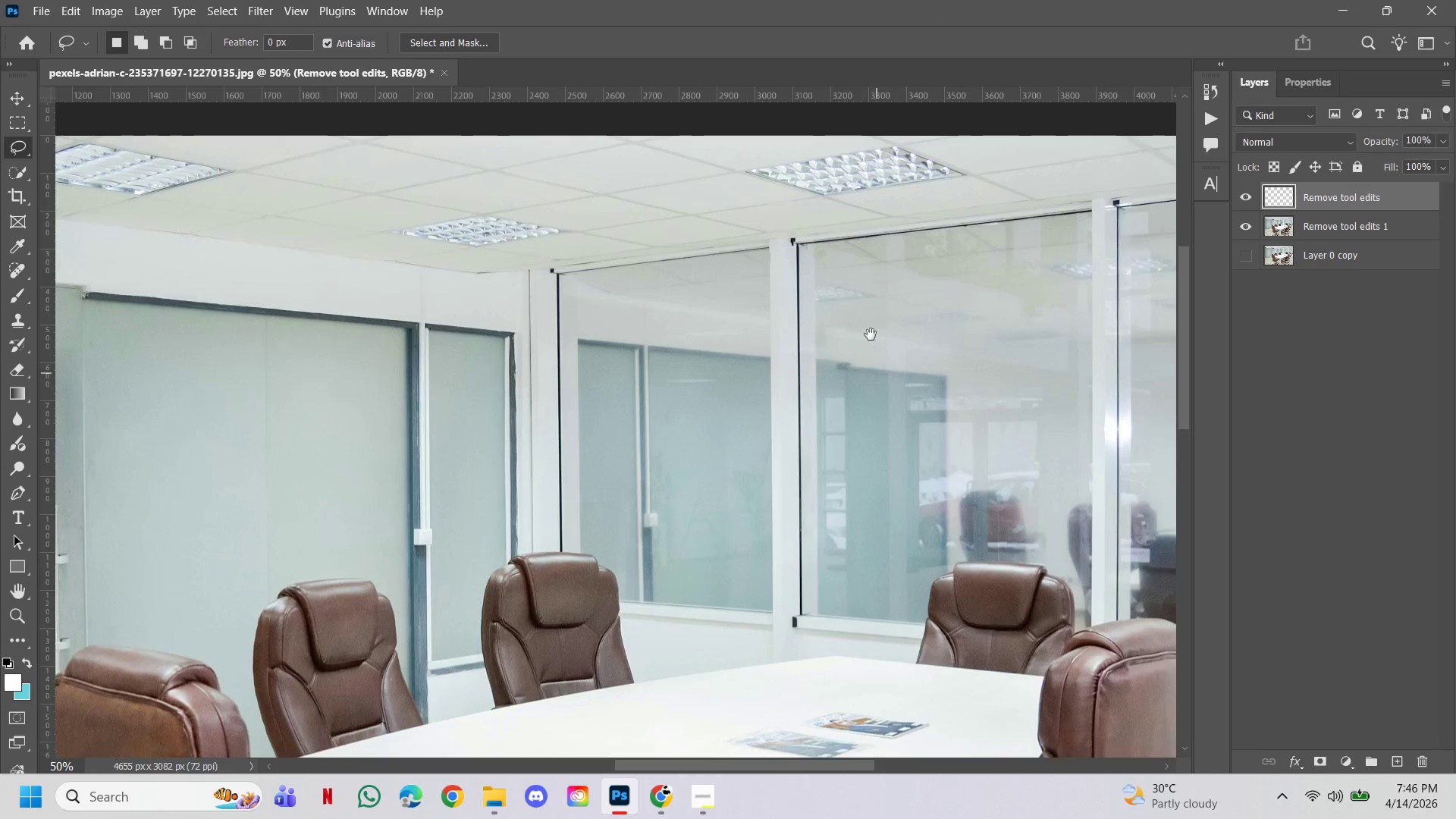 
double_click([898, 329])
 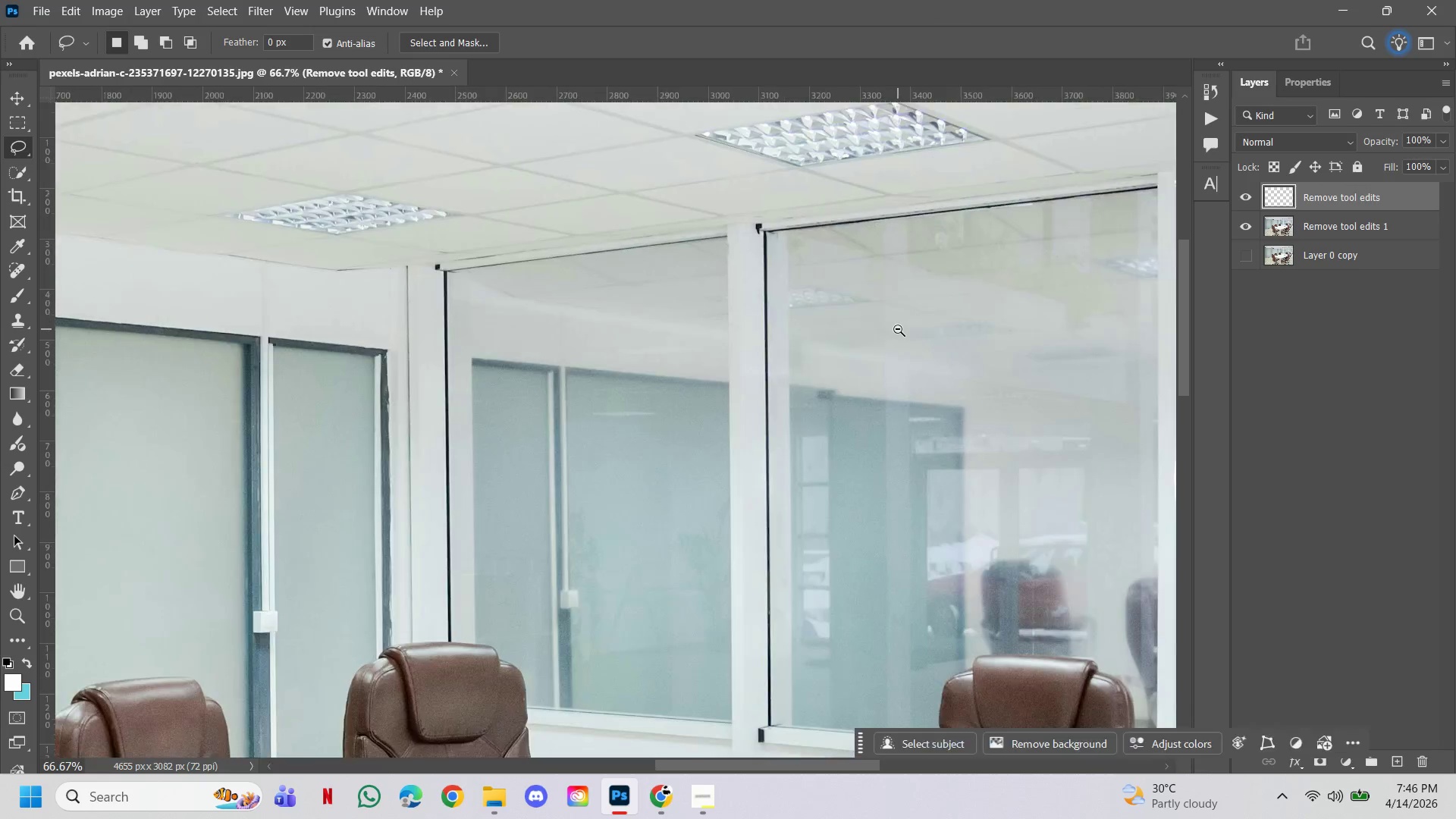 
triple_click([898, 329])
 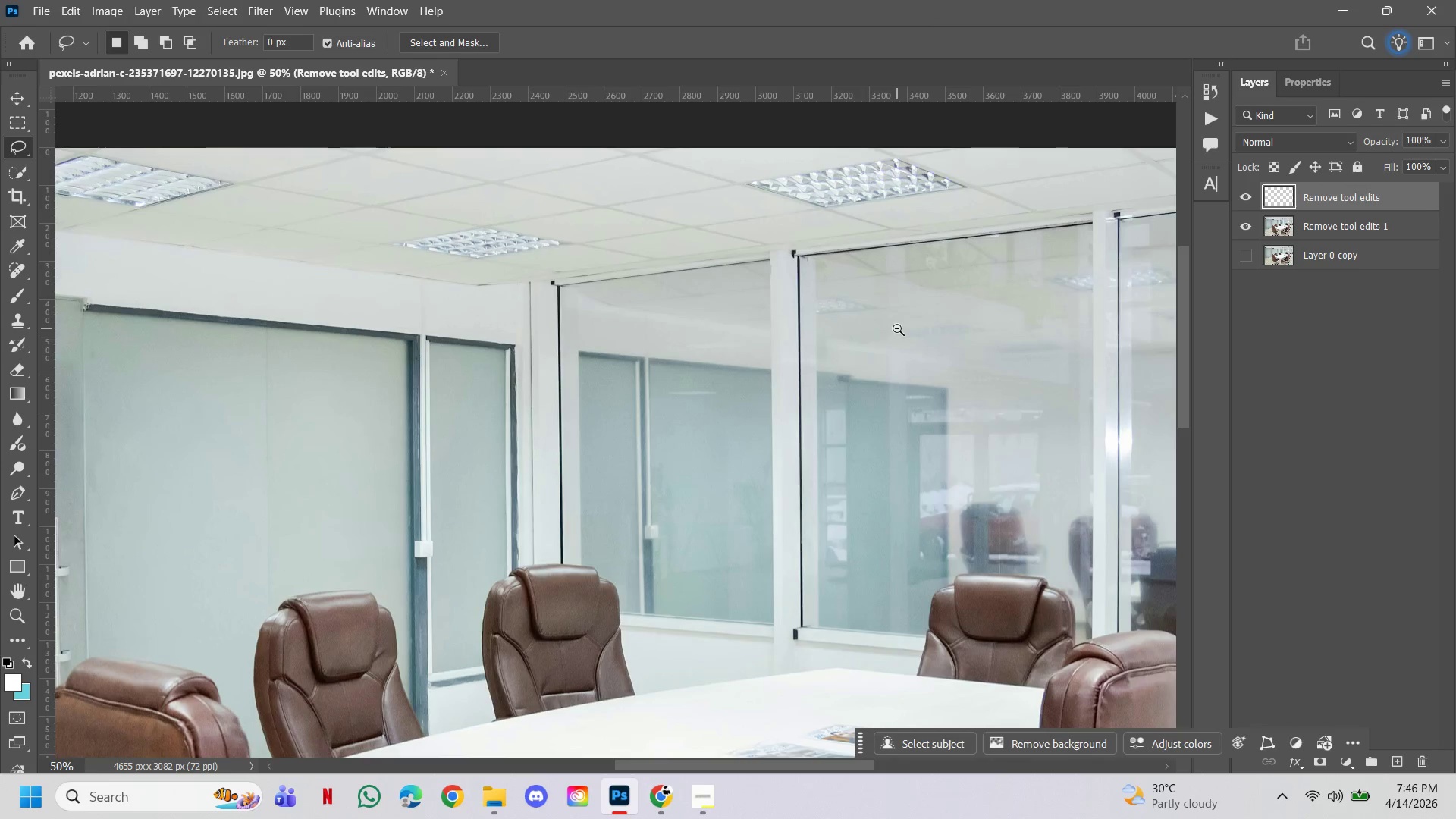 
hold_key(key=Space, duration=3.94)
 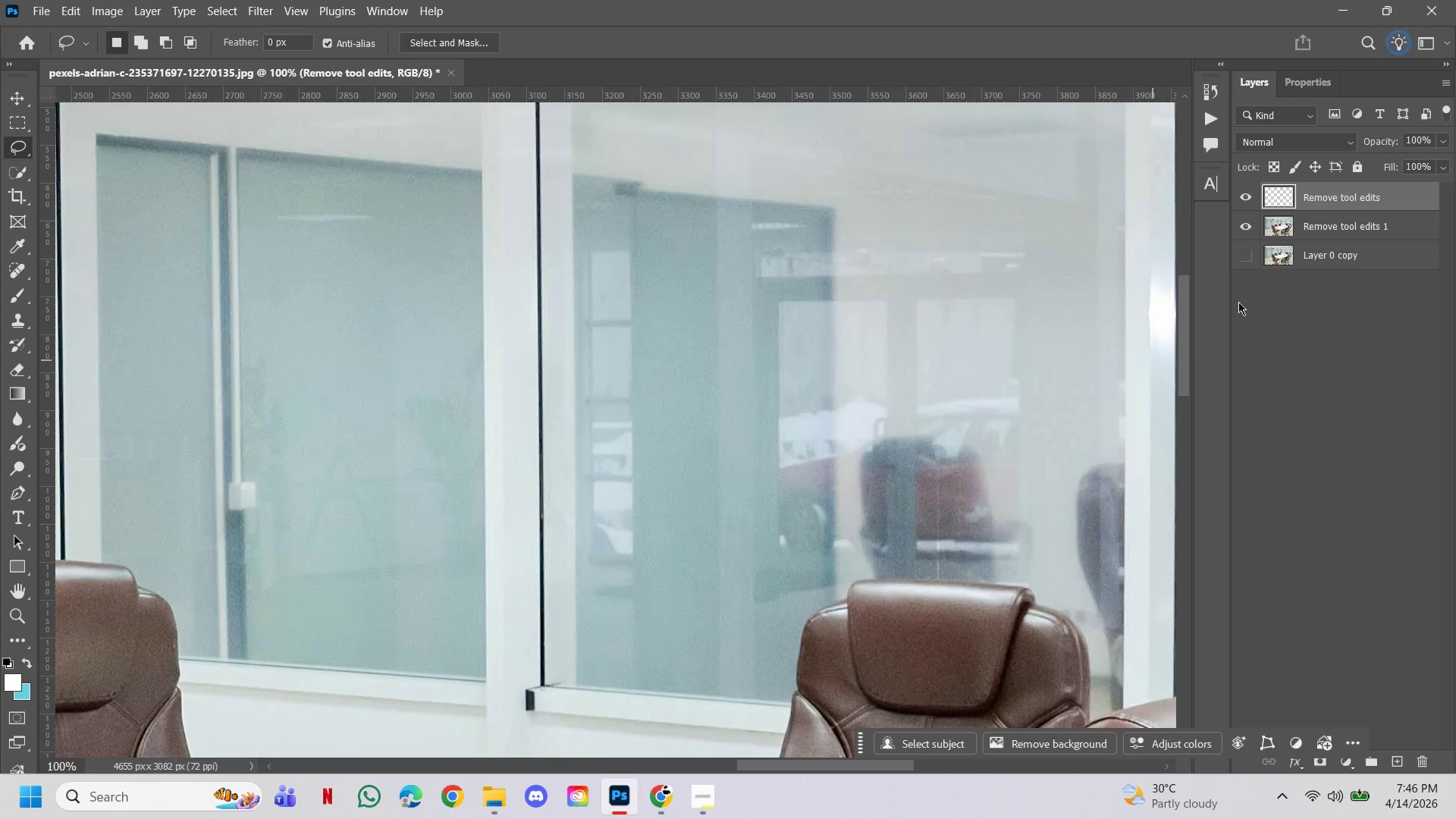 
left_click_drag(start_coordinate=[879, 396], to_coordinate=[865, 303])
 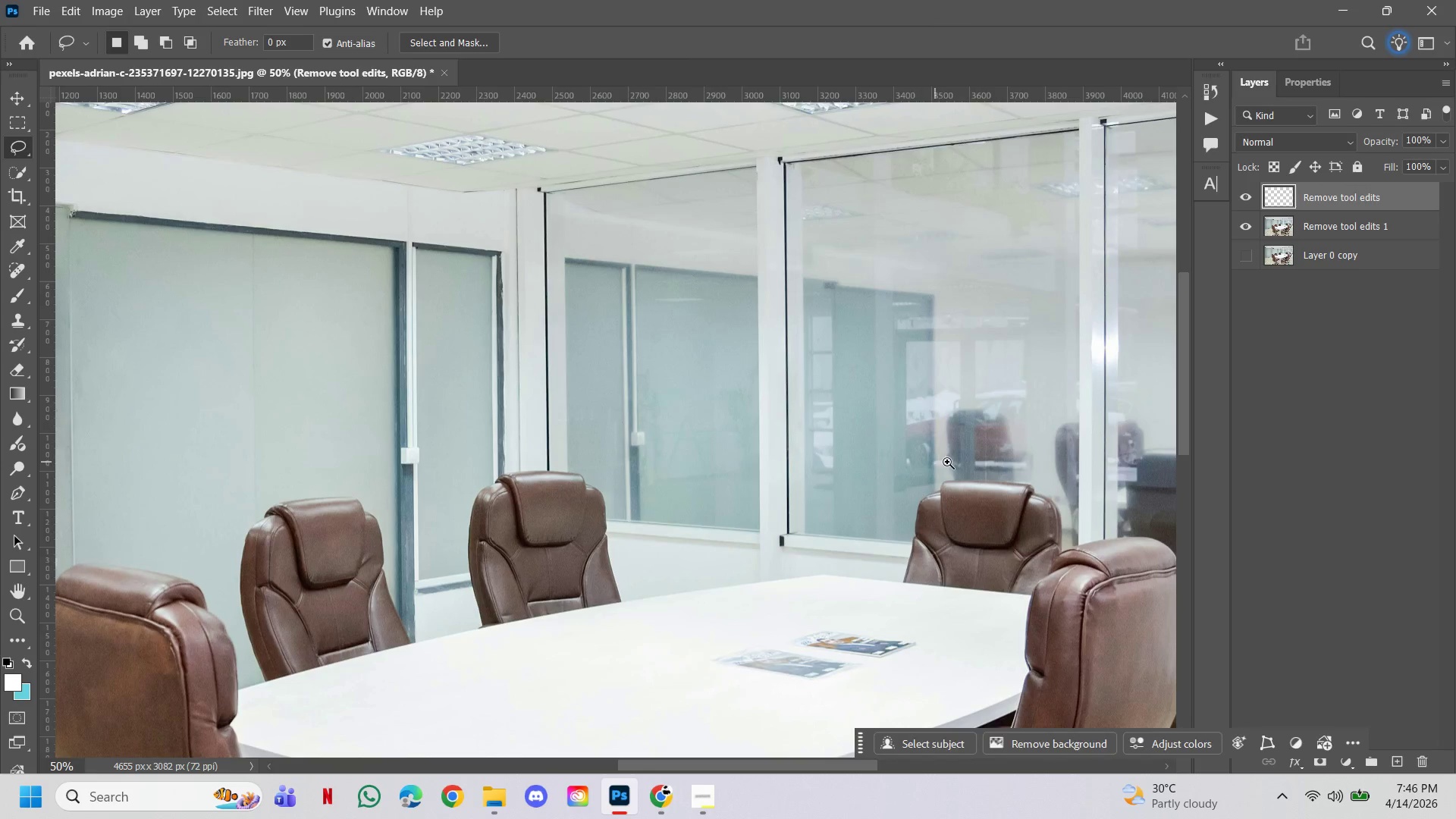 
hold_key(key=ControlLeft, duration=1.31)
left_click([947, 462])
 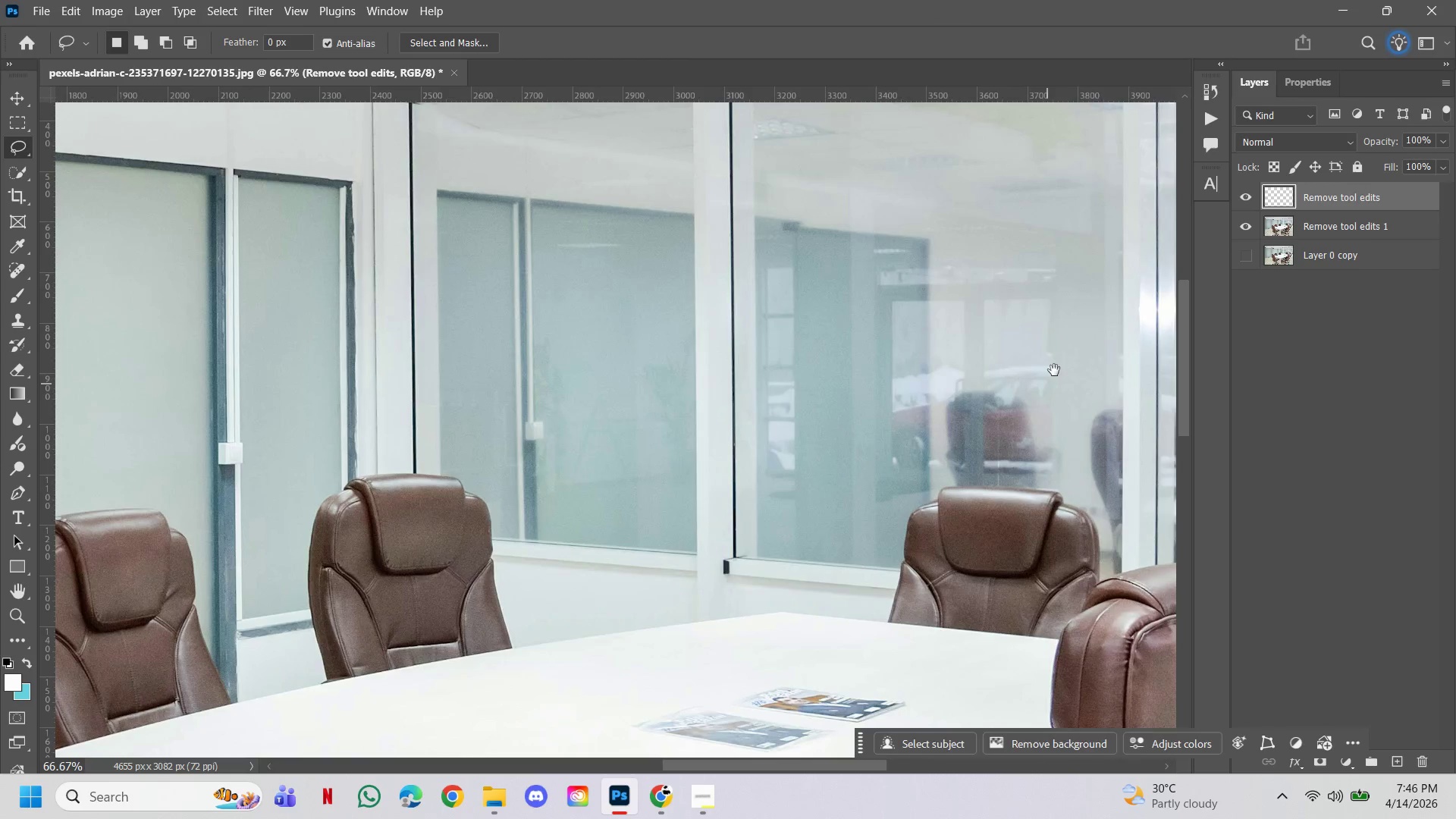 
left_click_drag(start_coordinate=[1065, 348], to_coordinate=[1037, 397])
 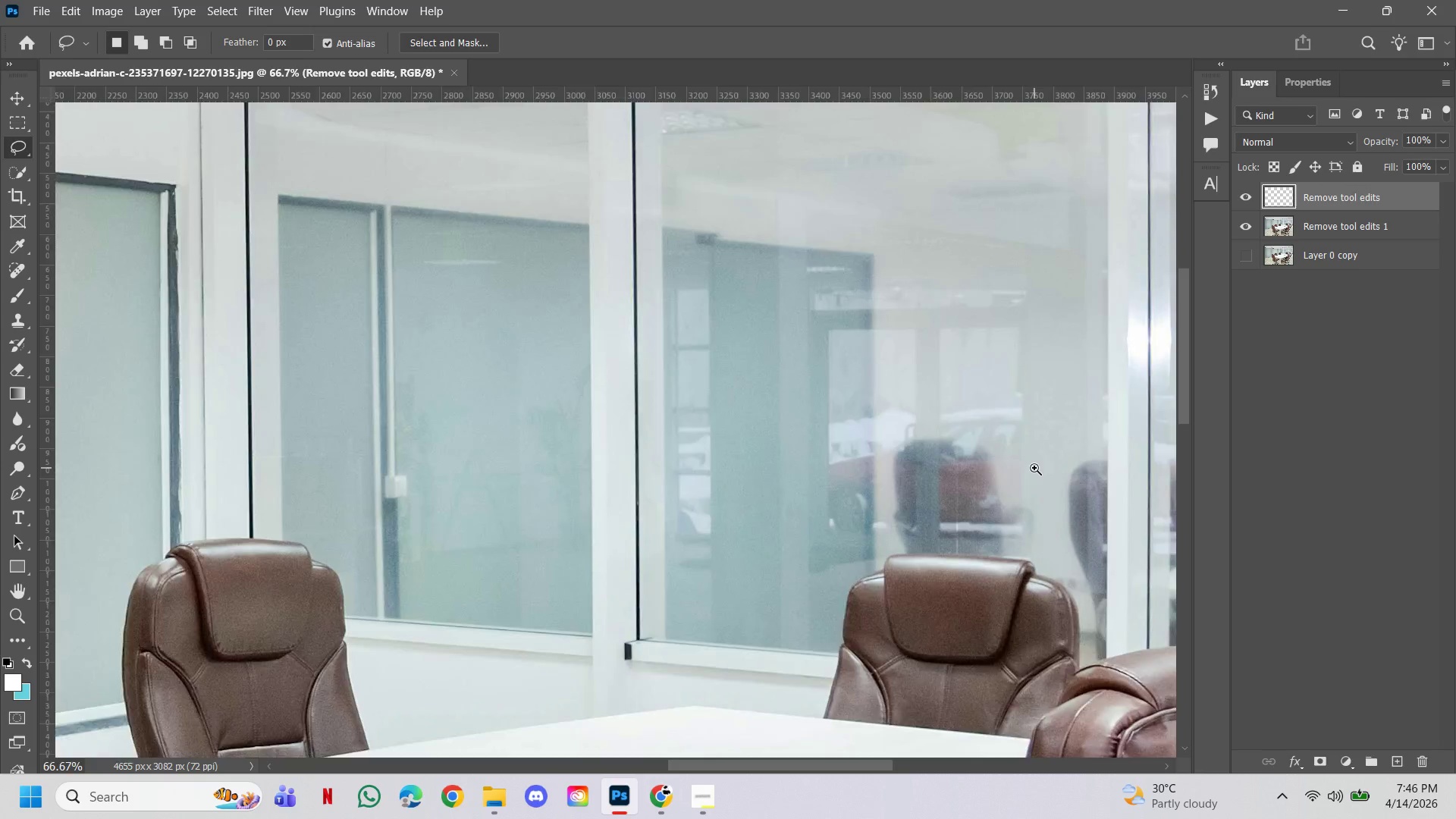 
hold_key(key=ControlLeft, duration=1.06)
left_click([1037, 448])
 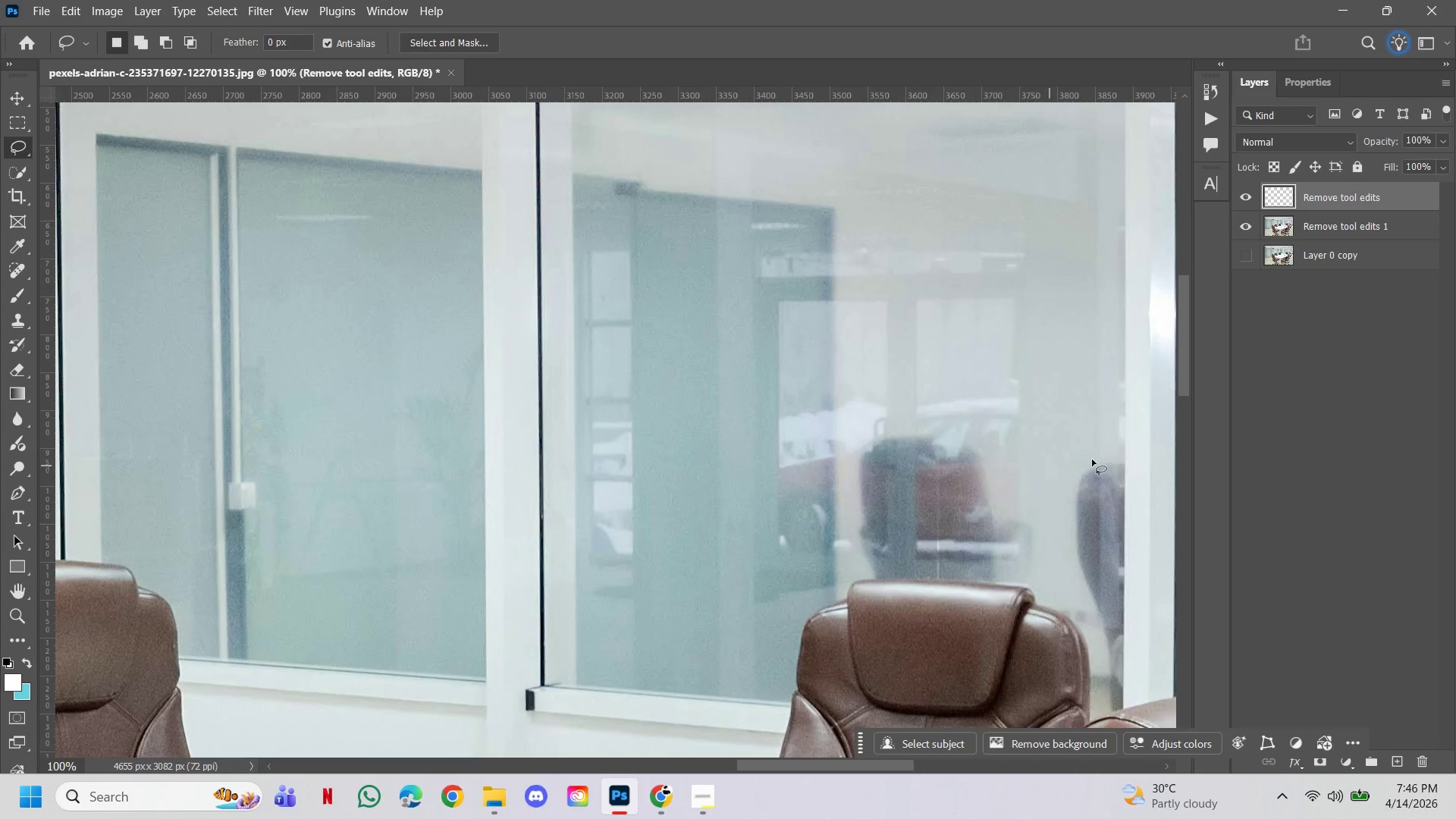 
left_click([1336, 234])
 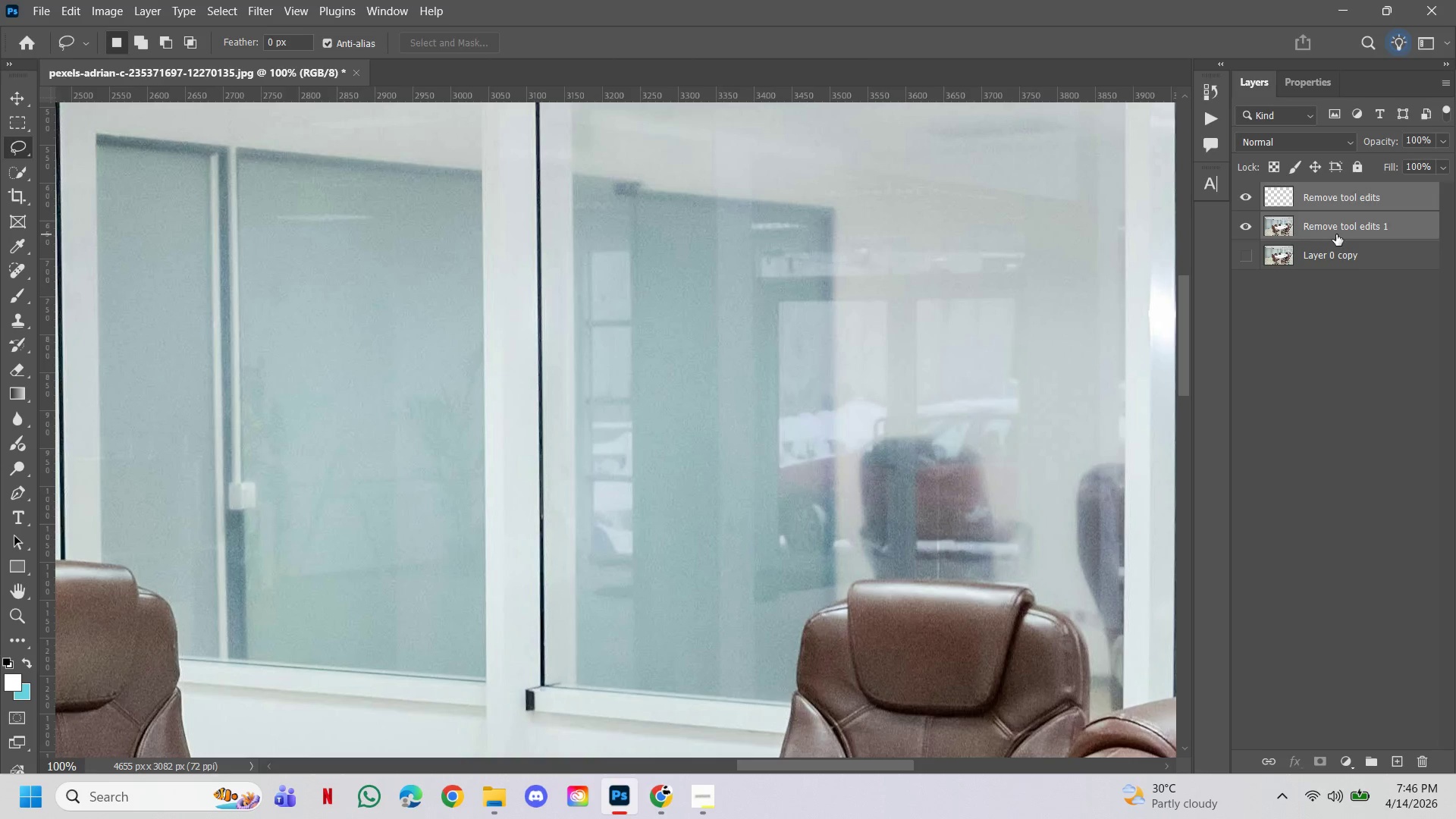 
key(Control+E)
 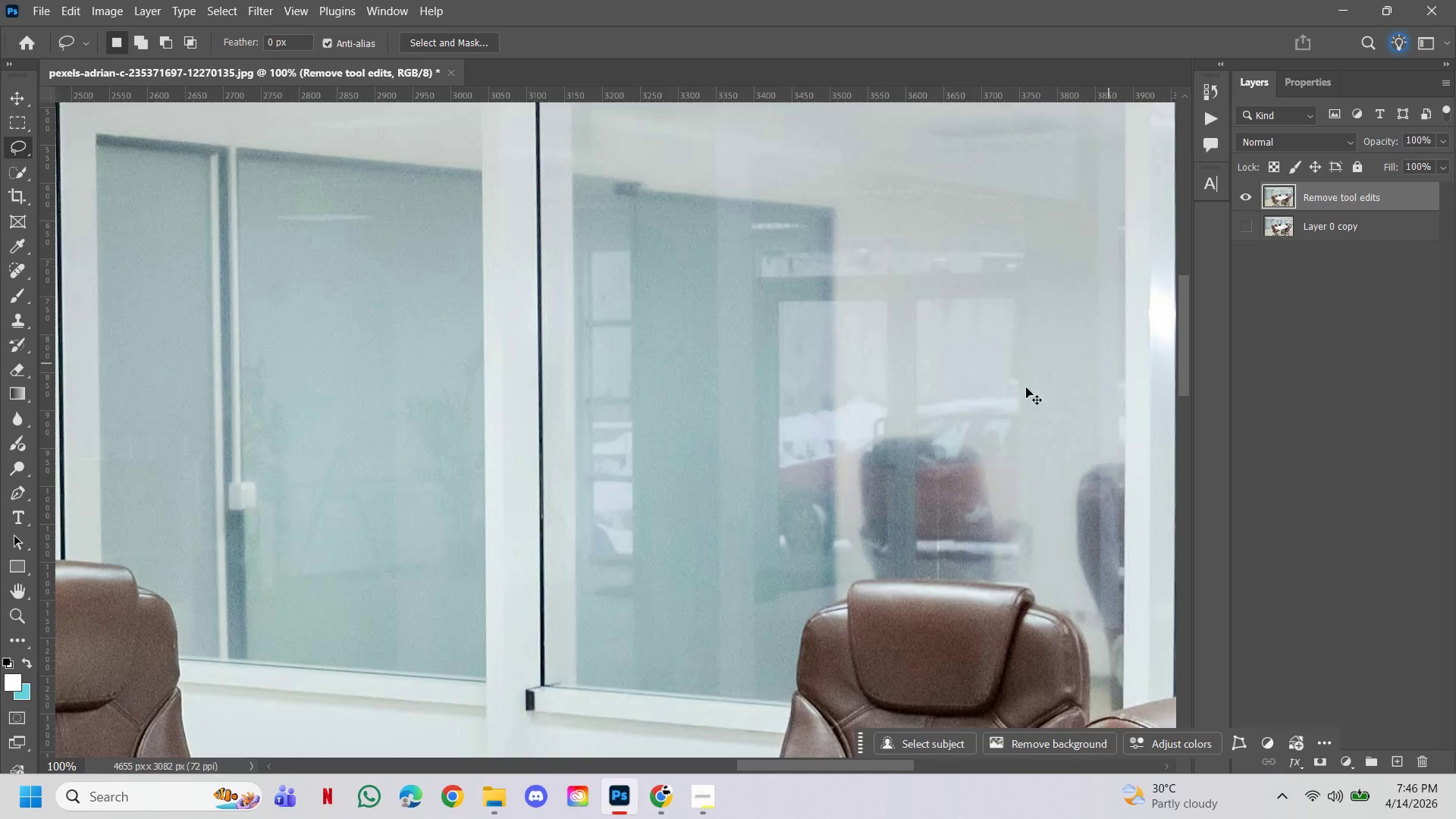 
hold_key(key=Space, duration=2.08)
 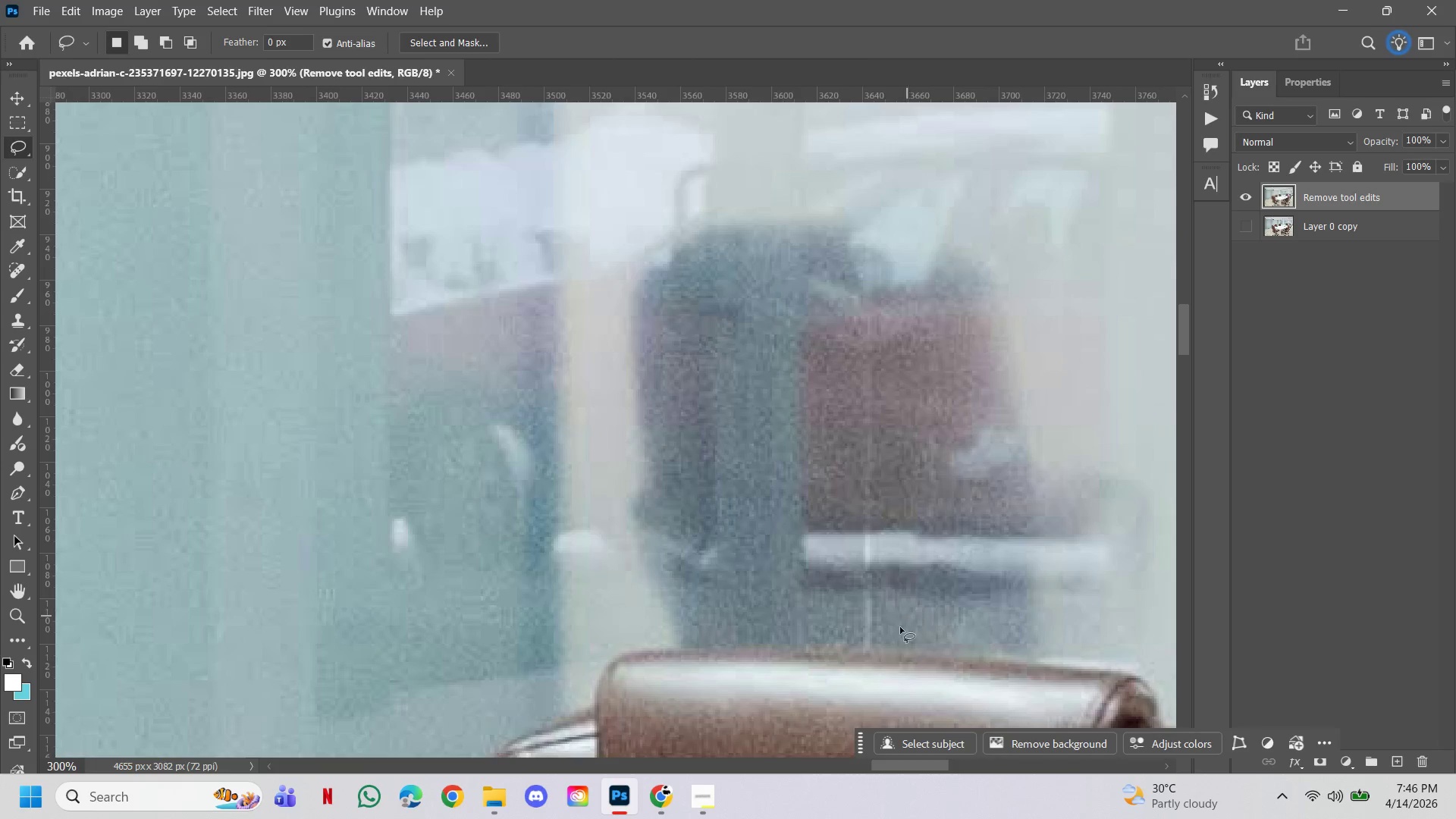 
hold_key(key=AltLeft, duration=0.61)
 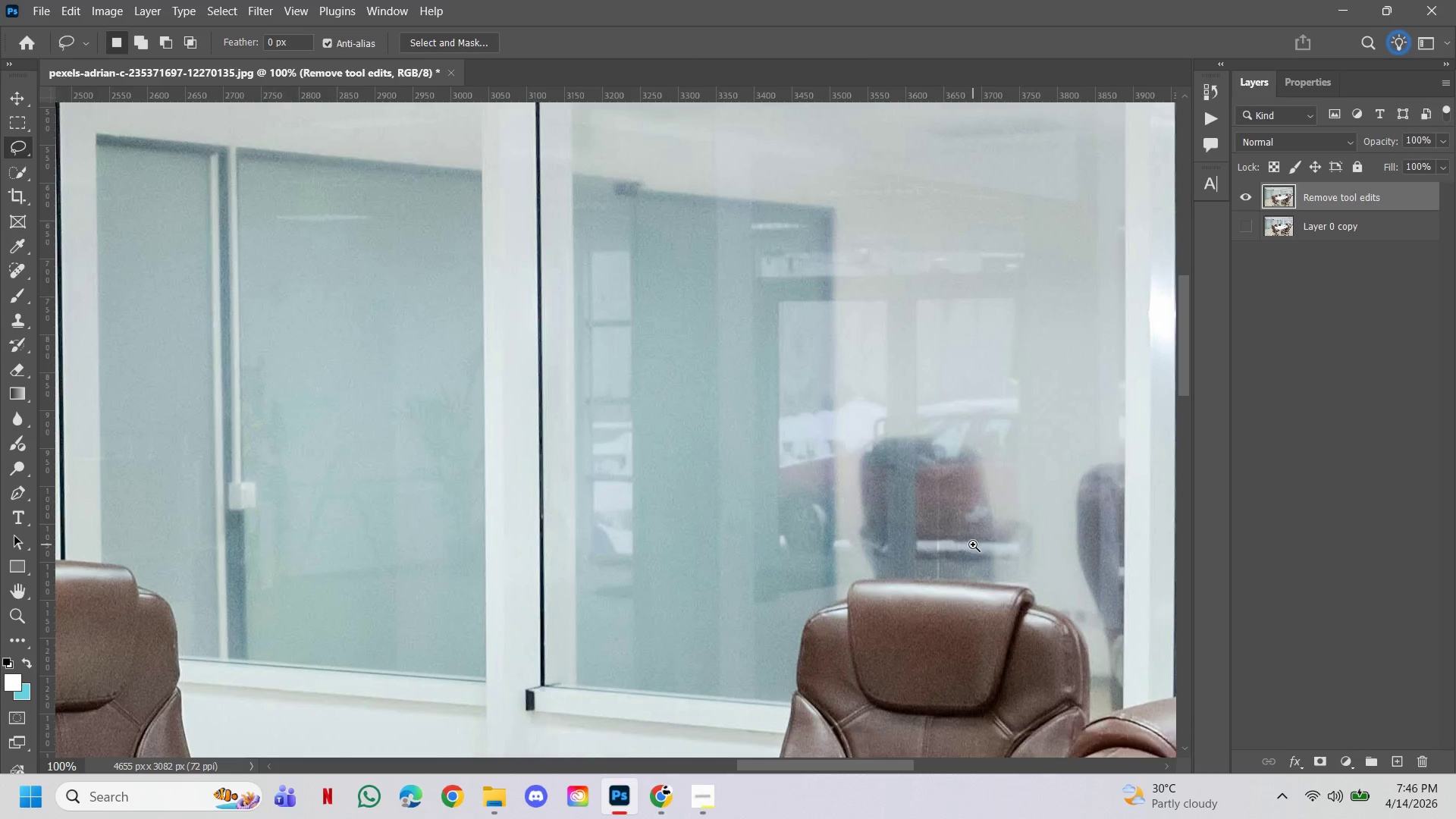 
double_click([973, 544])
 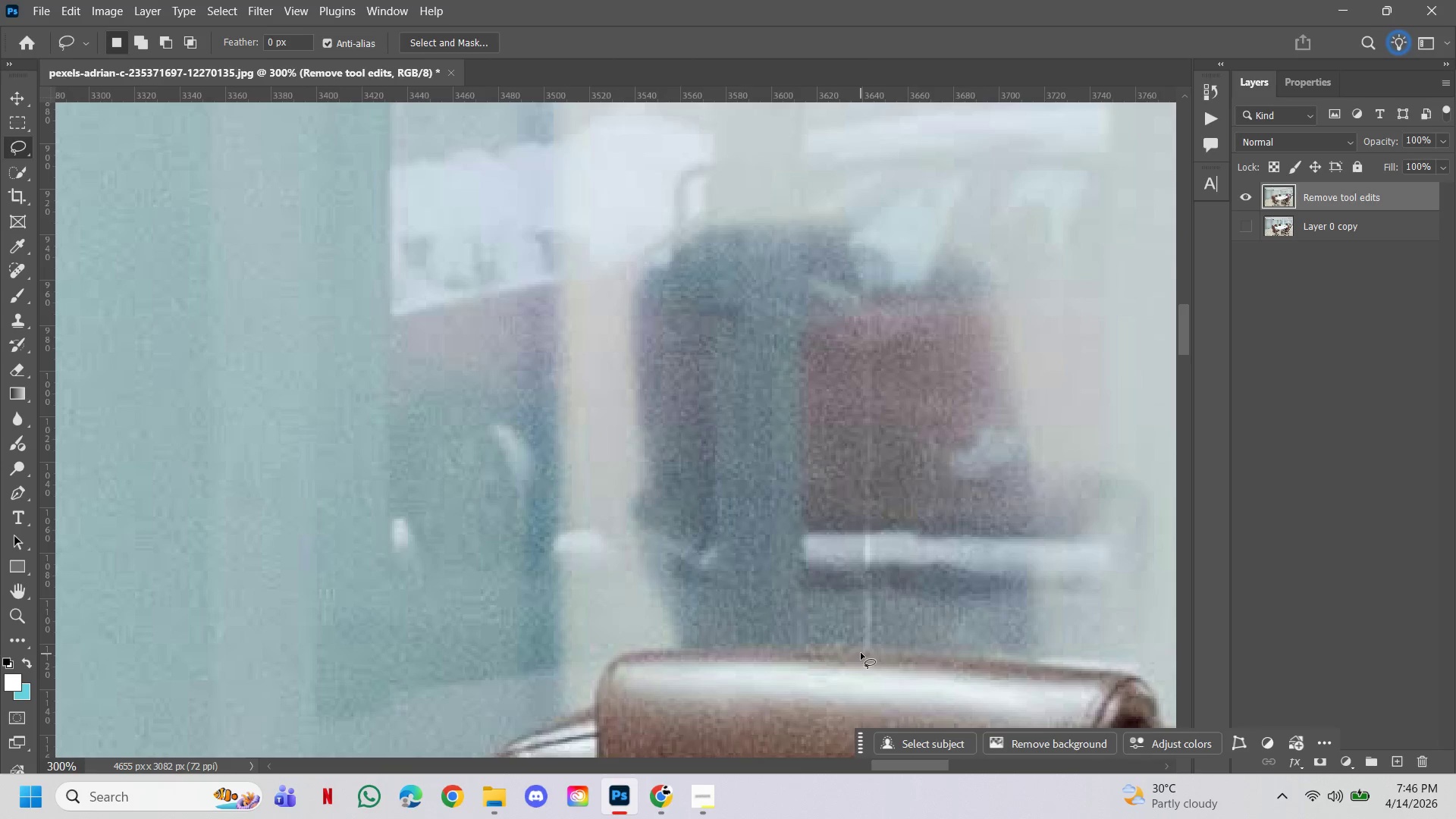 
left_click_drag(start_coordinate=[858, 650], to_coordinate=[865, 648])
 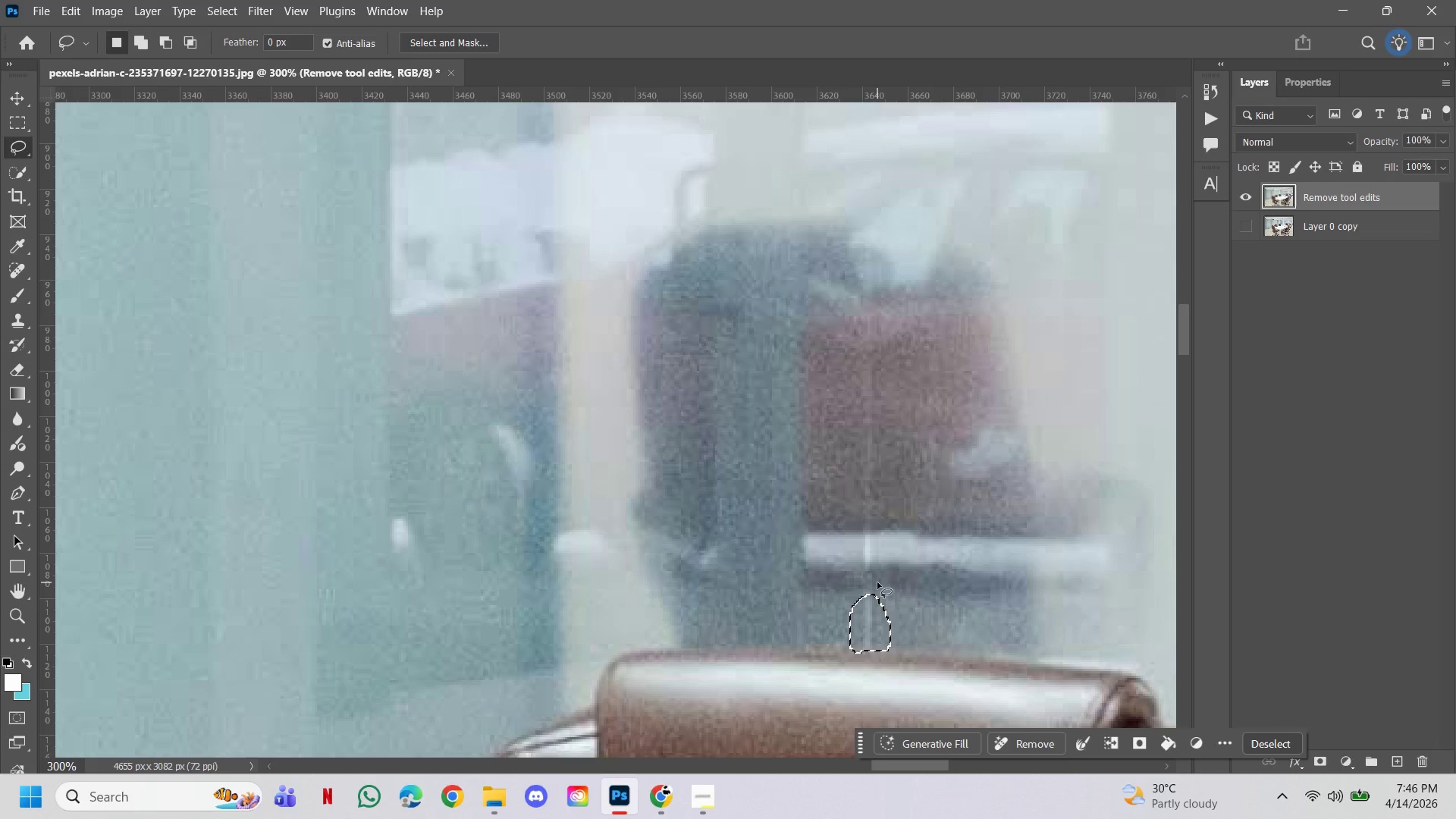 
hold_key(key=ShiftLeft, duration=5.45)
left_click_drag(start_coordinate=[860, 566], to_coordinate=[864, 560])
 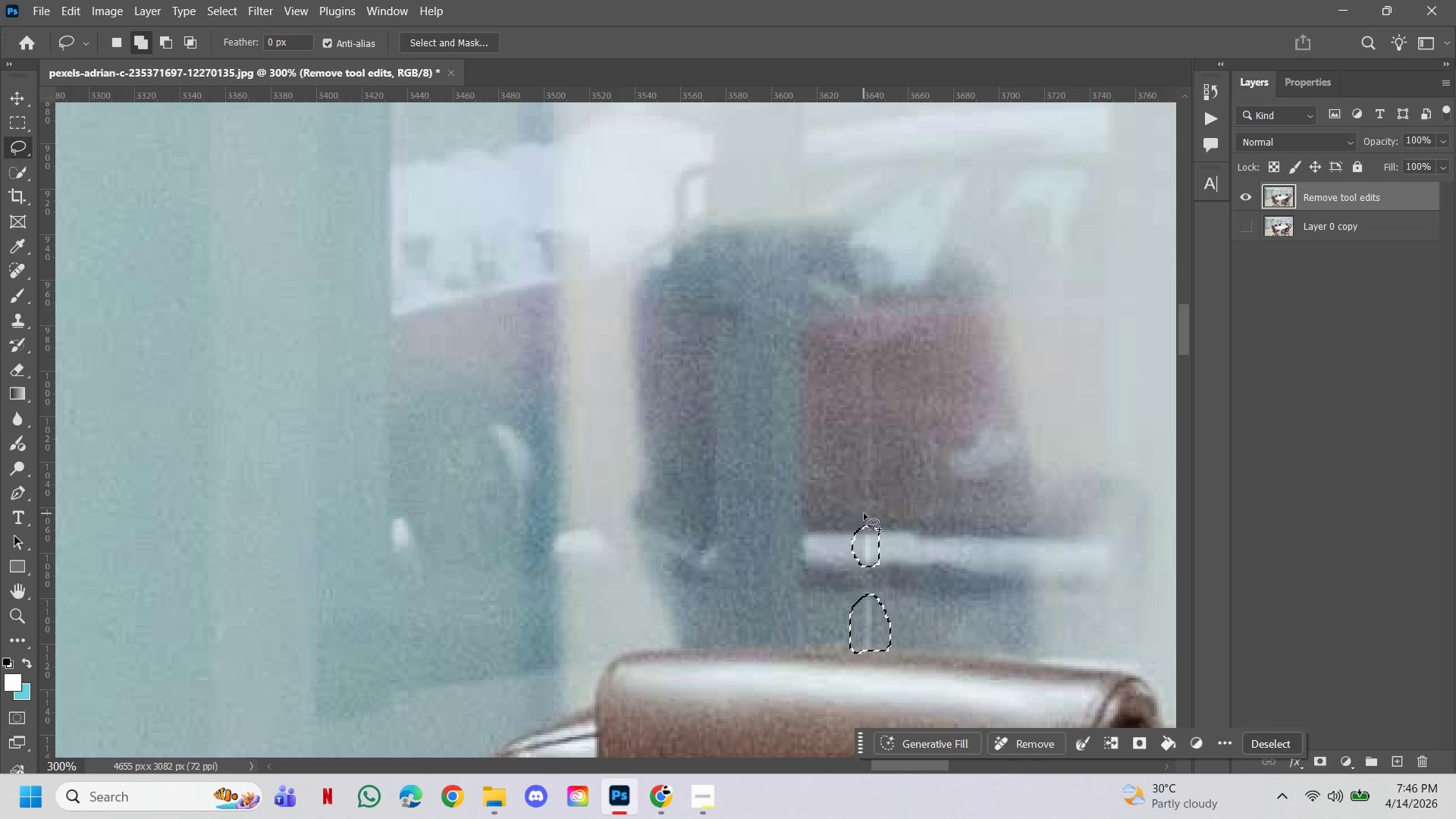 
left_click_drag(start_coordinate=[864, 513], to_coordinate=[860, 520])
 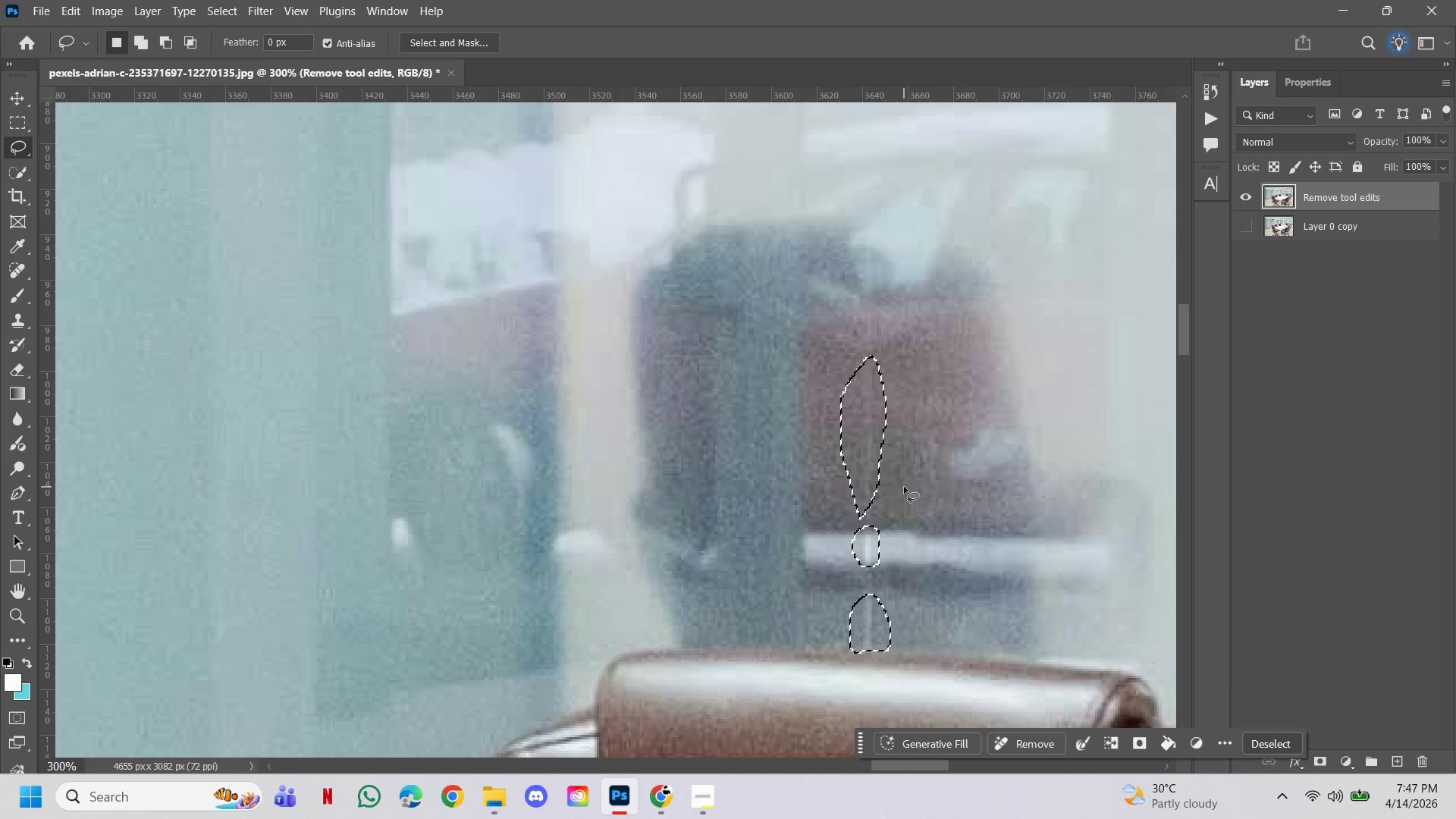 
hold_key(key=ControlLeft, duration=1.36)
 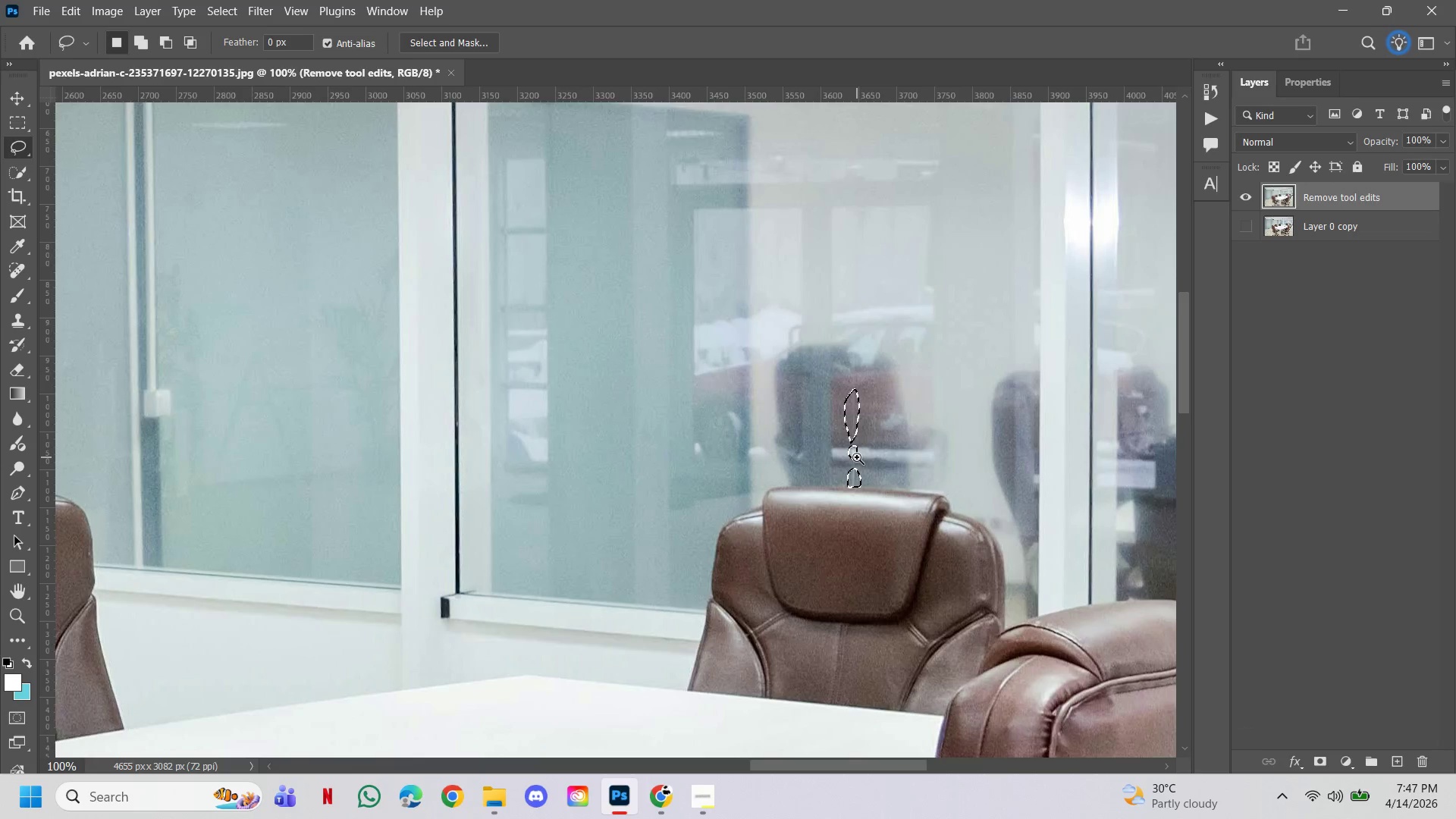 
hold_key(key=Space, duration=2.17)
 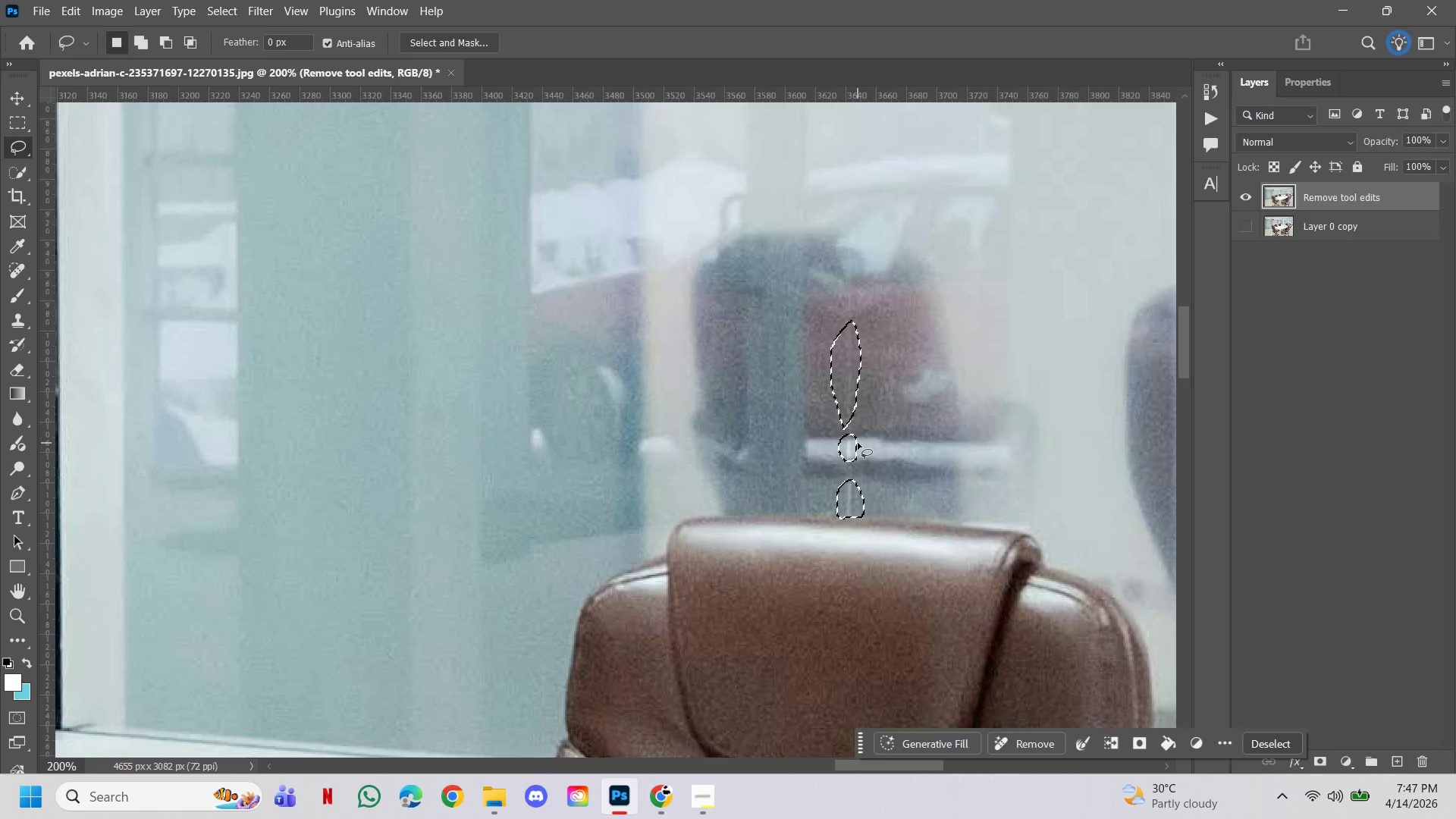 
hold_key(key=AltLeft, duration=1.11)
double_click([846, 406])
 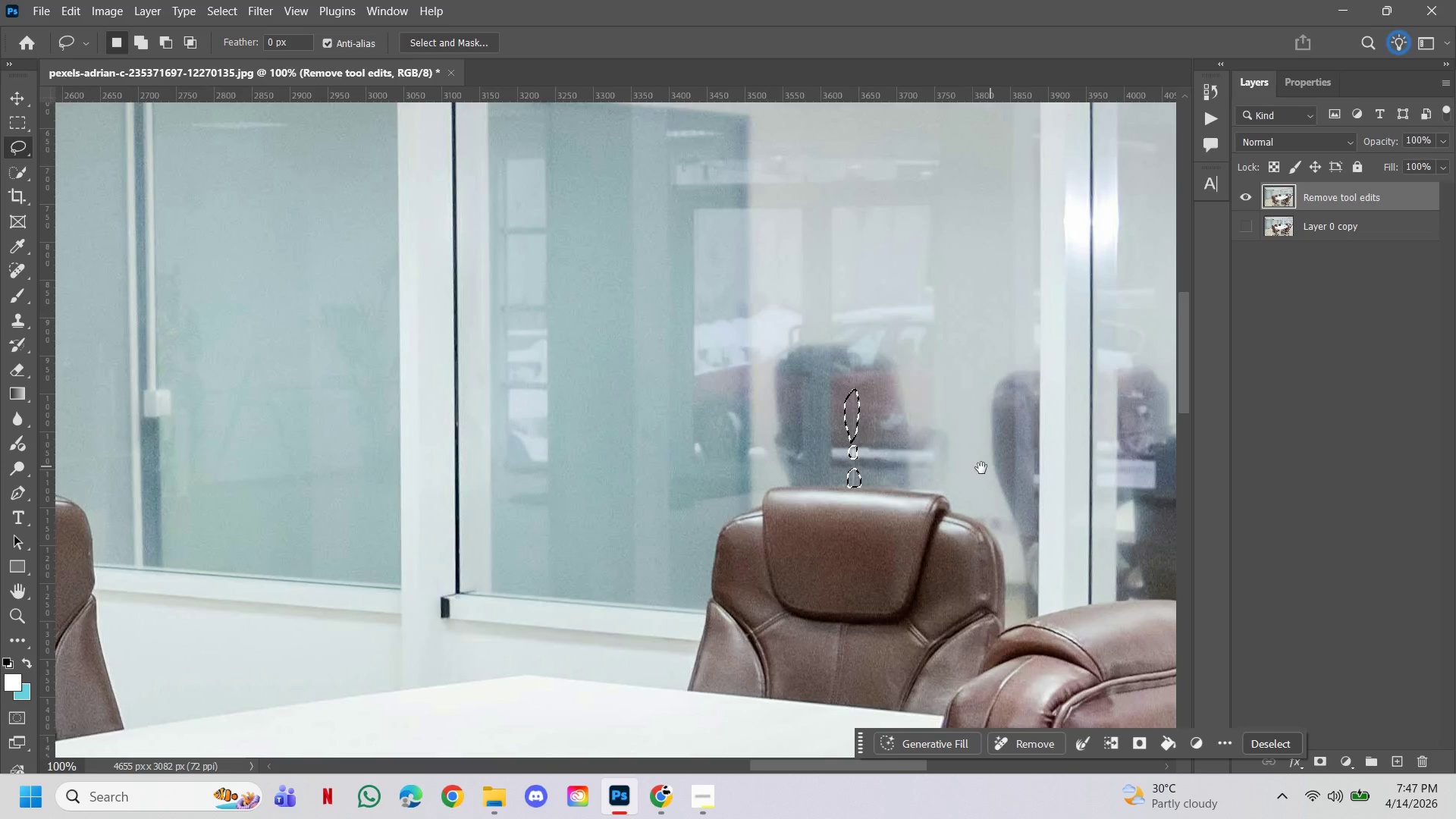 
hold_key(key=ControlLeft, duration=0.83)
left_click([857, 457])
 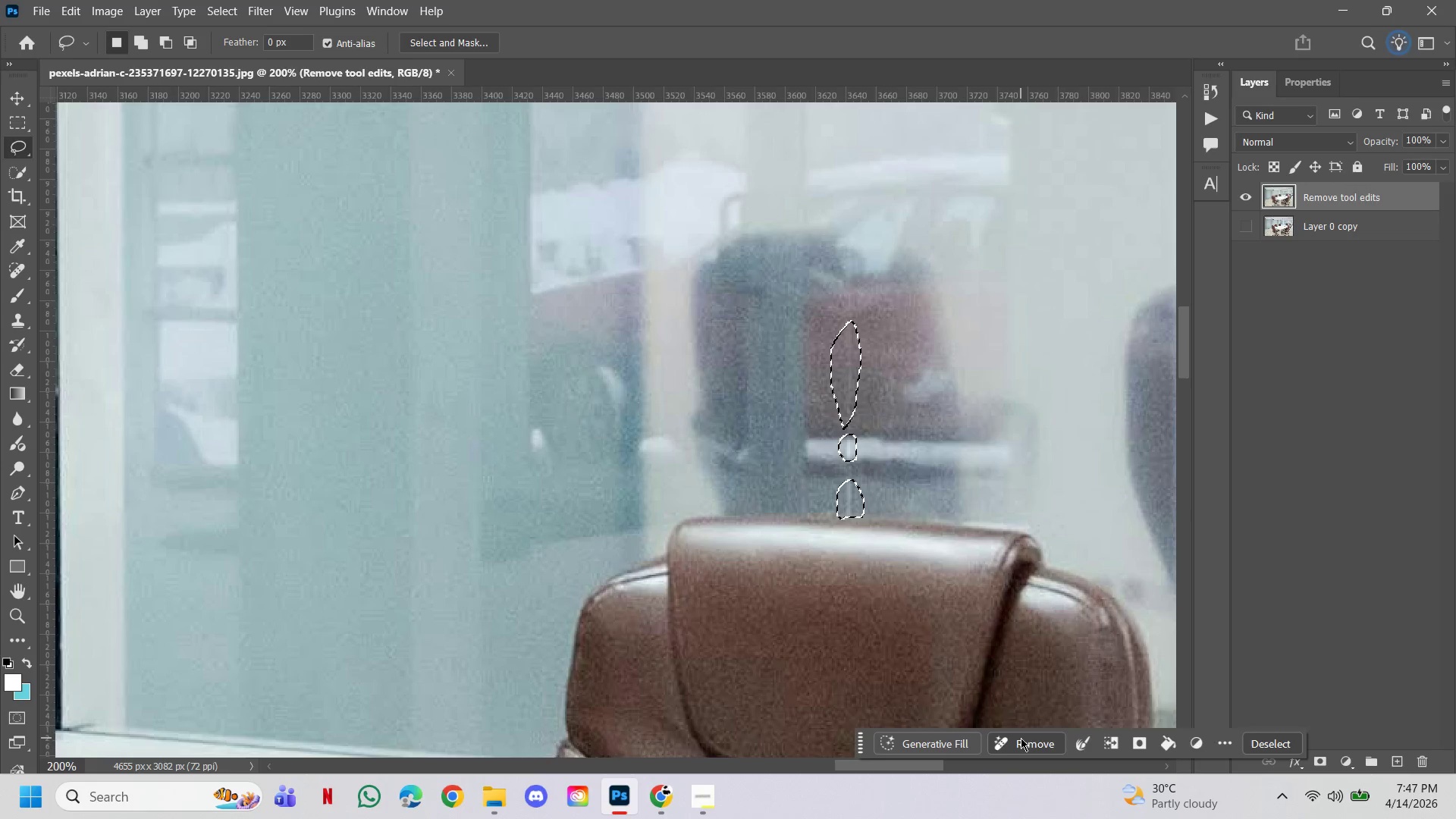 
mouse_move([752, 315])
 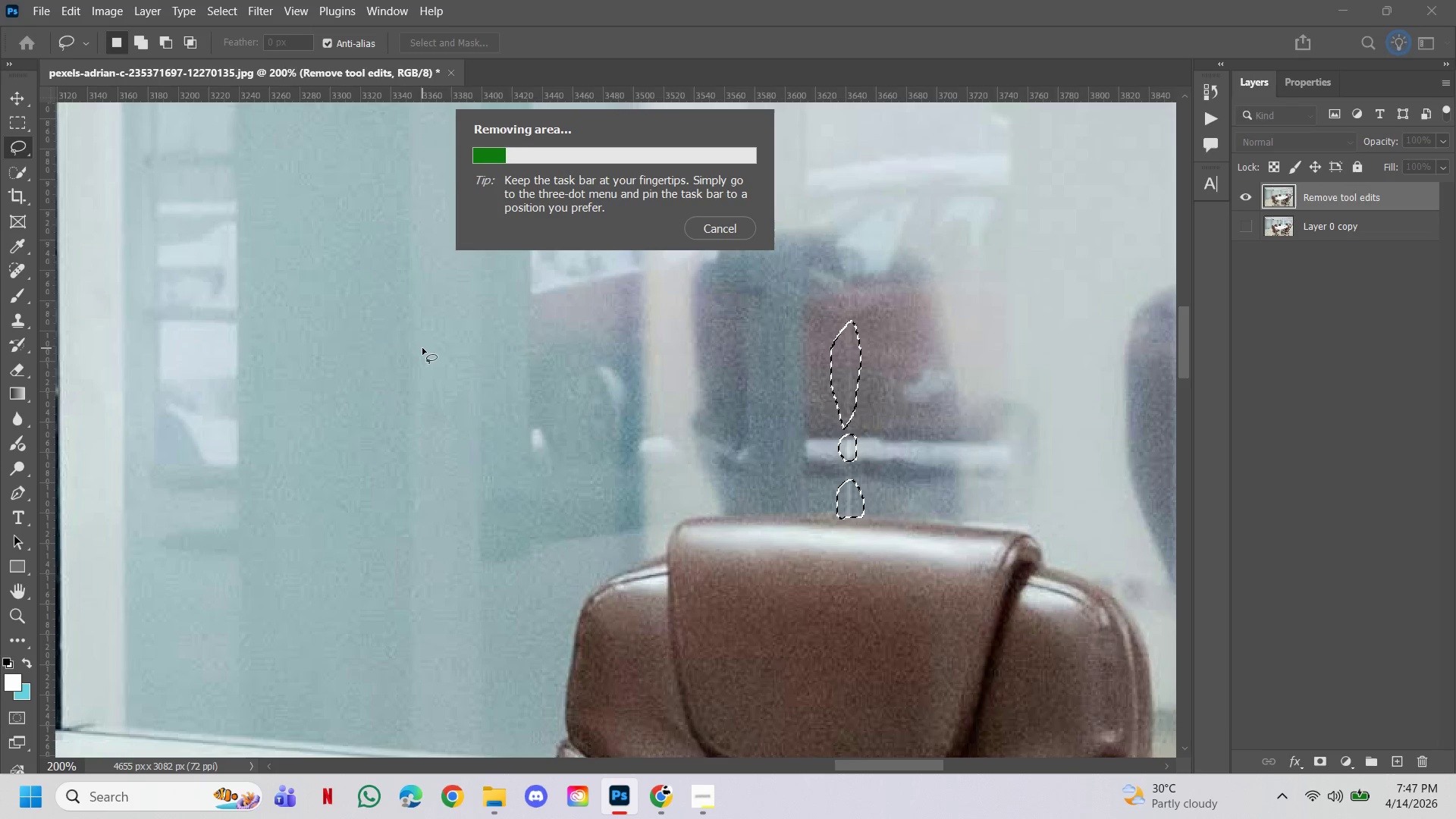 
wait(5.99)
 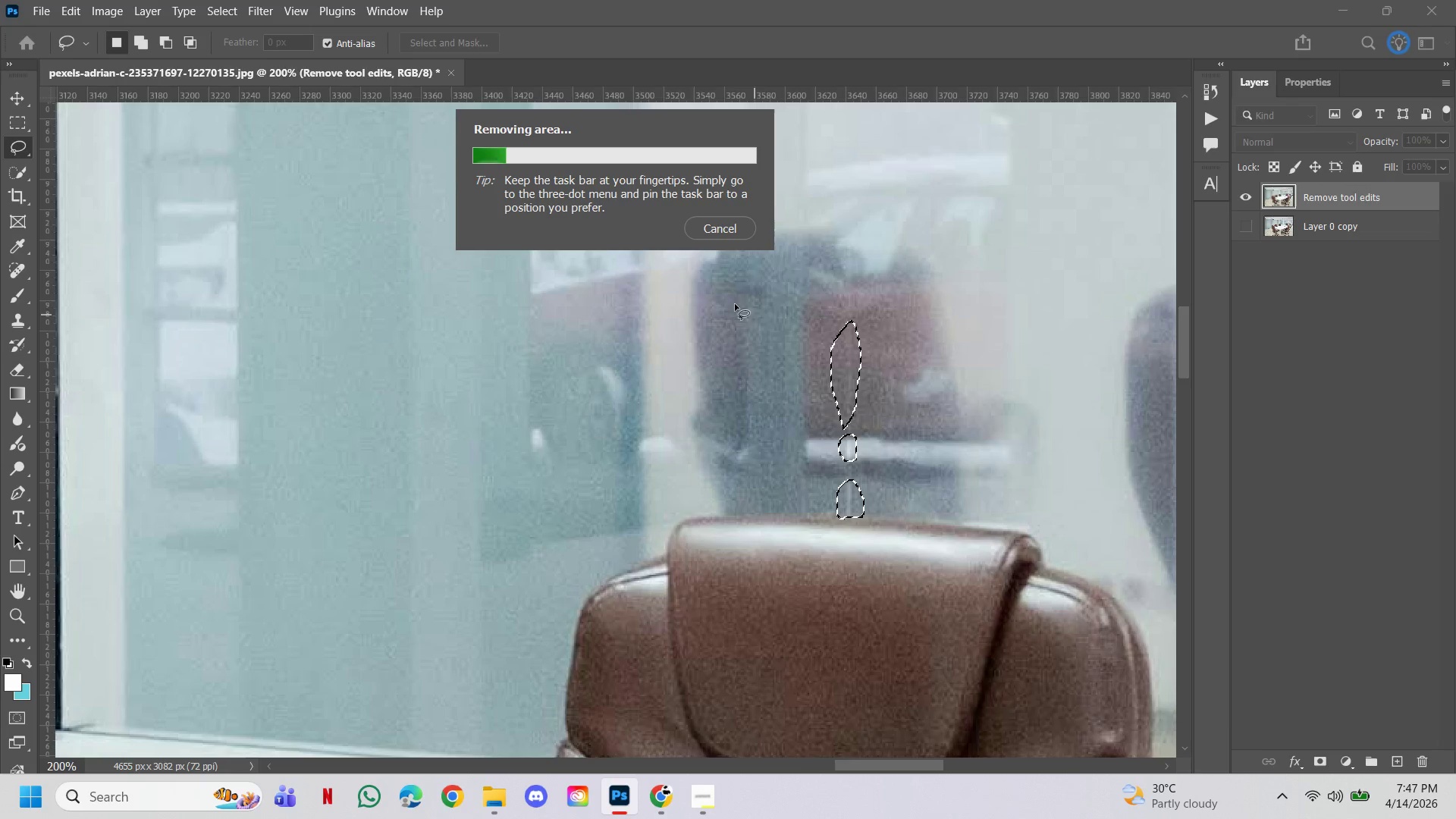 
left_click([500, 356])
 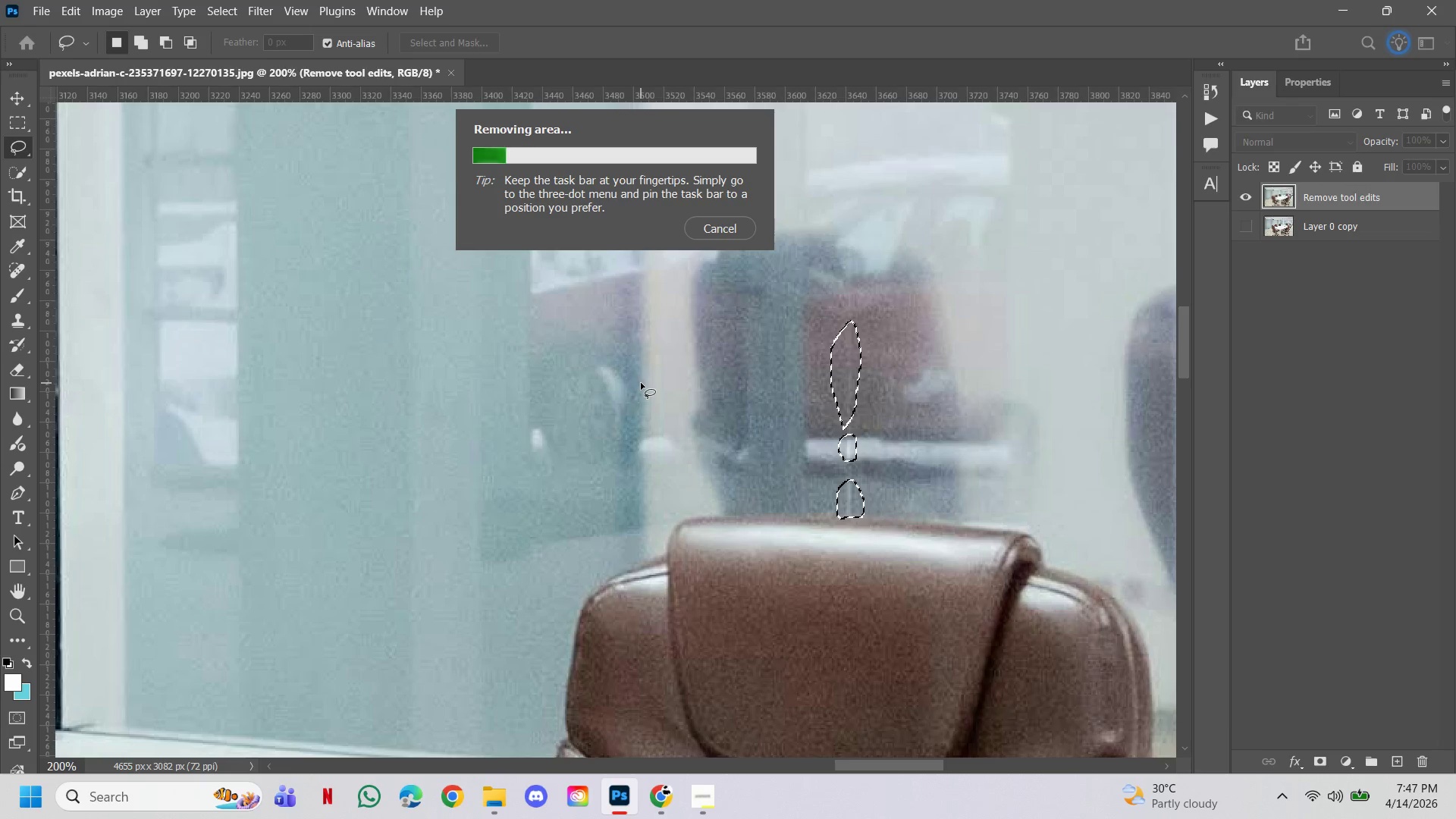 
wait(17.73)
 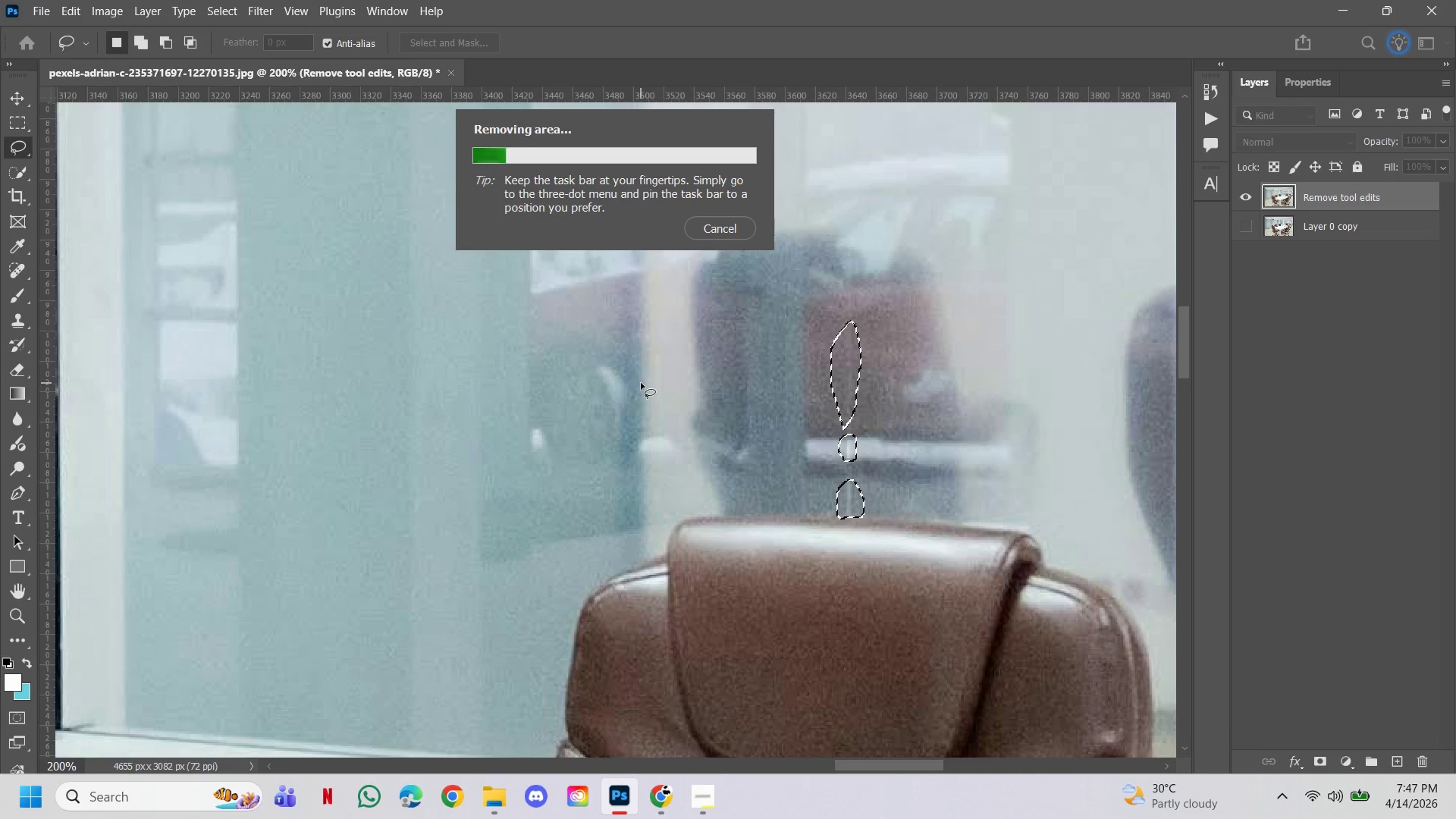 
left_click([1247, 194])
 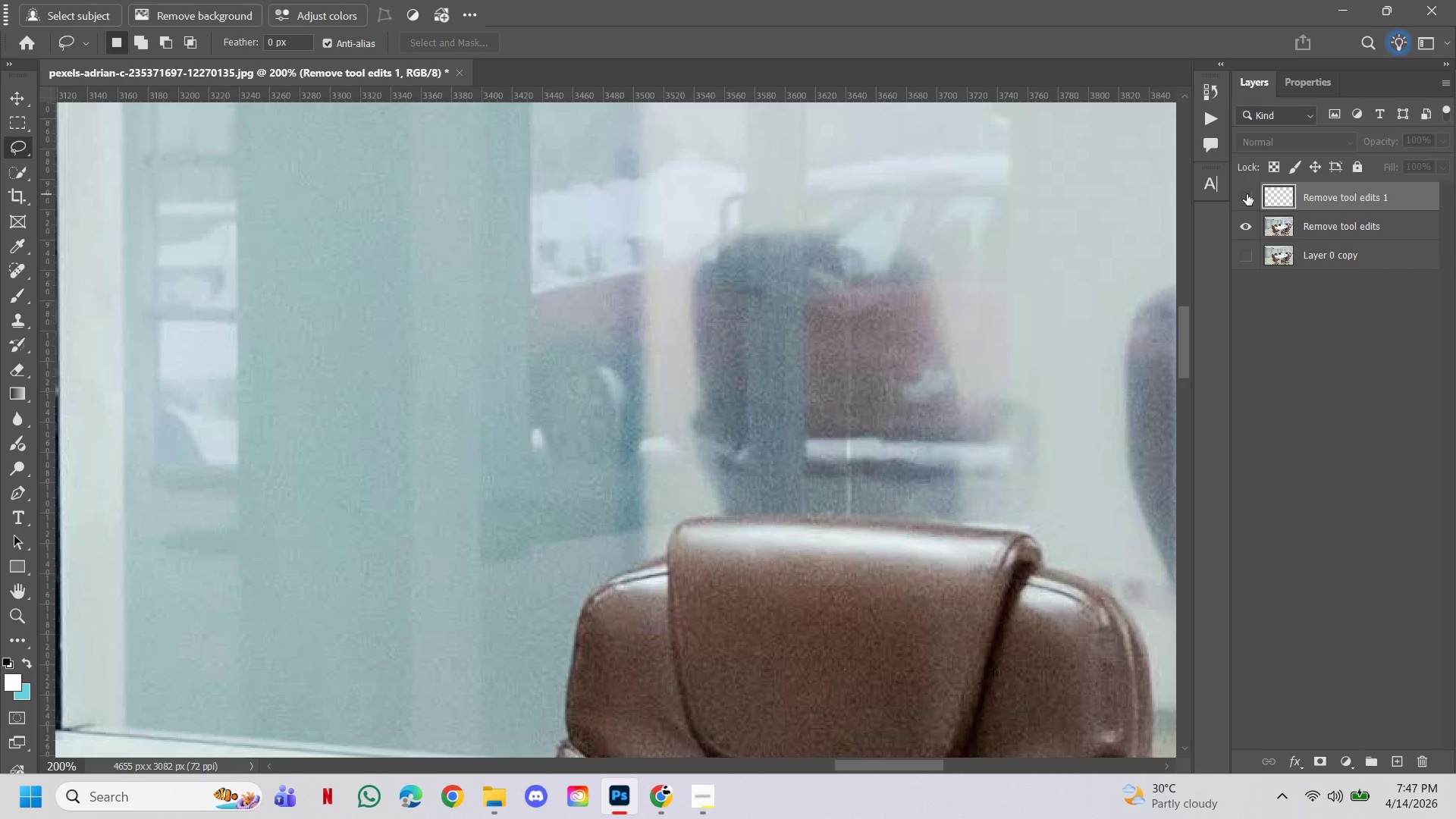 
left_click([1247, 194])
 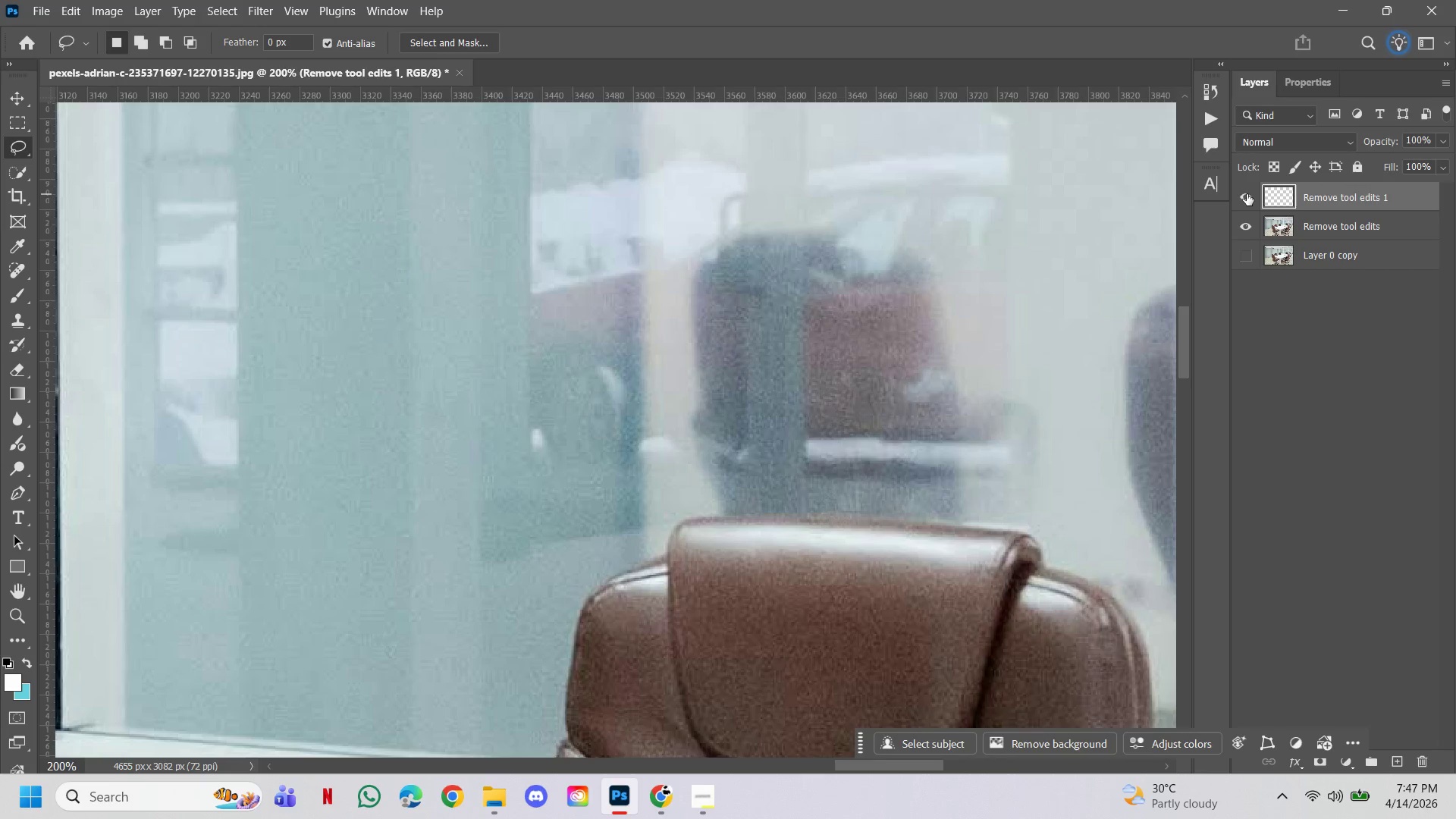 
left_click([1247, 194])
 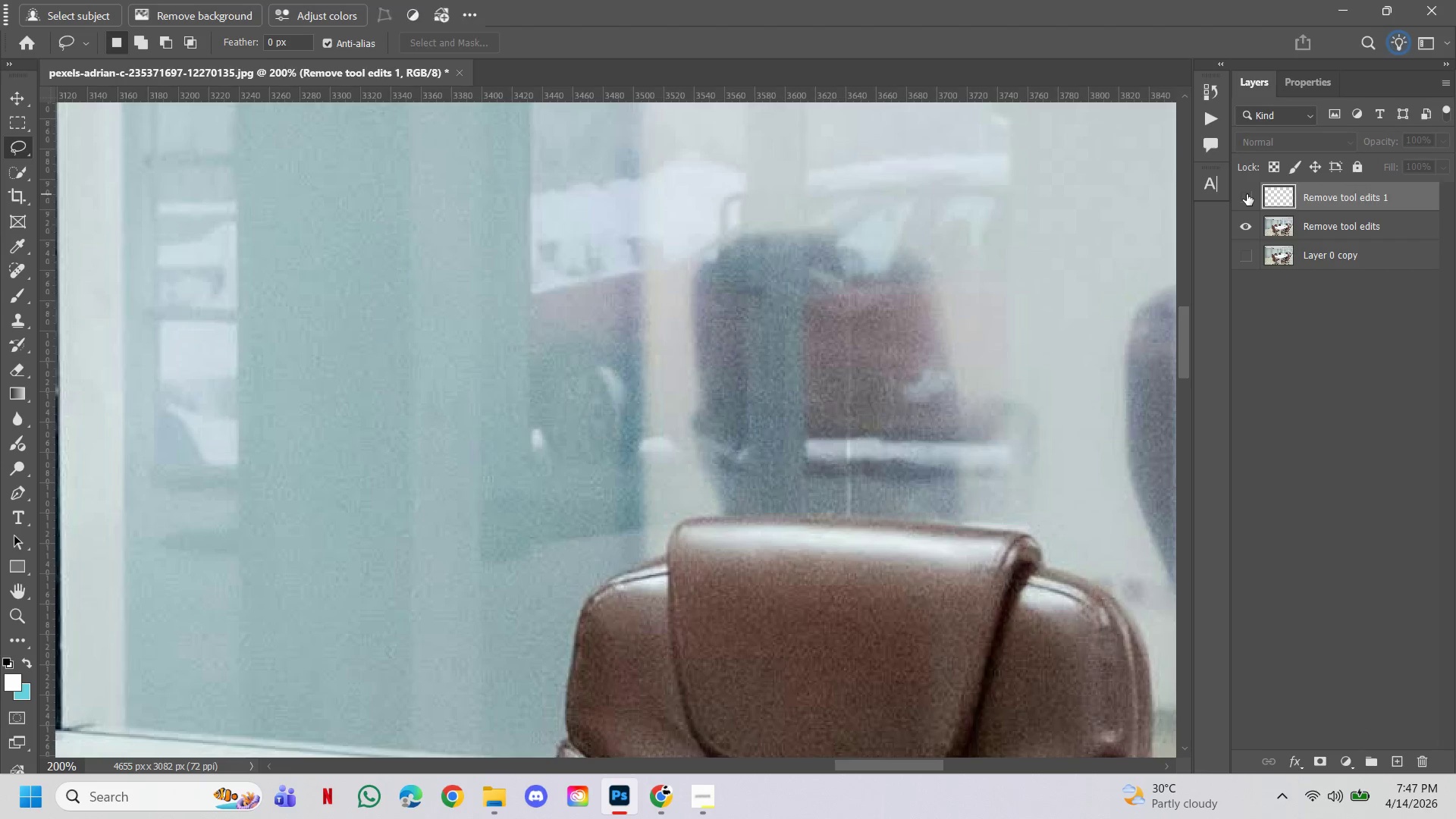 
double_click([1247, 194])
 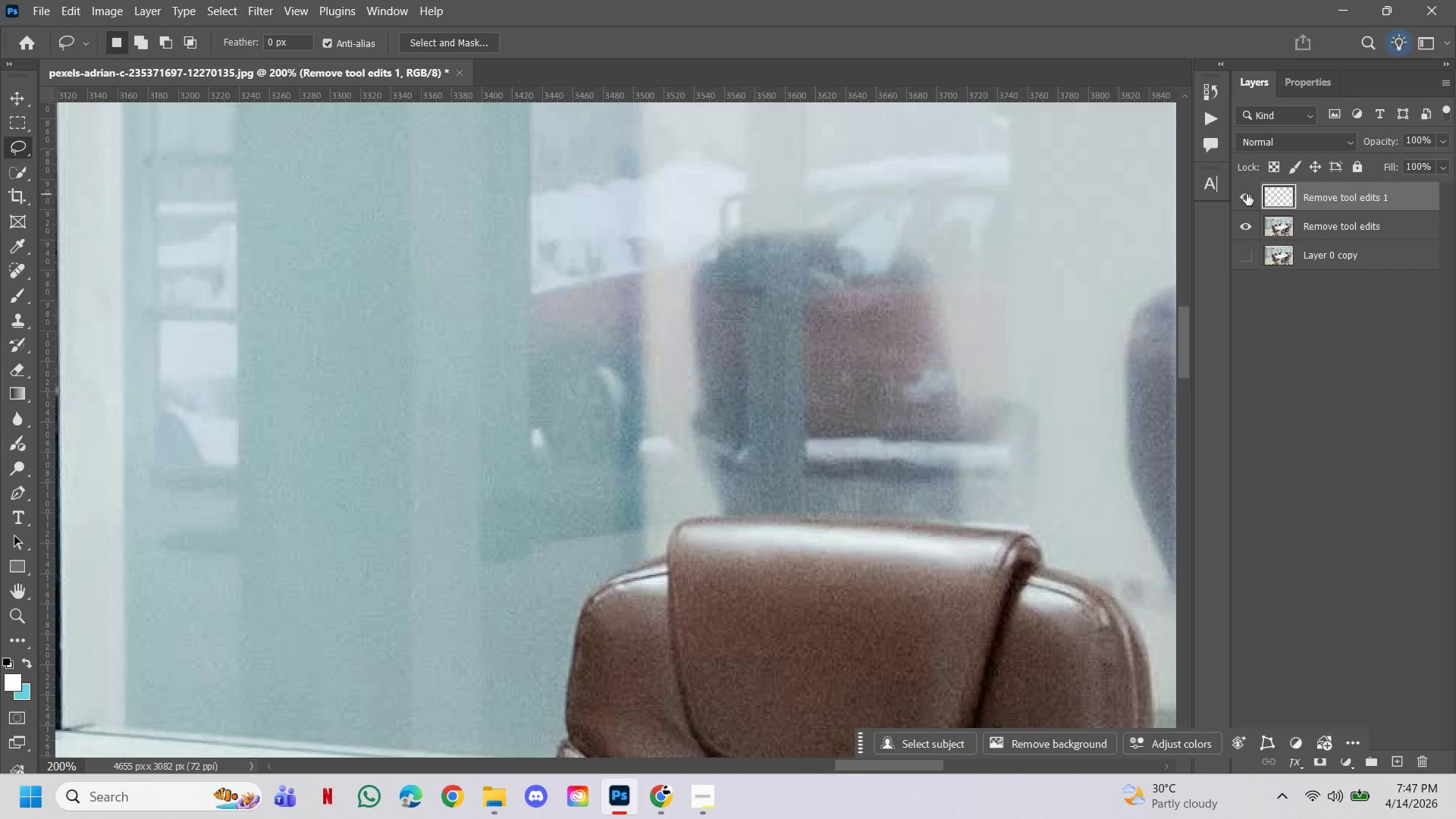 
key(Control+E)
 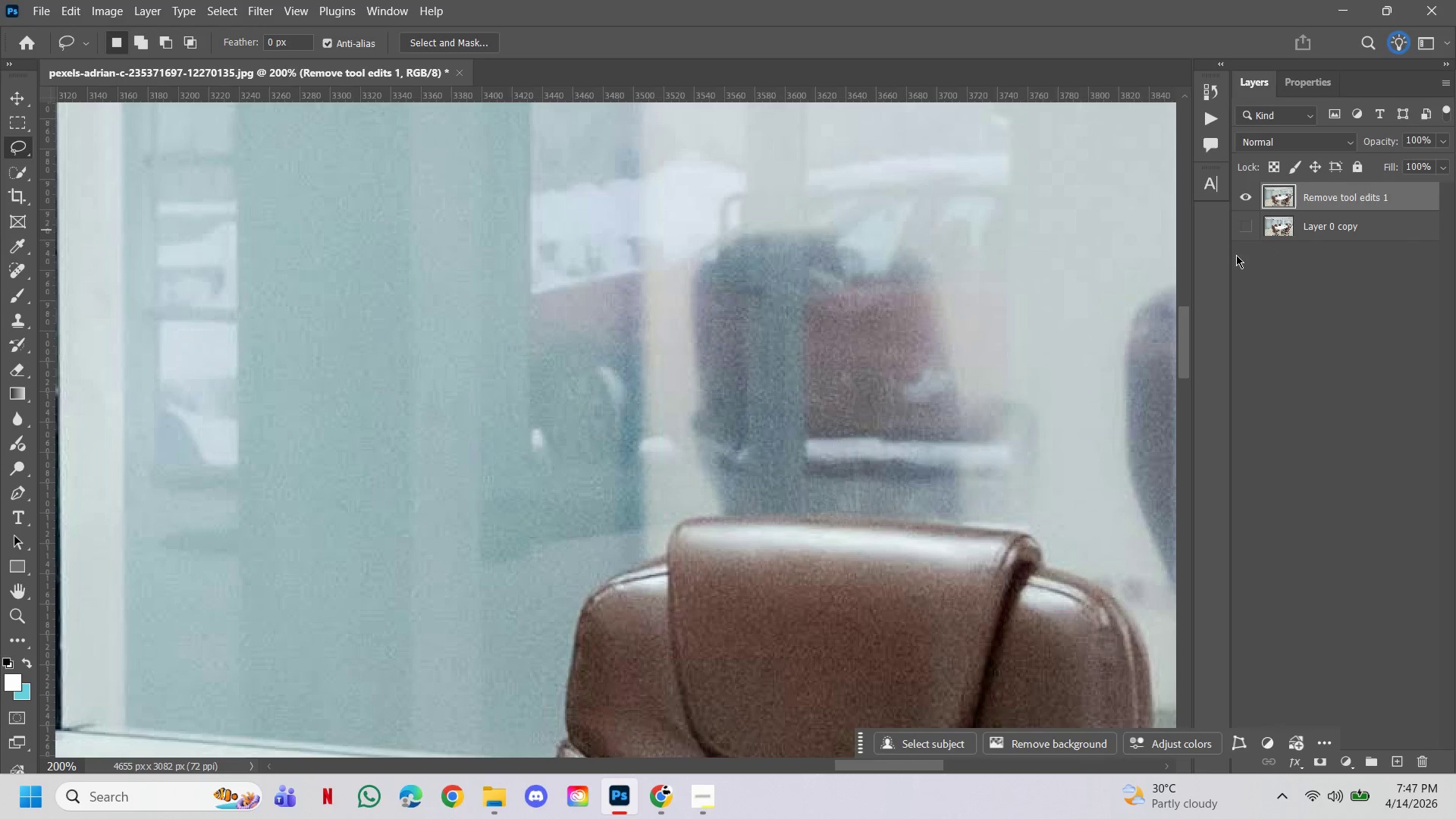 
hold_key(key=Space, duration=8.73)
 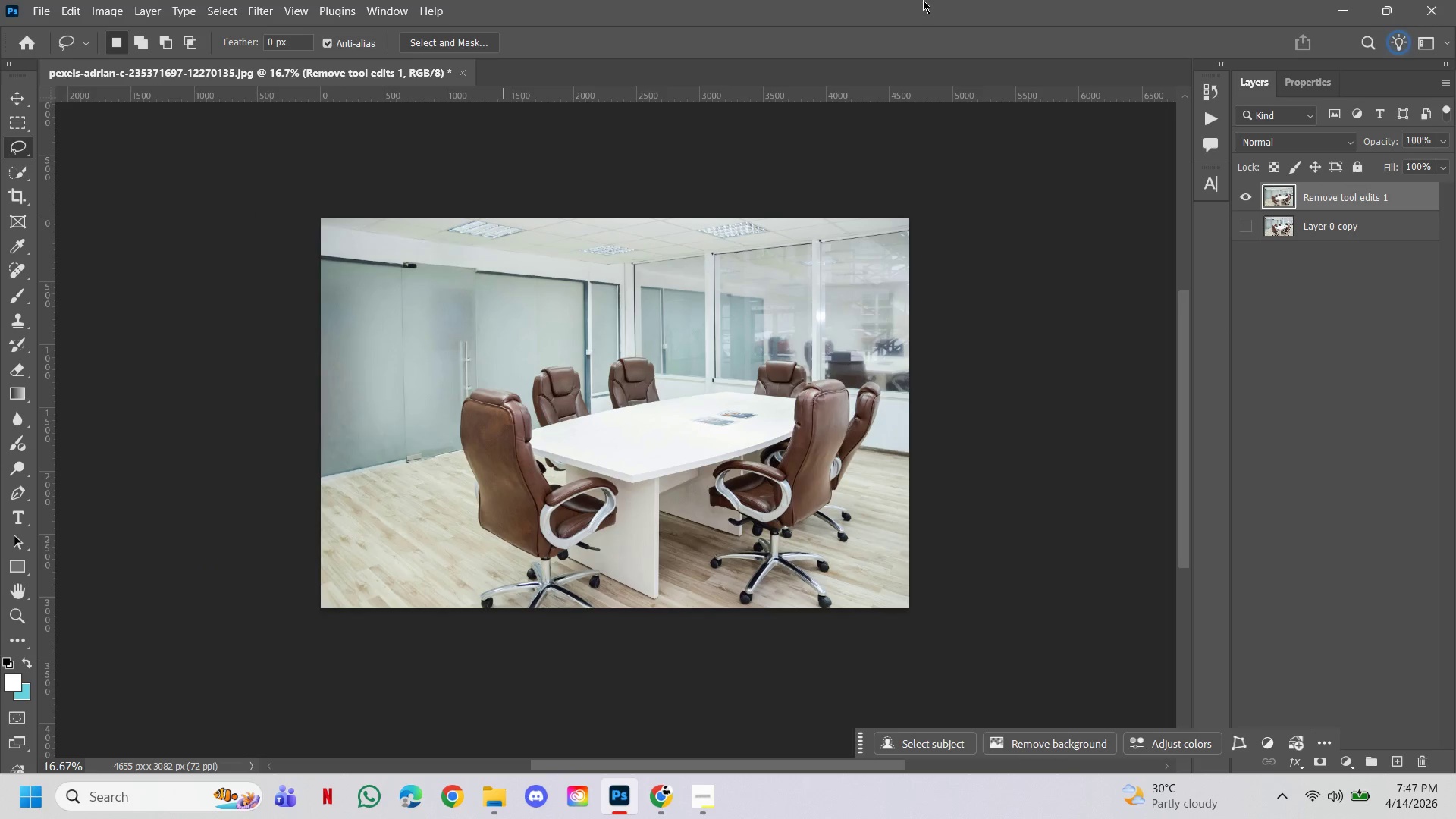 
hold_key(key=AltLeft, duration=2.64)
double_click([890, 338])
 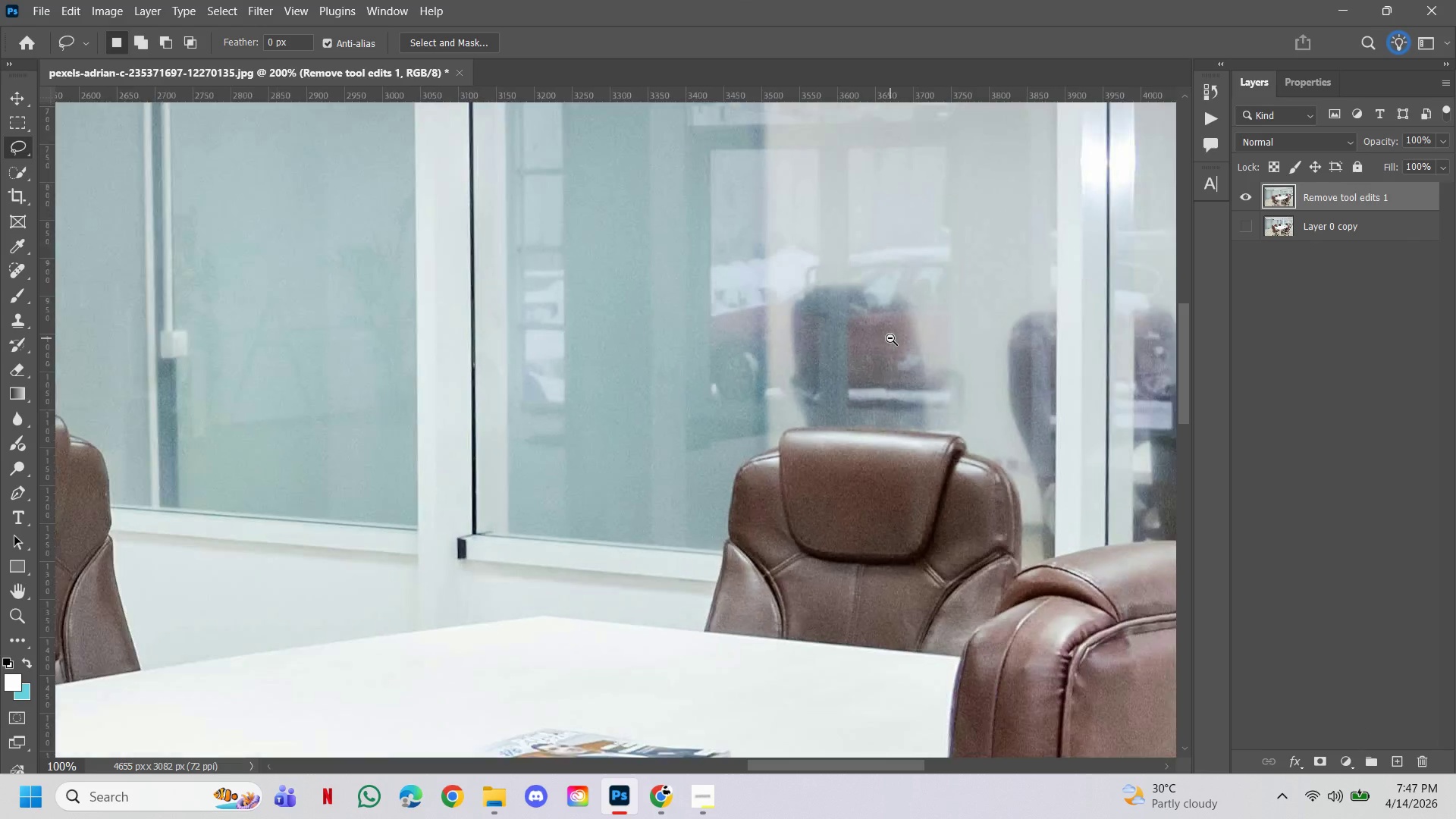 
triple_click([890, 338])
 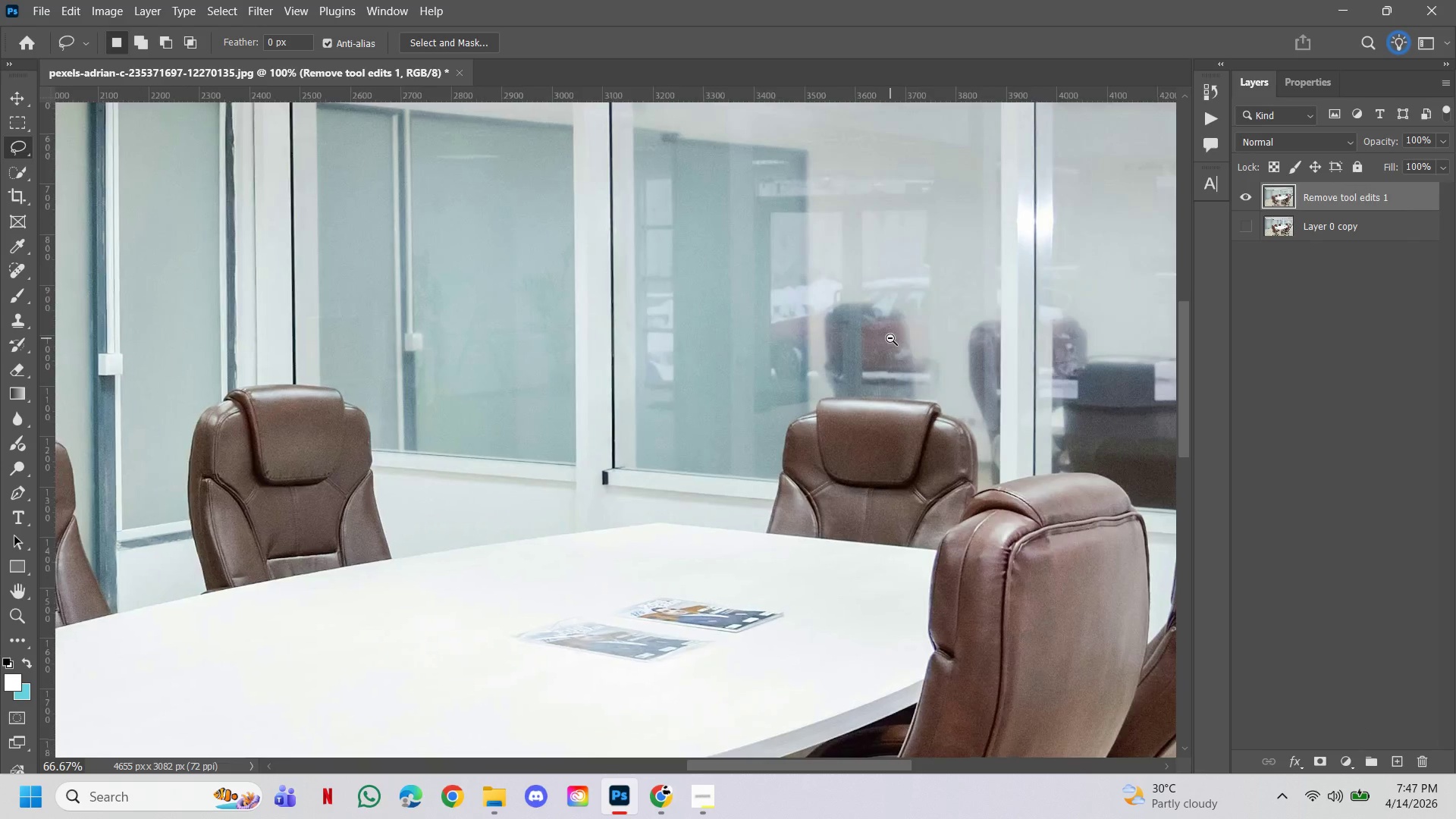 
triple_click([890, 338])
 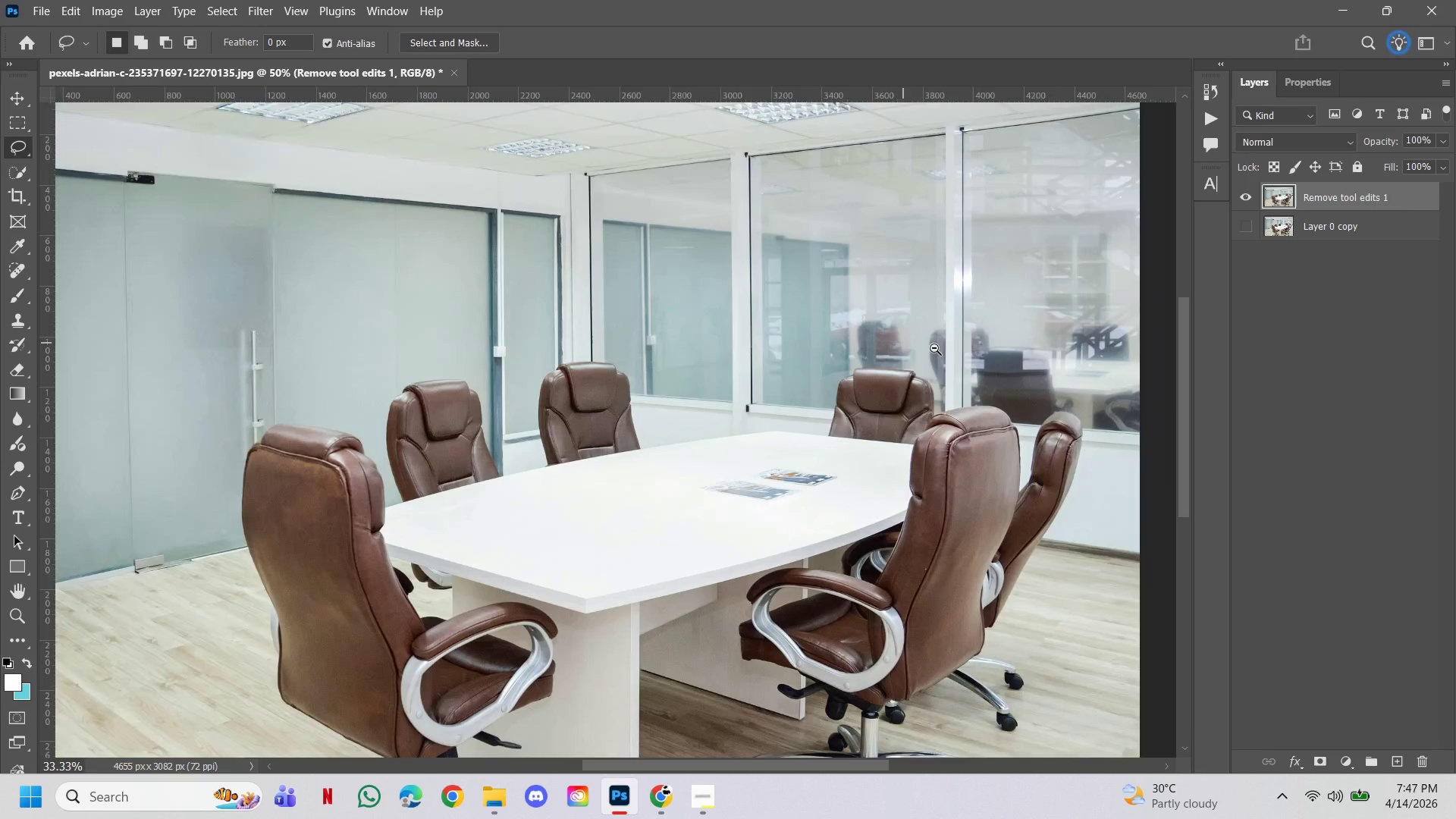 
left_click([934, 348])
 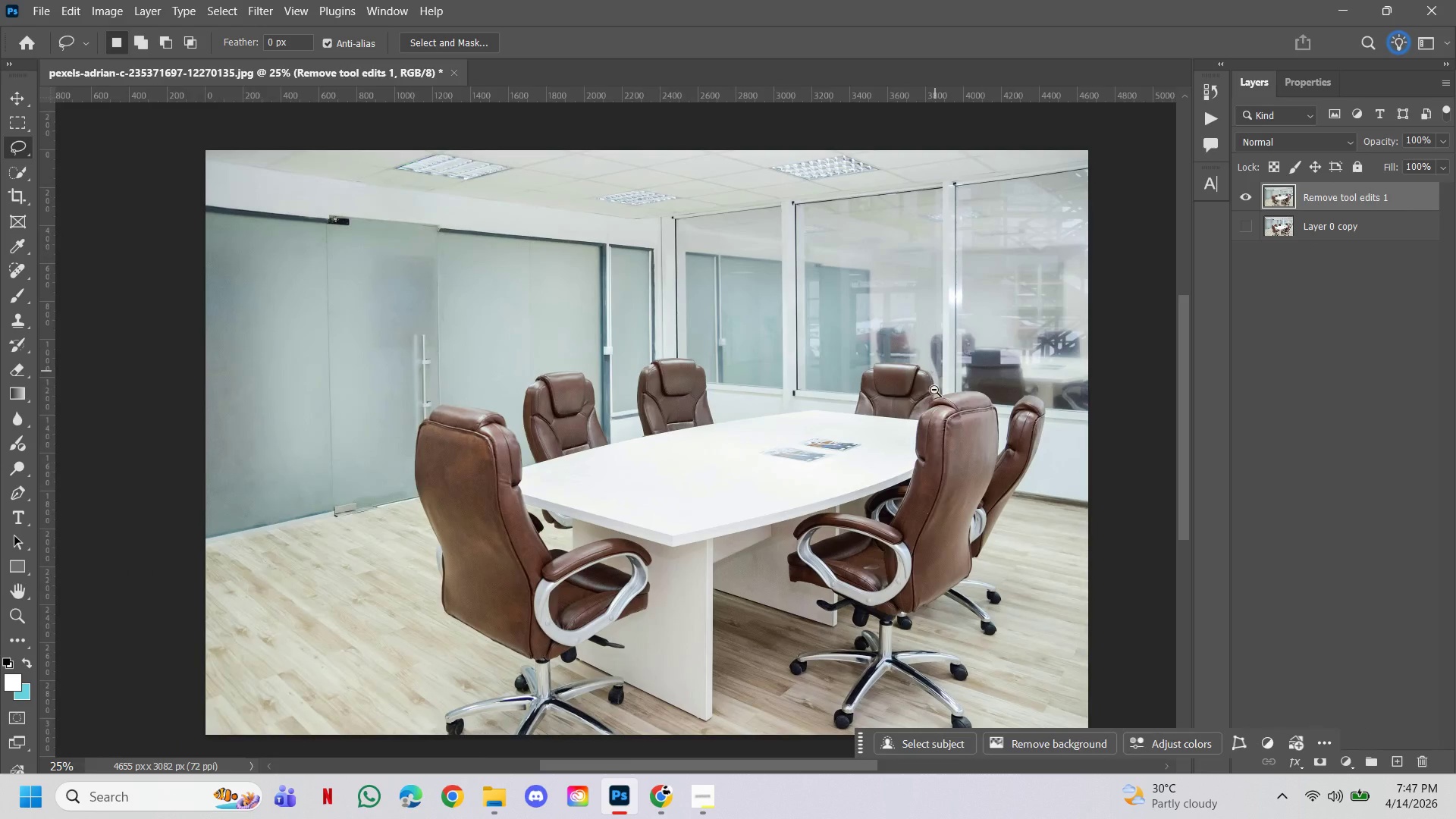 
left_click_drag(start_coordinate=[931, 402], to_coordinate=[849, 383])
 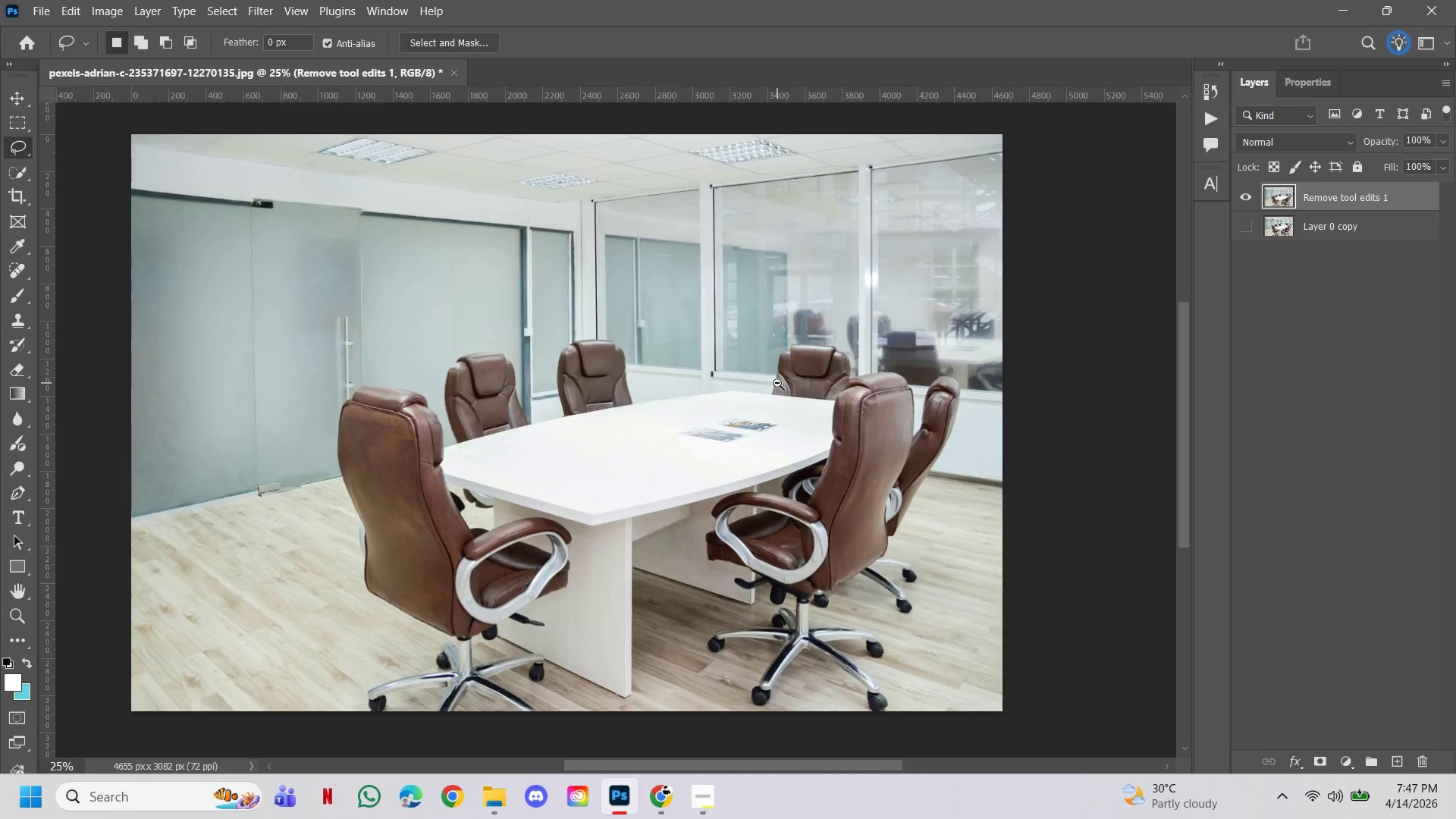 
hold_key(key=ControlLeft, duration=4.31)
hold_key(key=AltLeft, duration=0.61)
left_click([777, 383])
 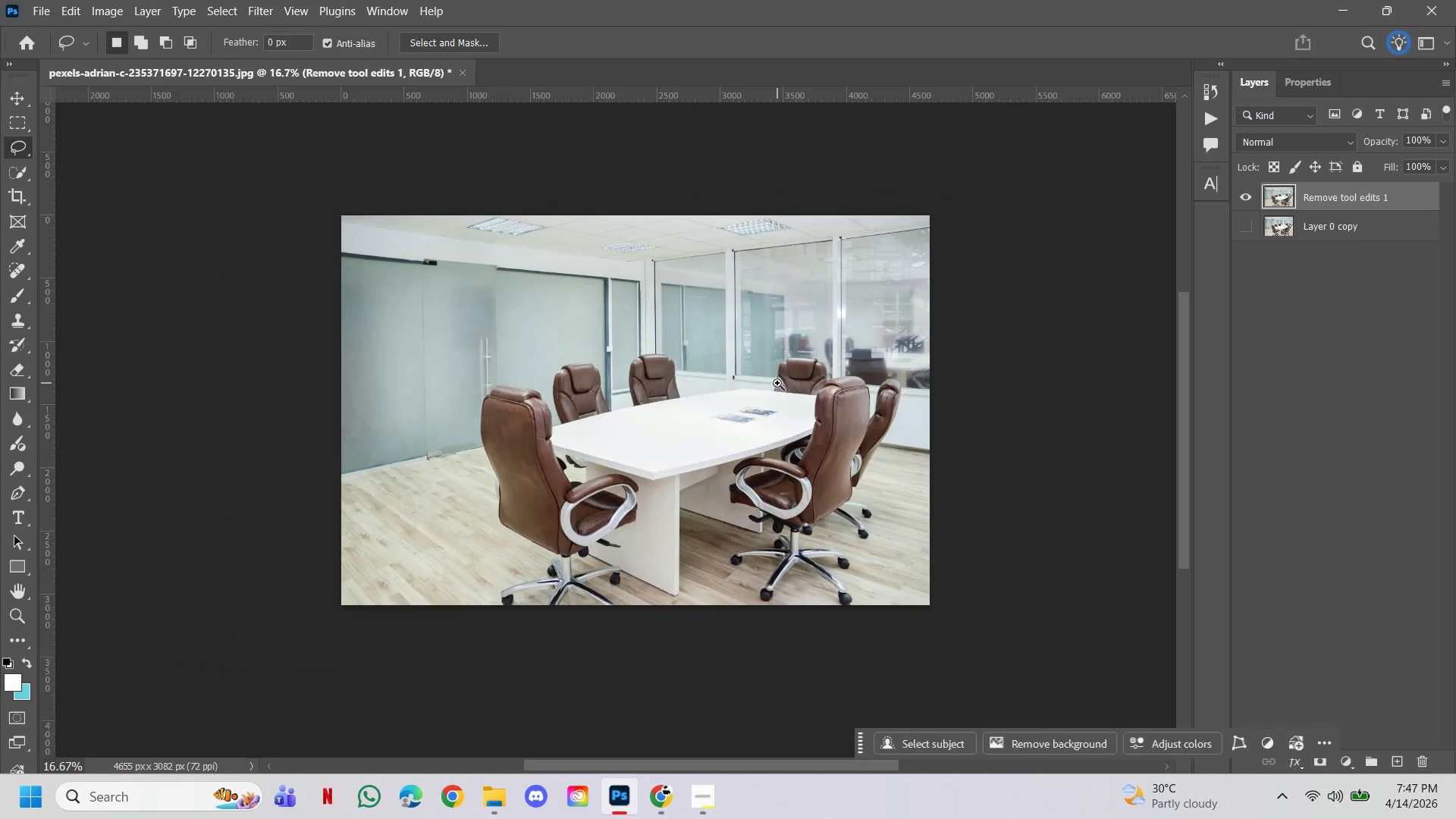 
left_click([777, 383])
 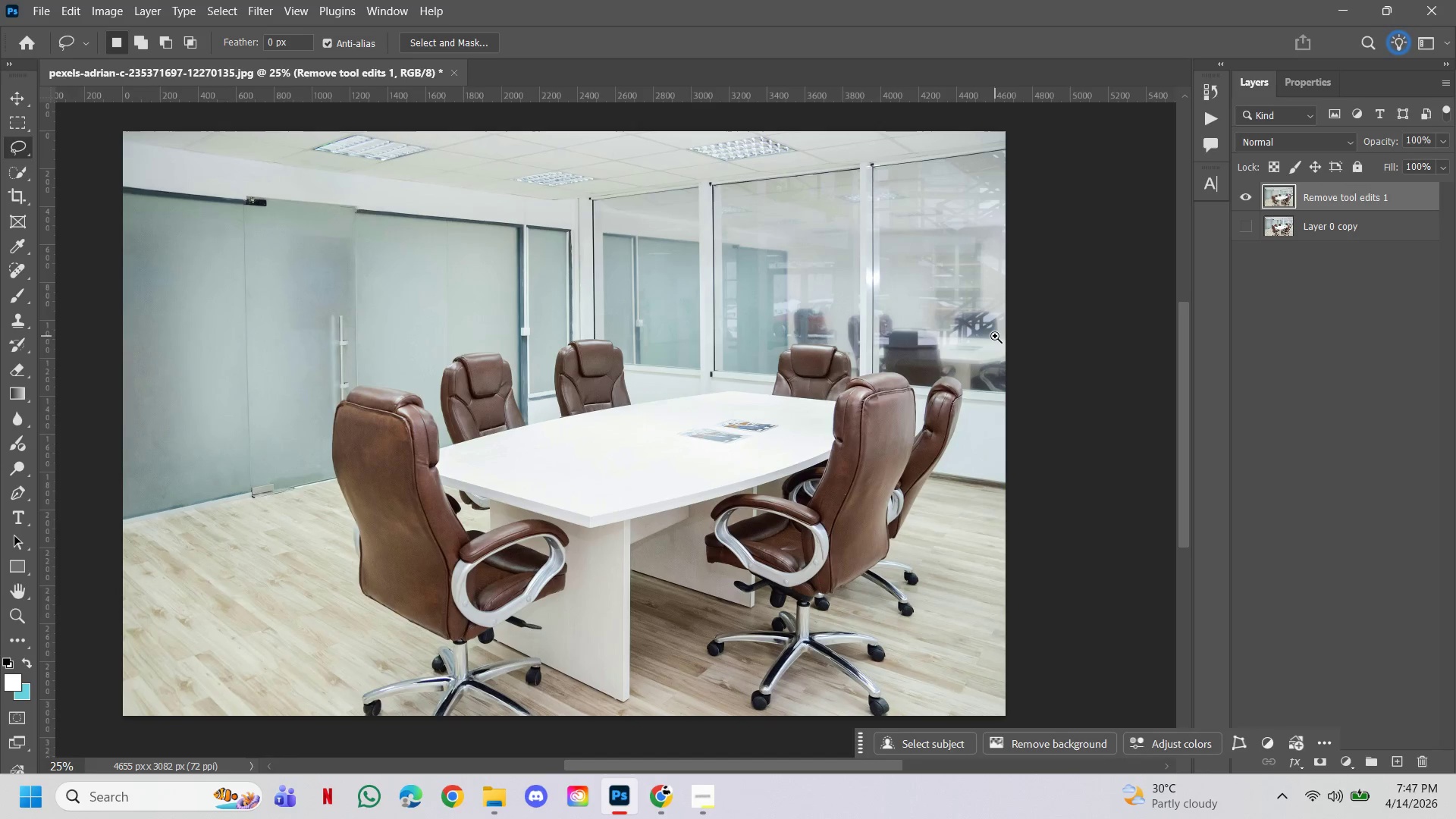 
hold_key(key=AltLeft, duration=1.0)
 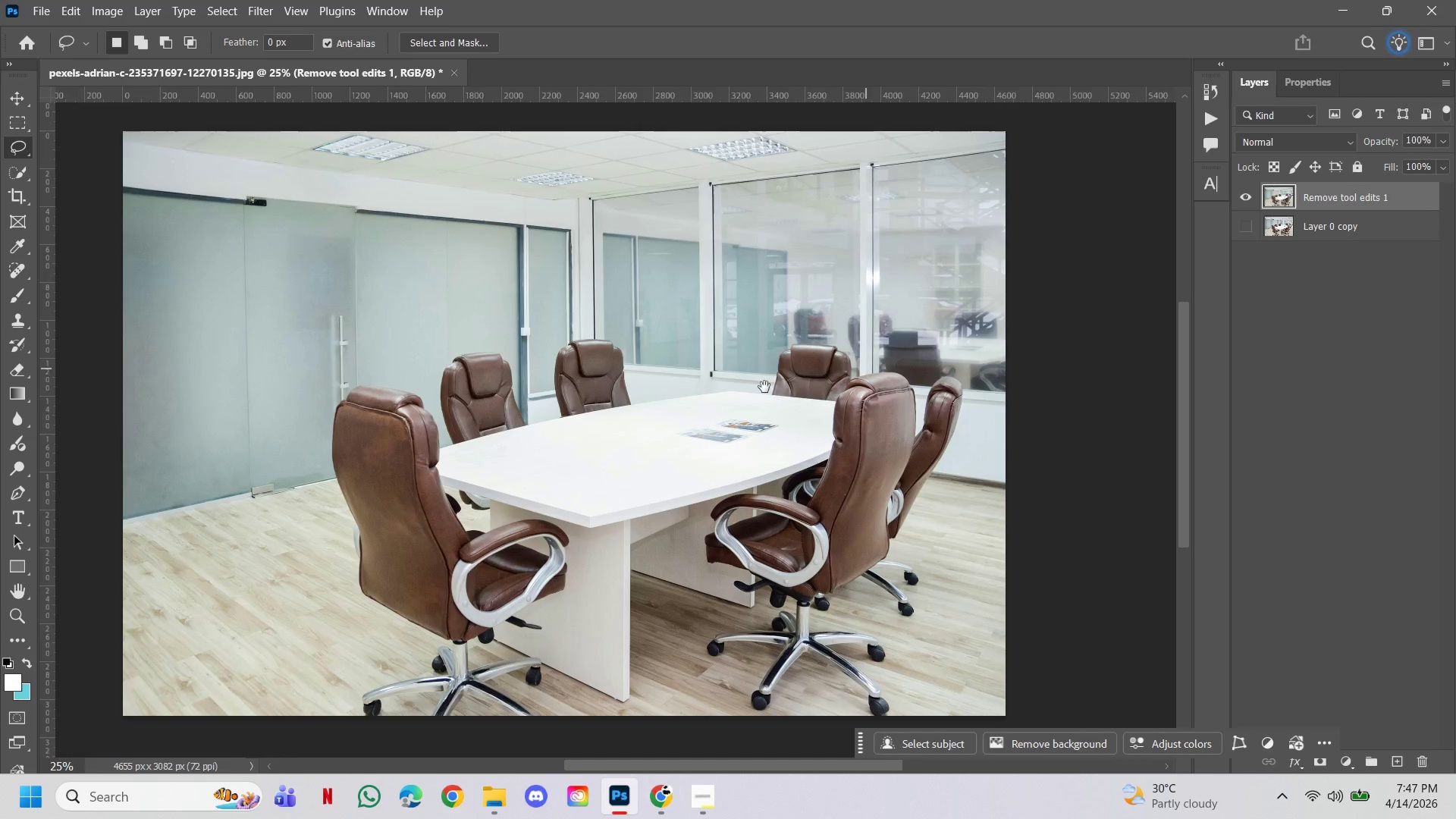 
hold_key(key=ControlLeft, duration=0.31)
 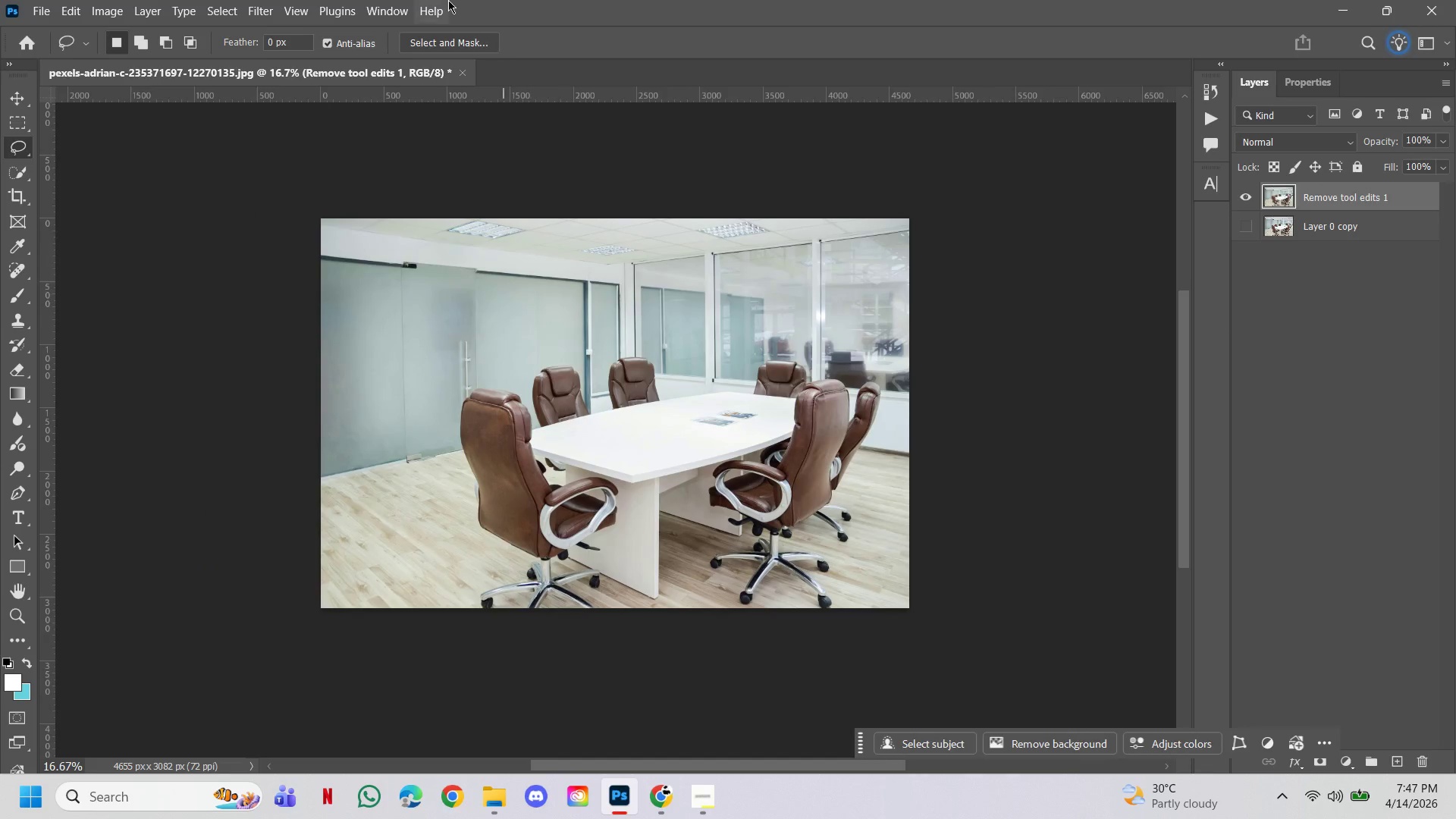 
key(Alt+Control+AltLeft)
 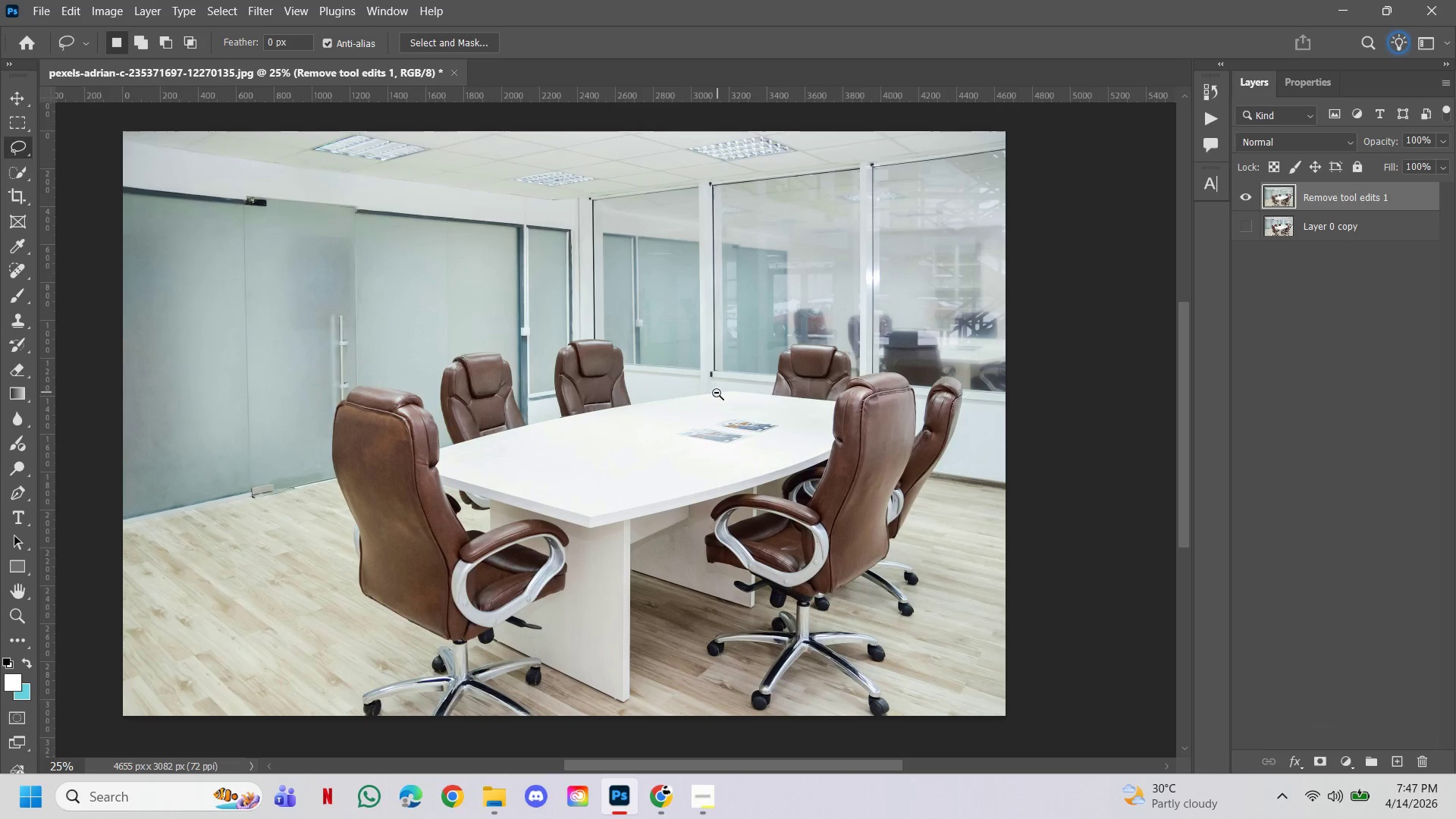 
left_click([717, 393])
 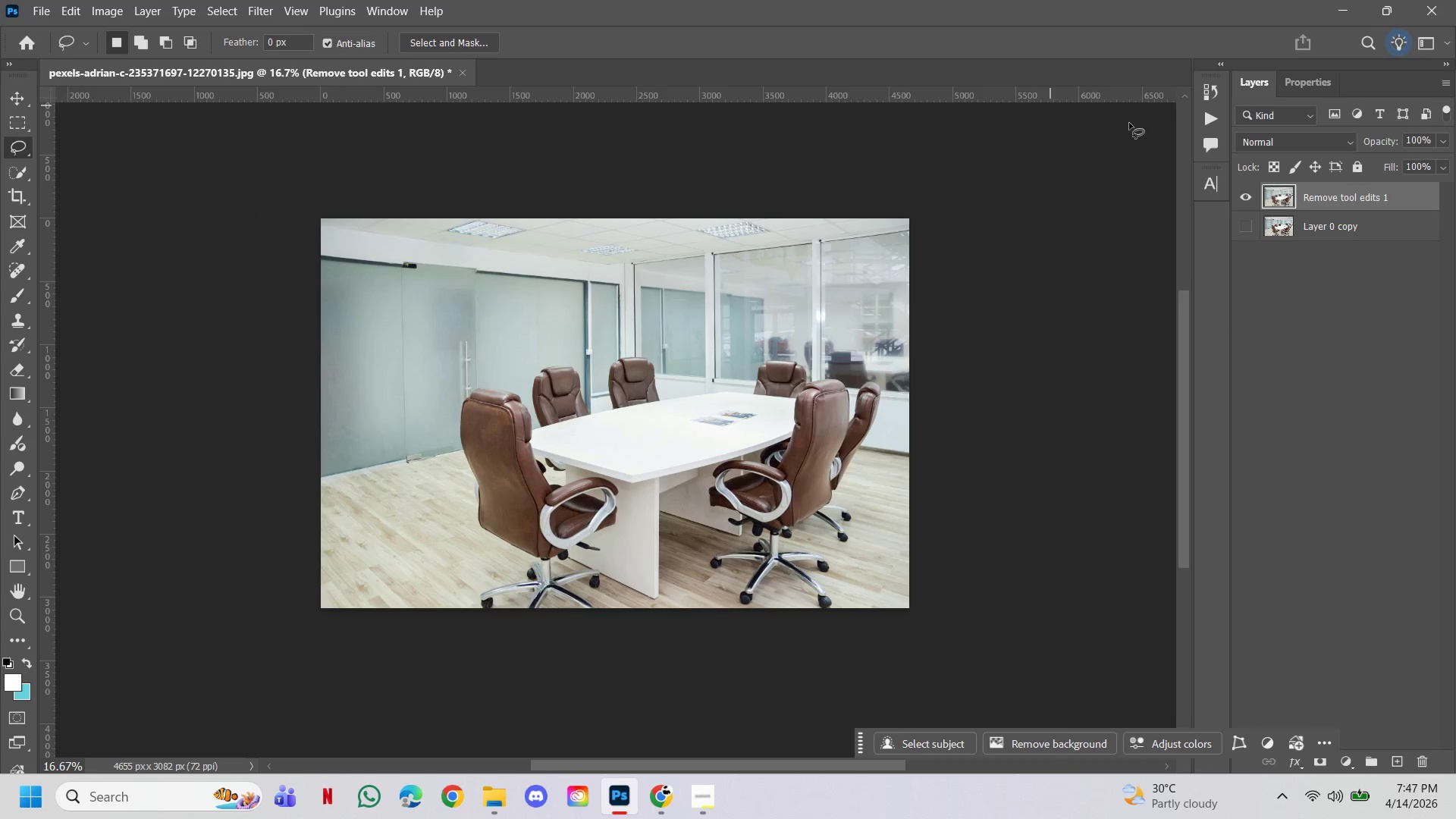 
right_click([1363, 193])
 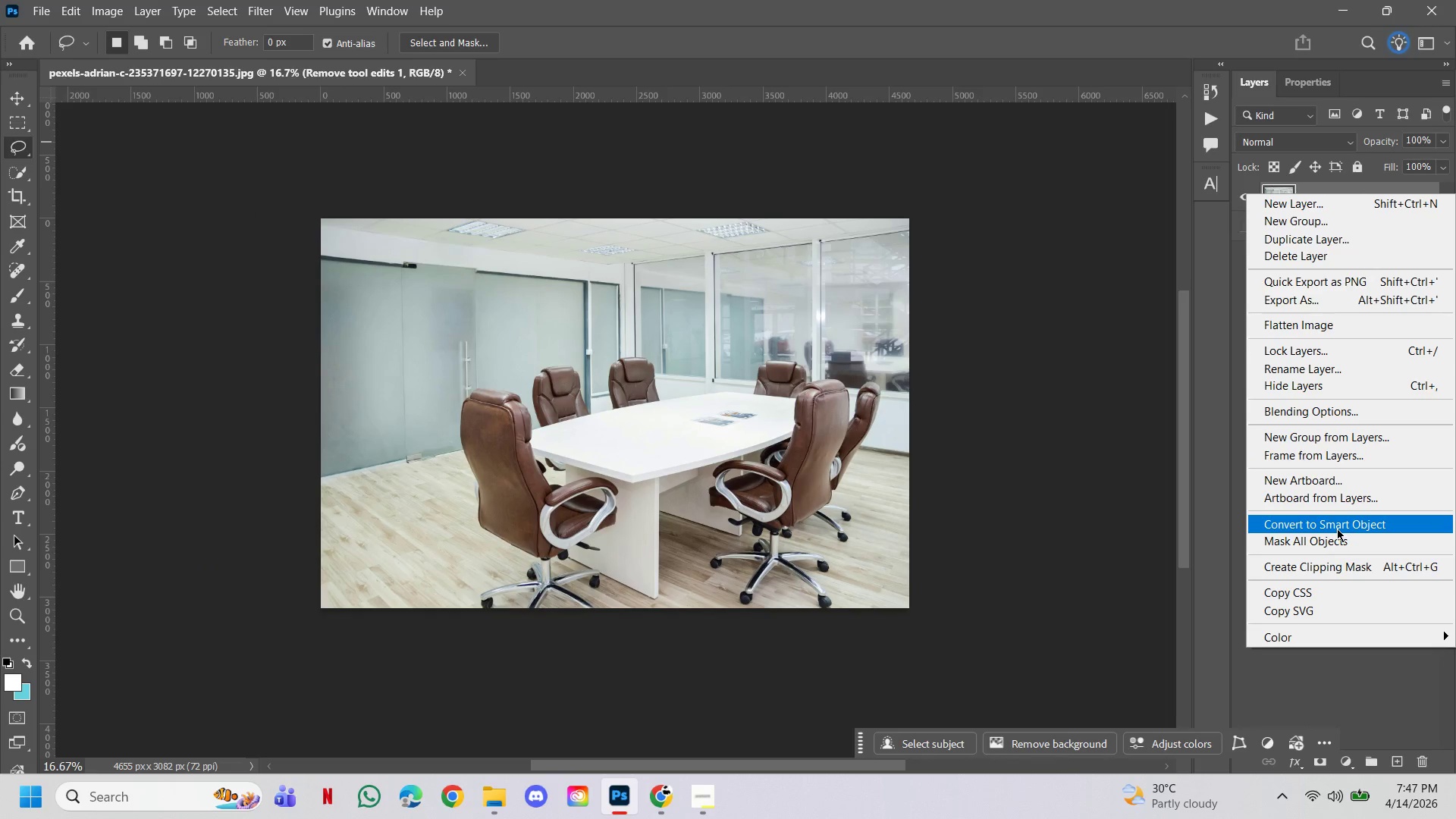 
left_click([1337, 530])
 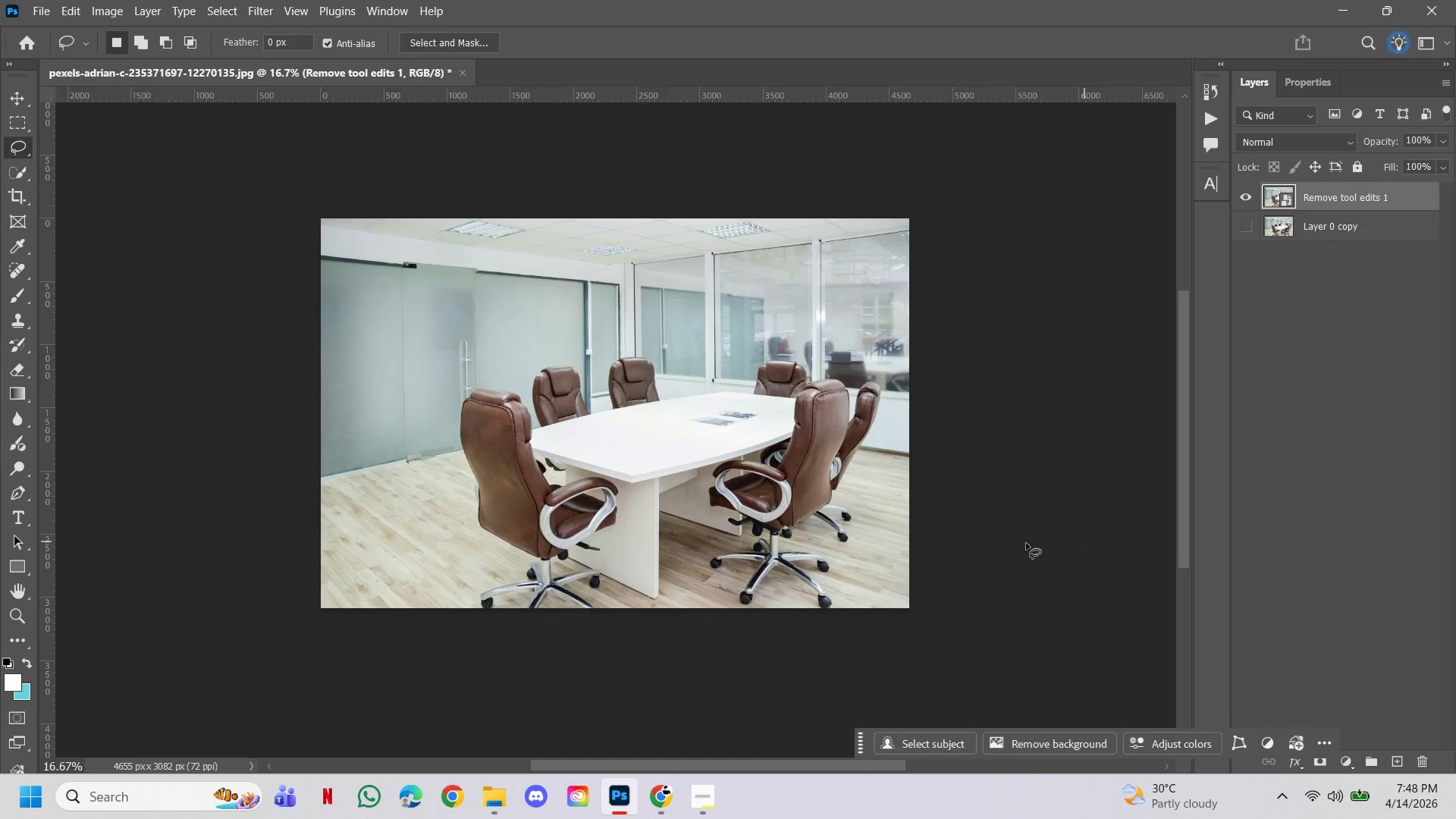 
wait(6.84)
 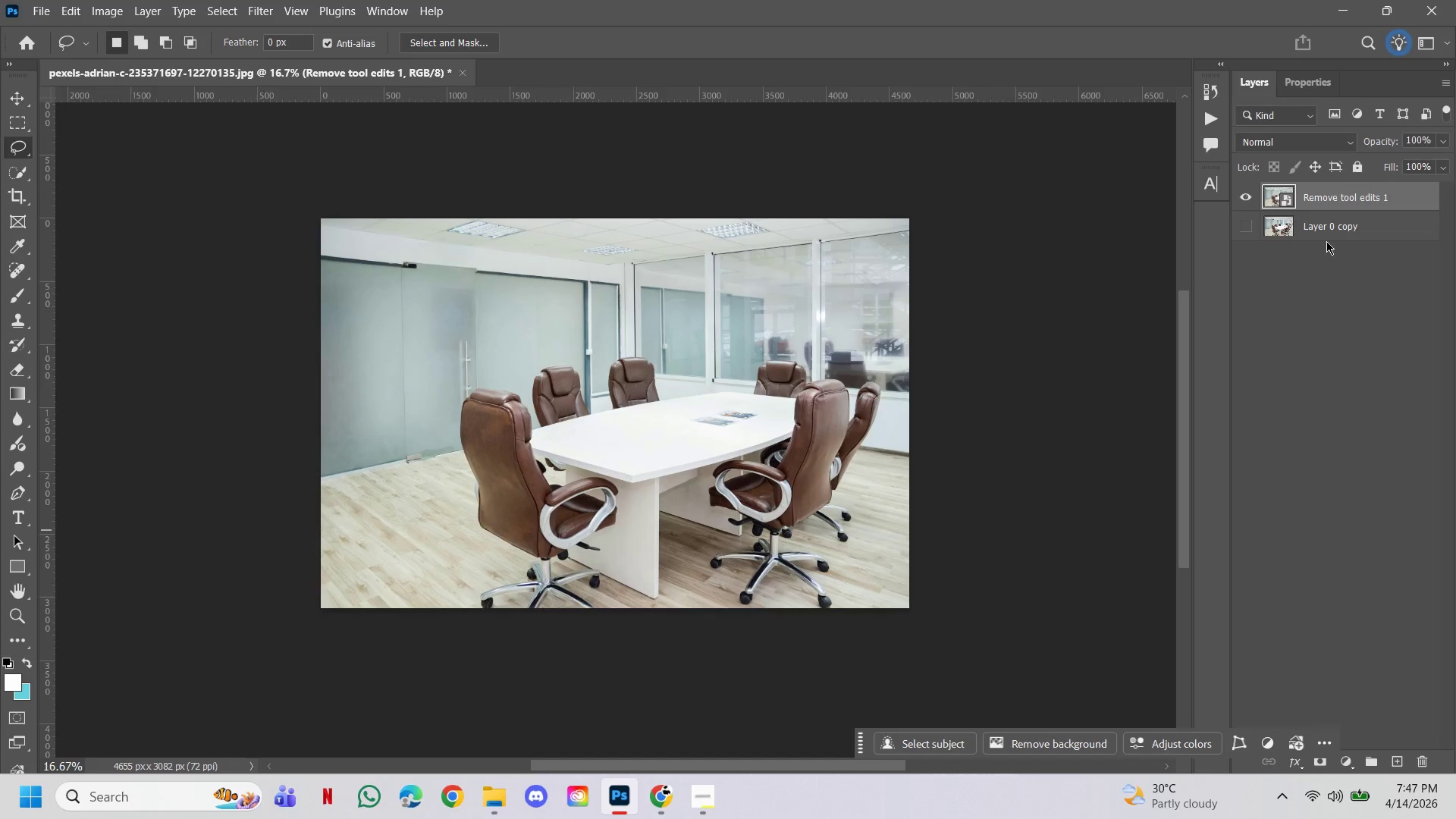 
left_click([5, 99])
 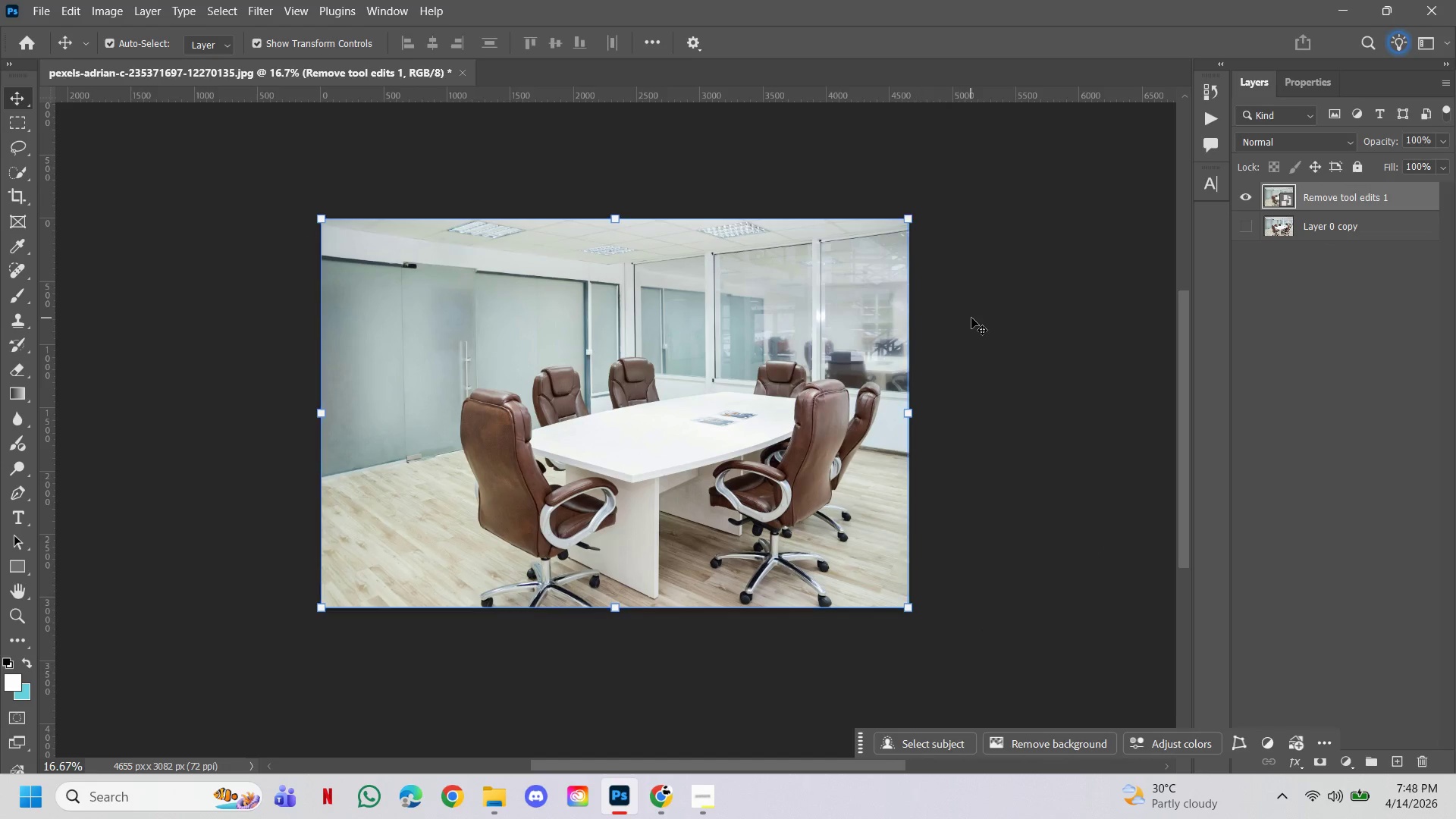 
left_click([1023, 334])
 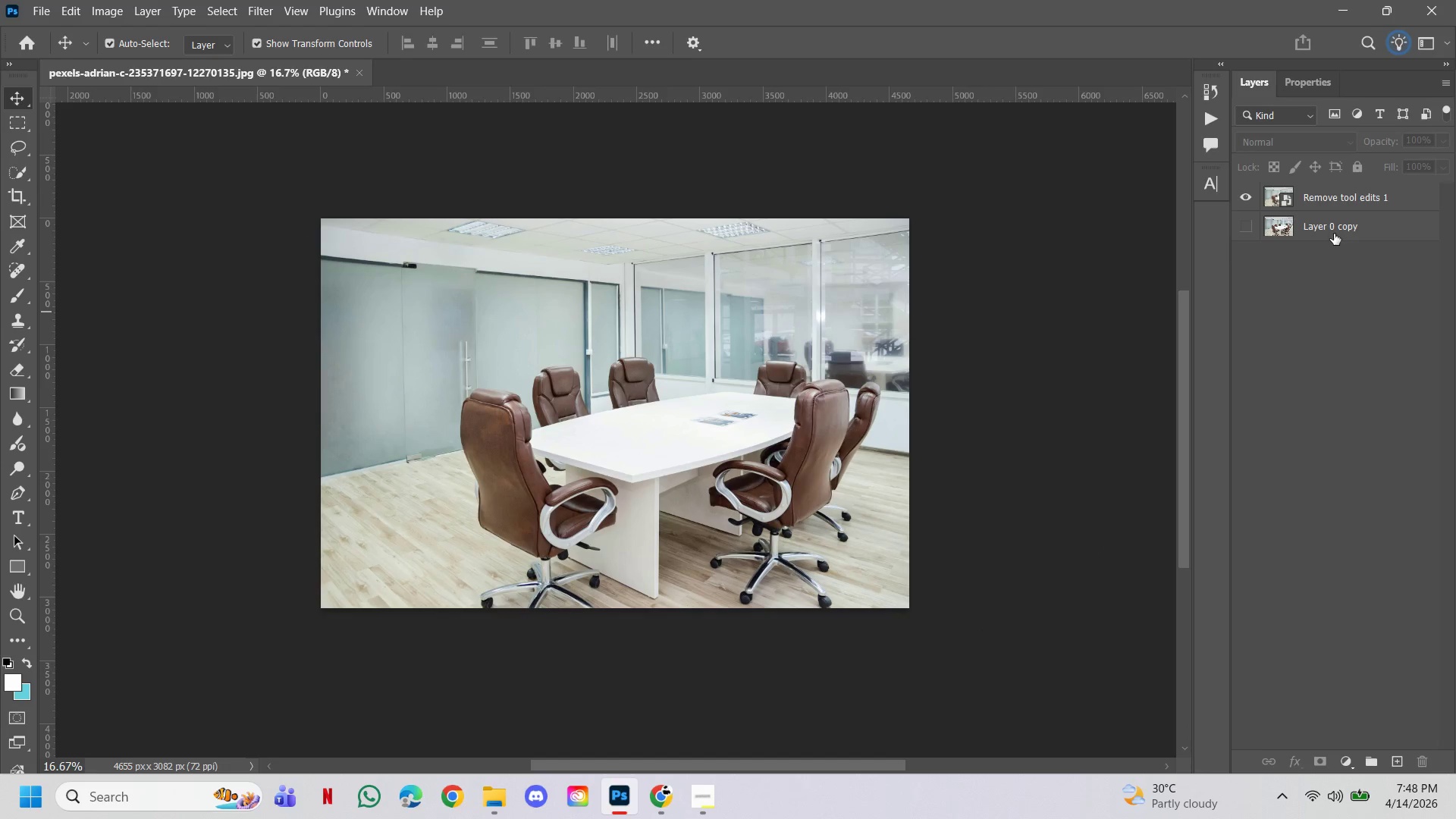 
left_click([1344, 206])
 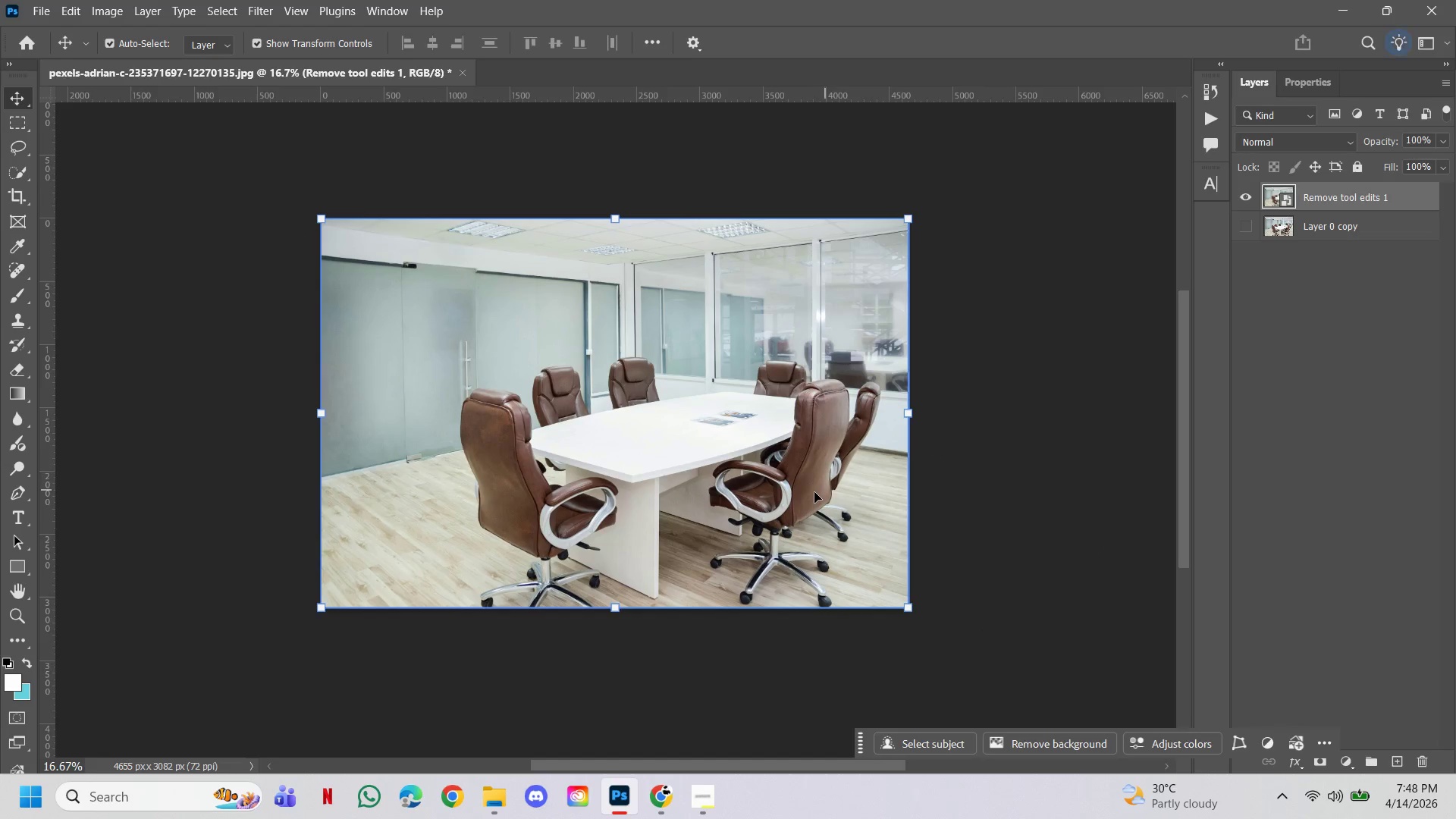 
key(Control+Shift+A)
 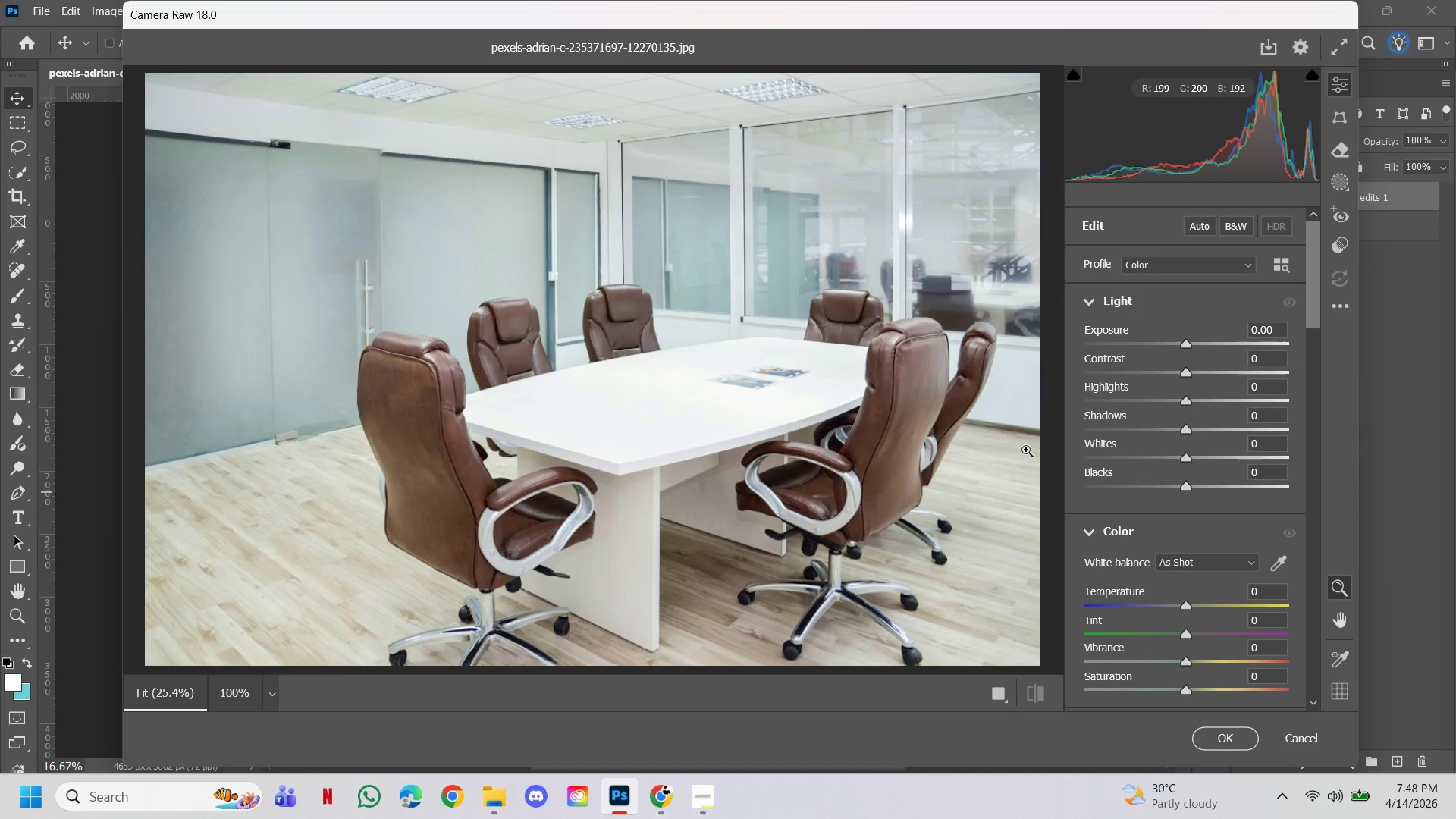 
wait(30.55)
 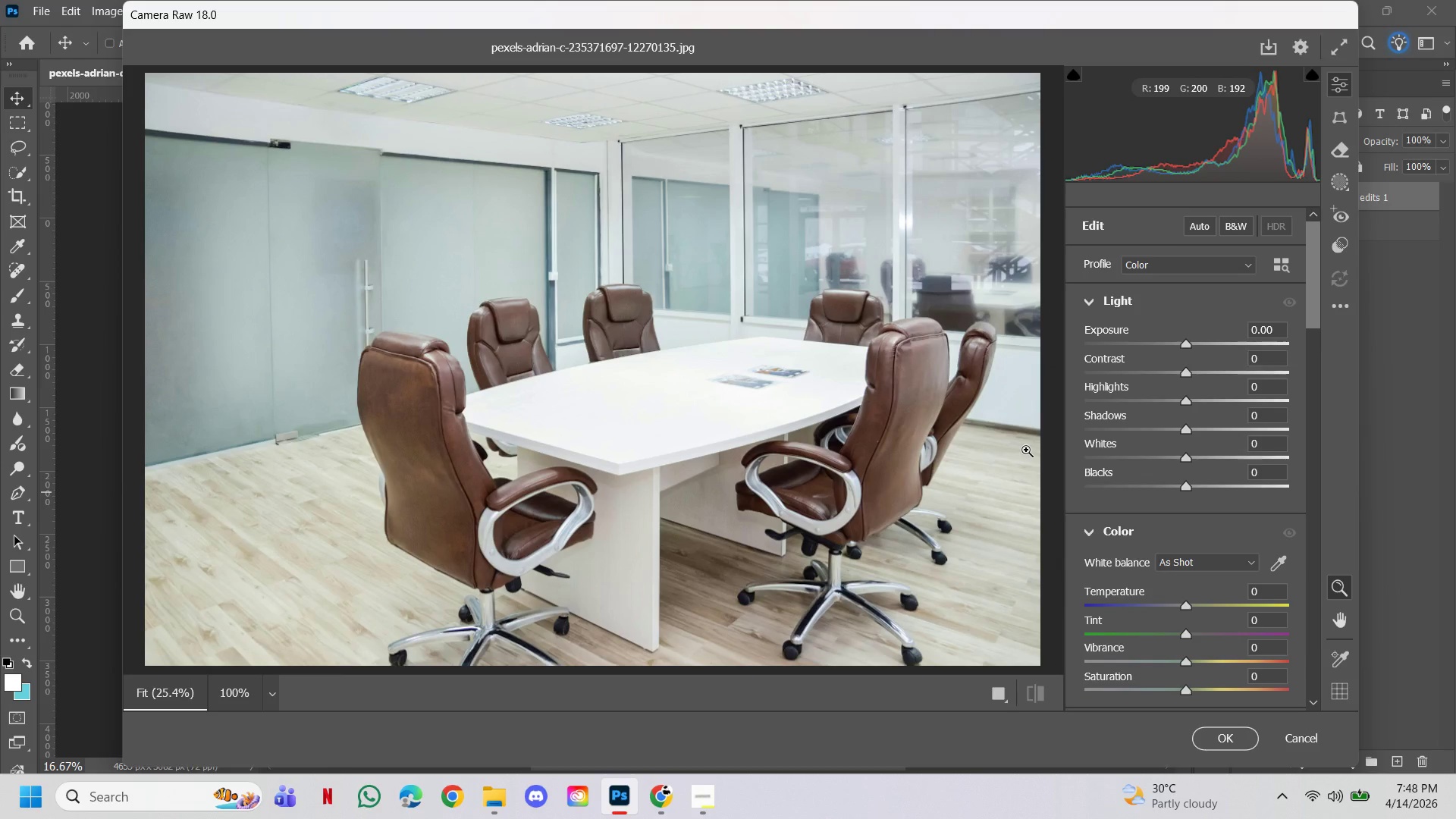 
left_click_drag(start_coordinate=[1185, 607], to_coordinate=[1184, 611])
 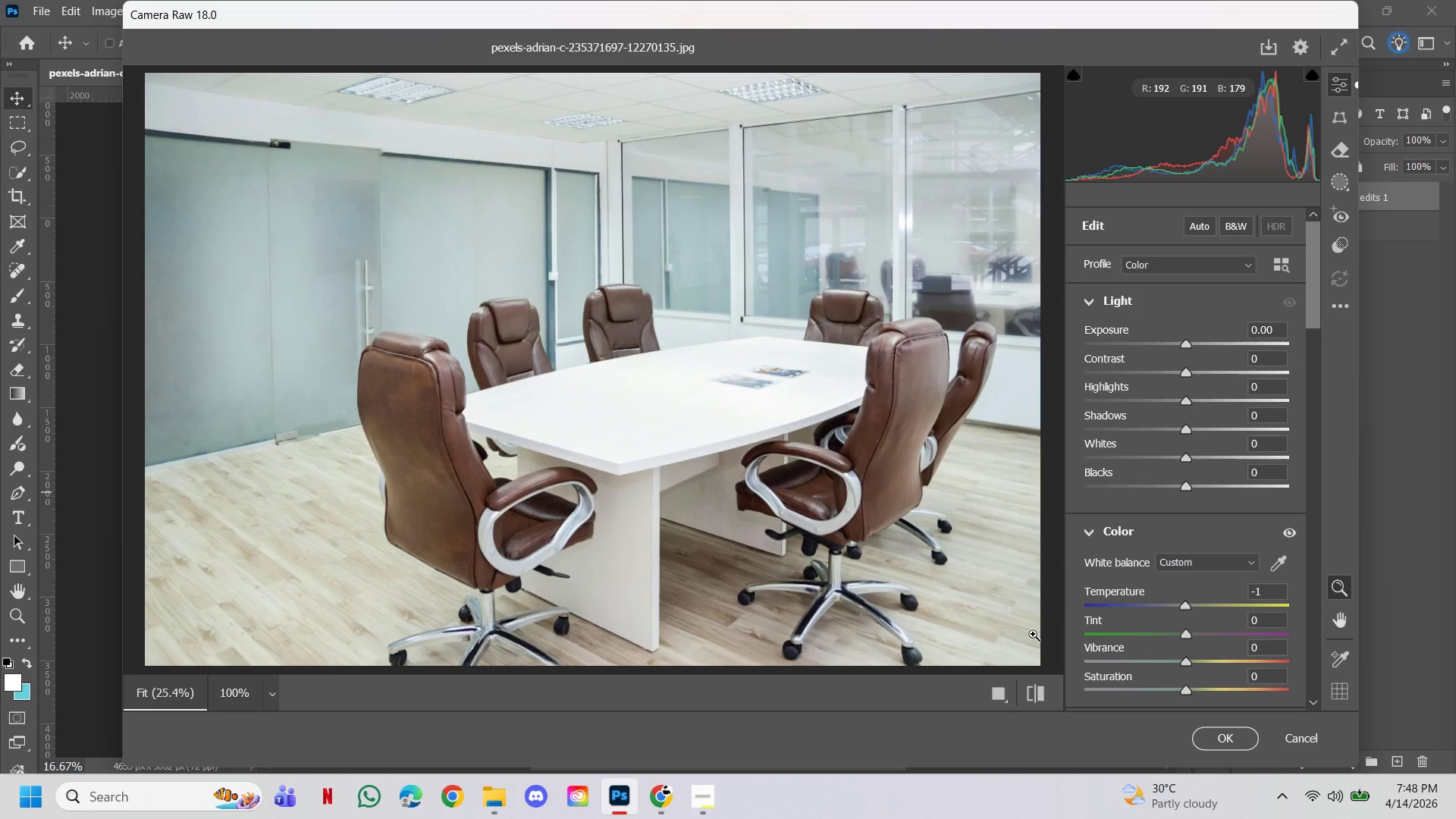 
wait(17.95)
 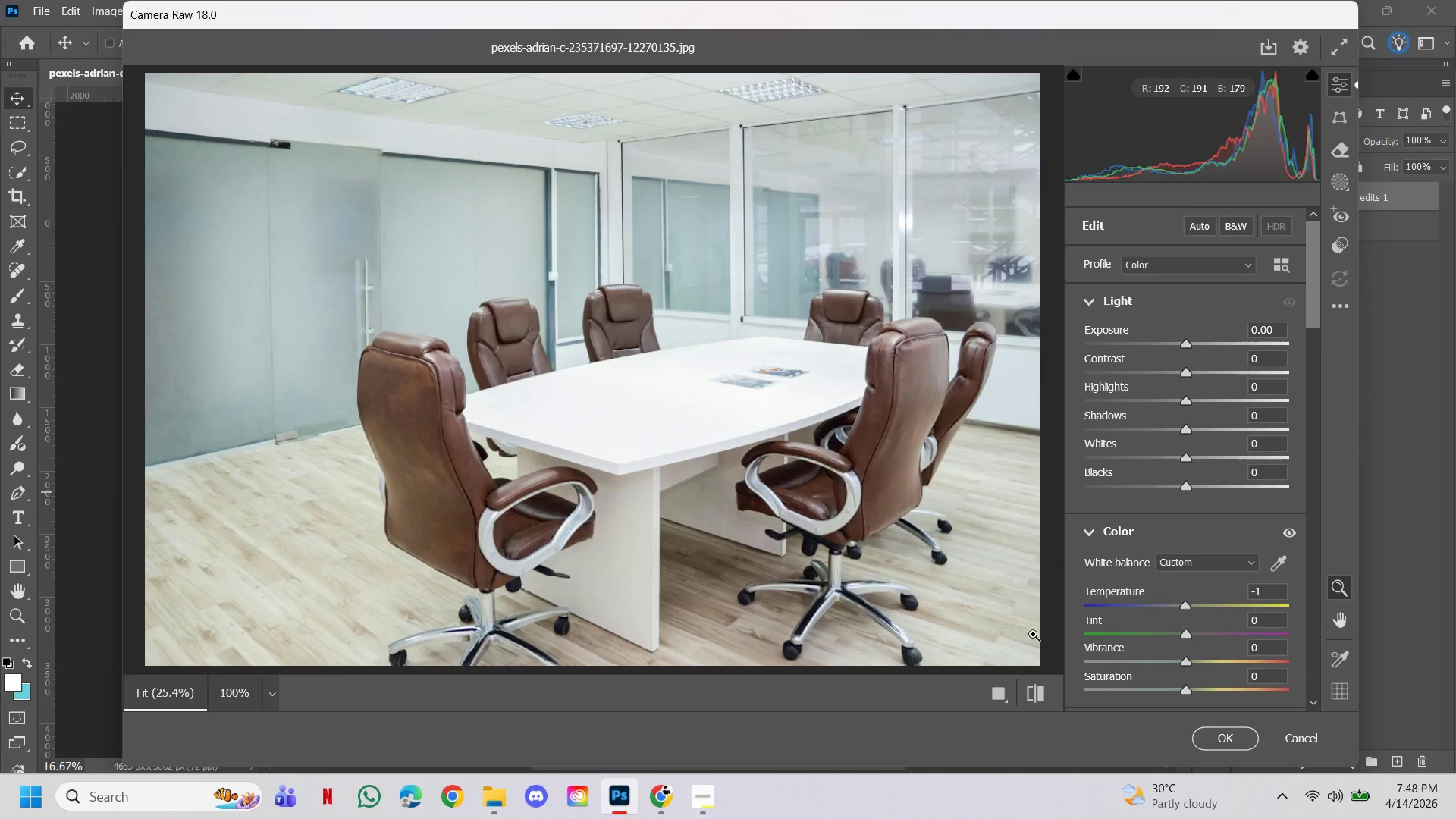 
left_click_drag(start_coordinate=[1185, 610], to_coordinate=[1193, 610])
 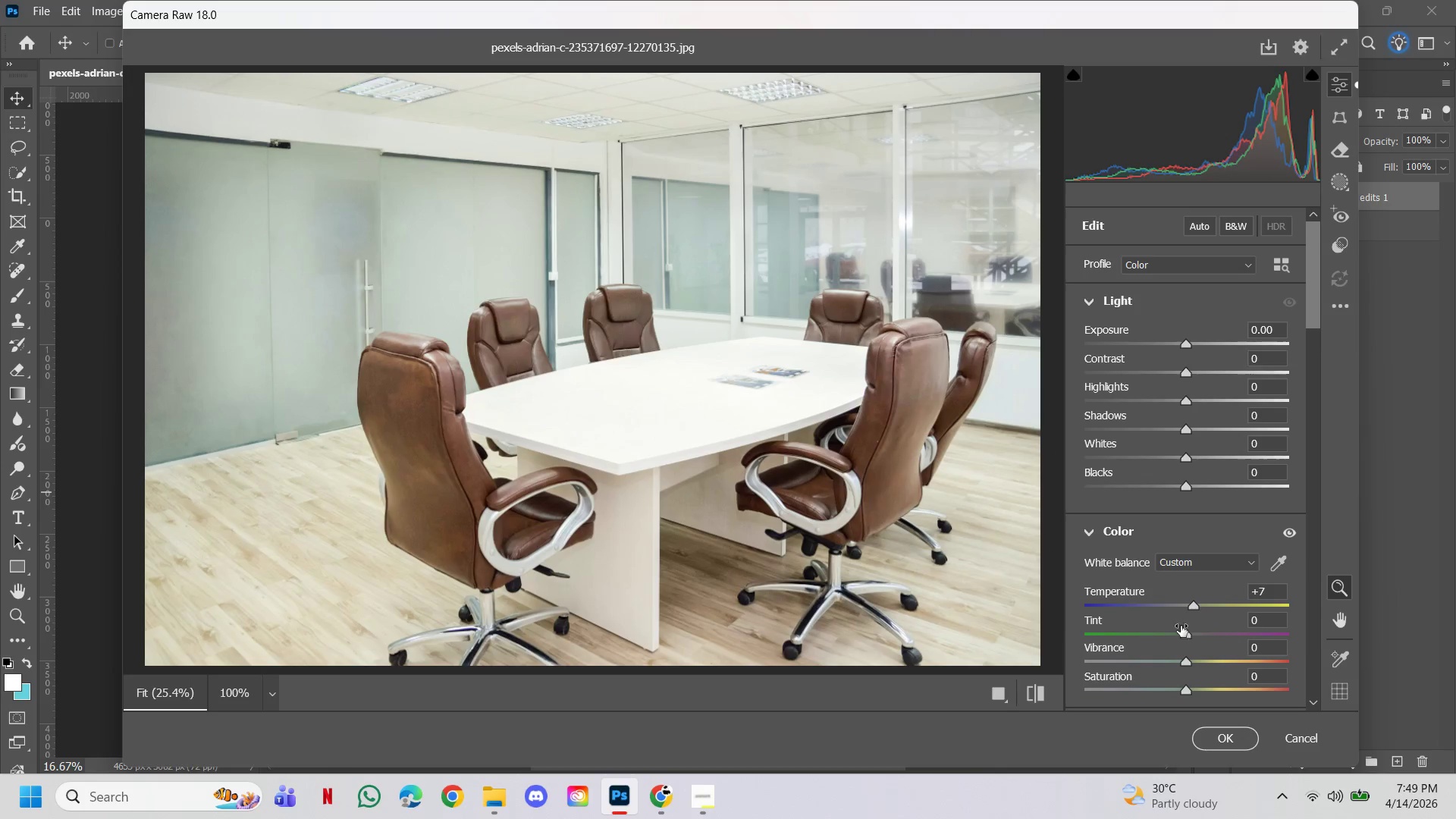 
left_click([1193, 610])
 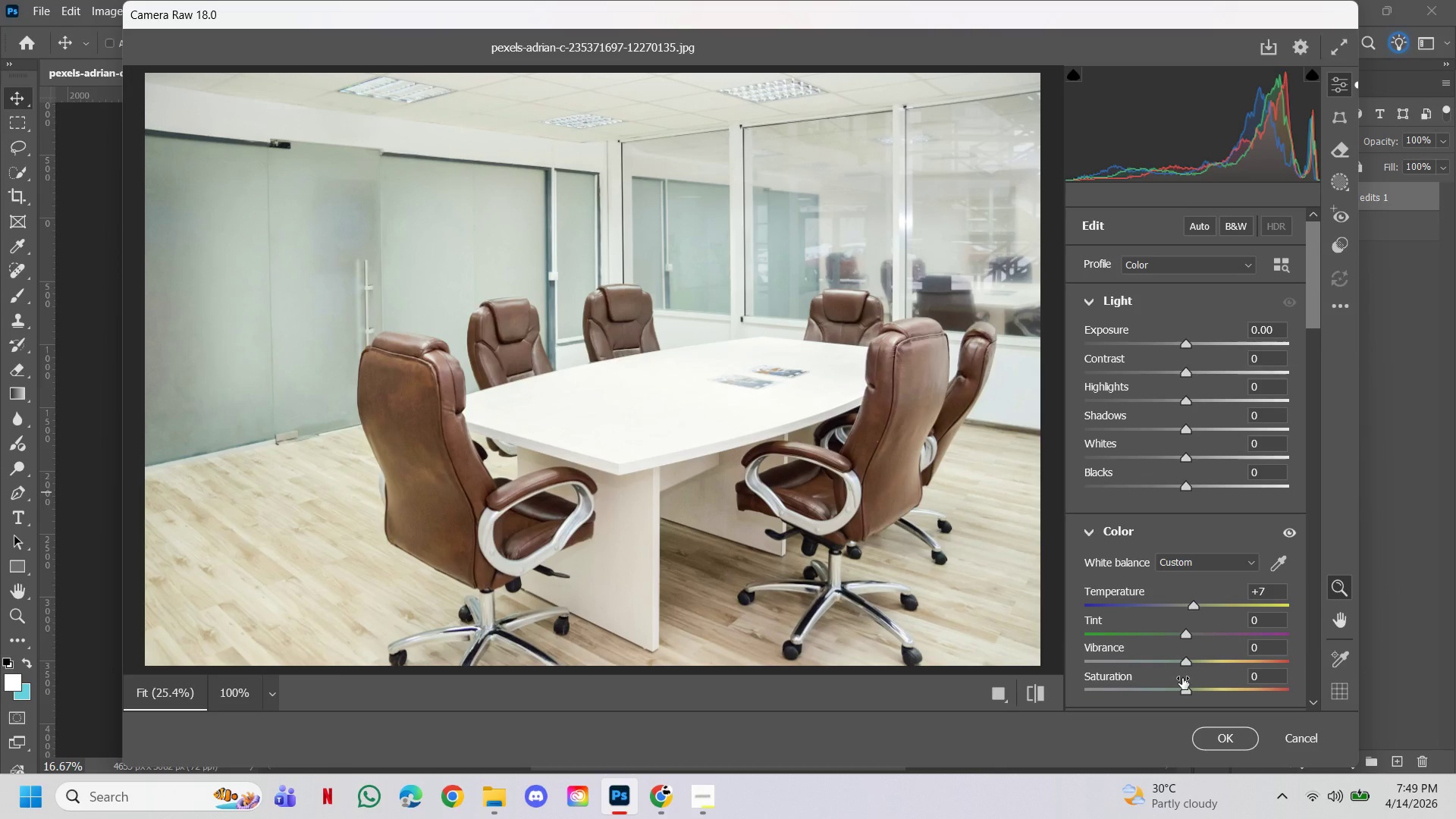 
scroll: coordinate [1205, 665], scroll_direction: down, amount: 1.0
 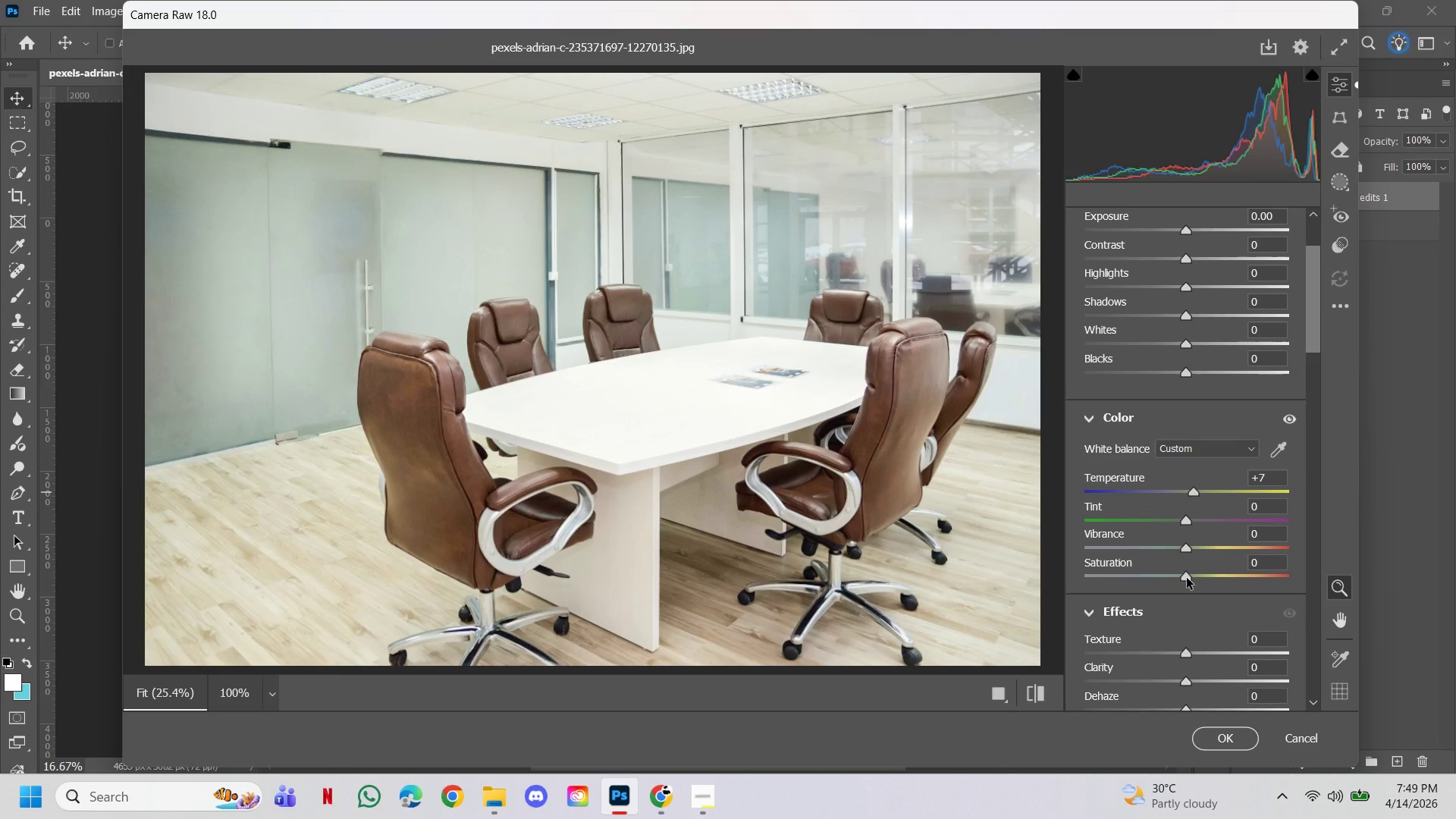 
wait(20.75)
 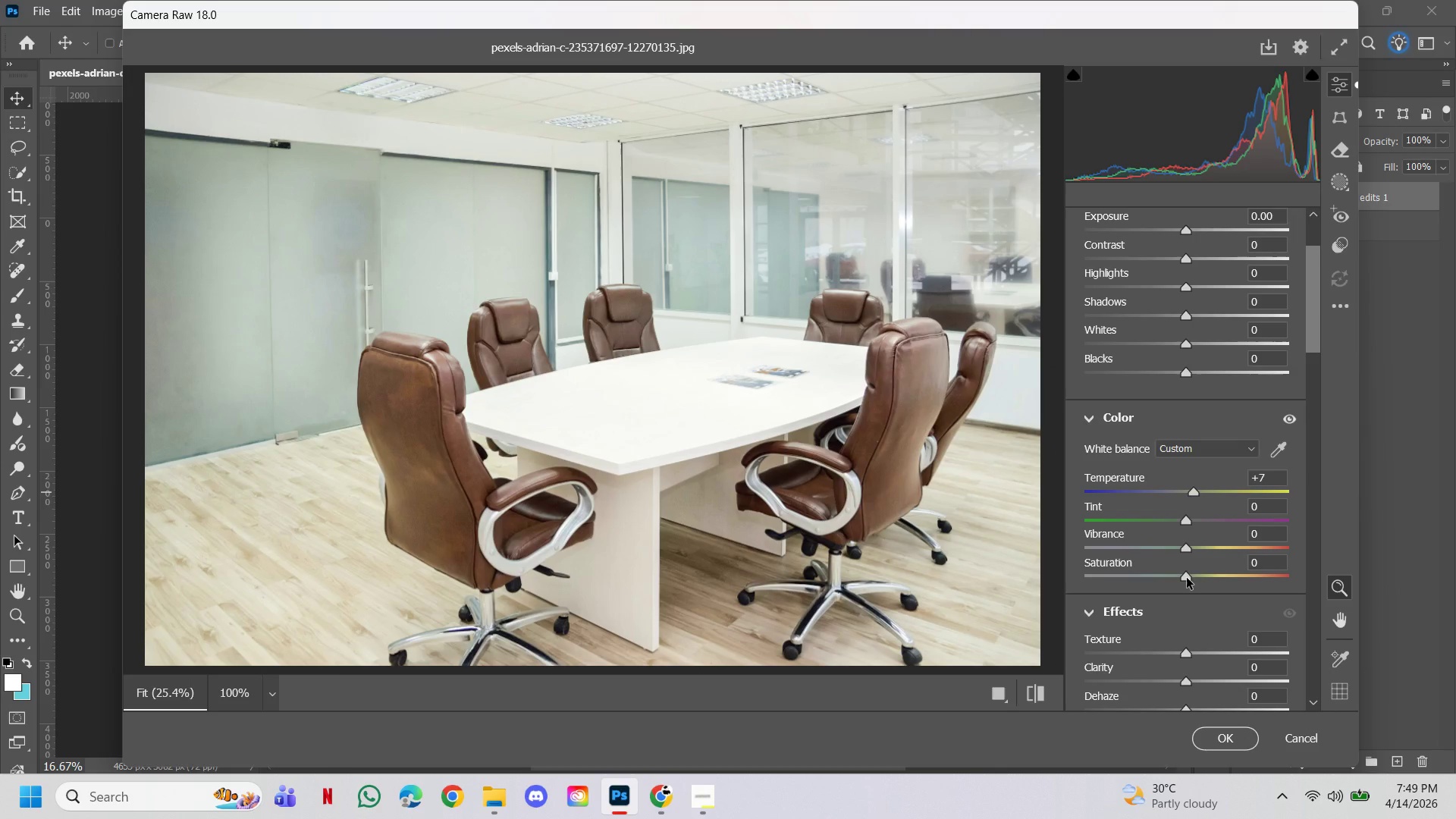 
left_click_drag(start_coordinate=[1186, 578], to_coordinate=[1272, 576])
 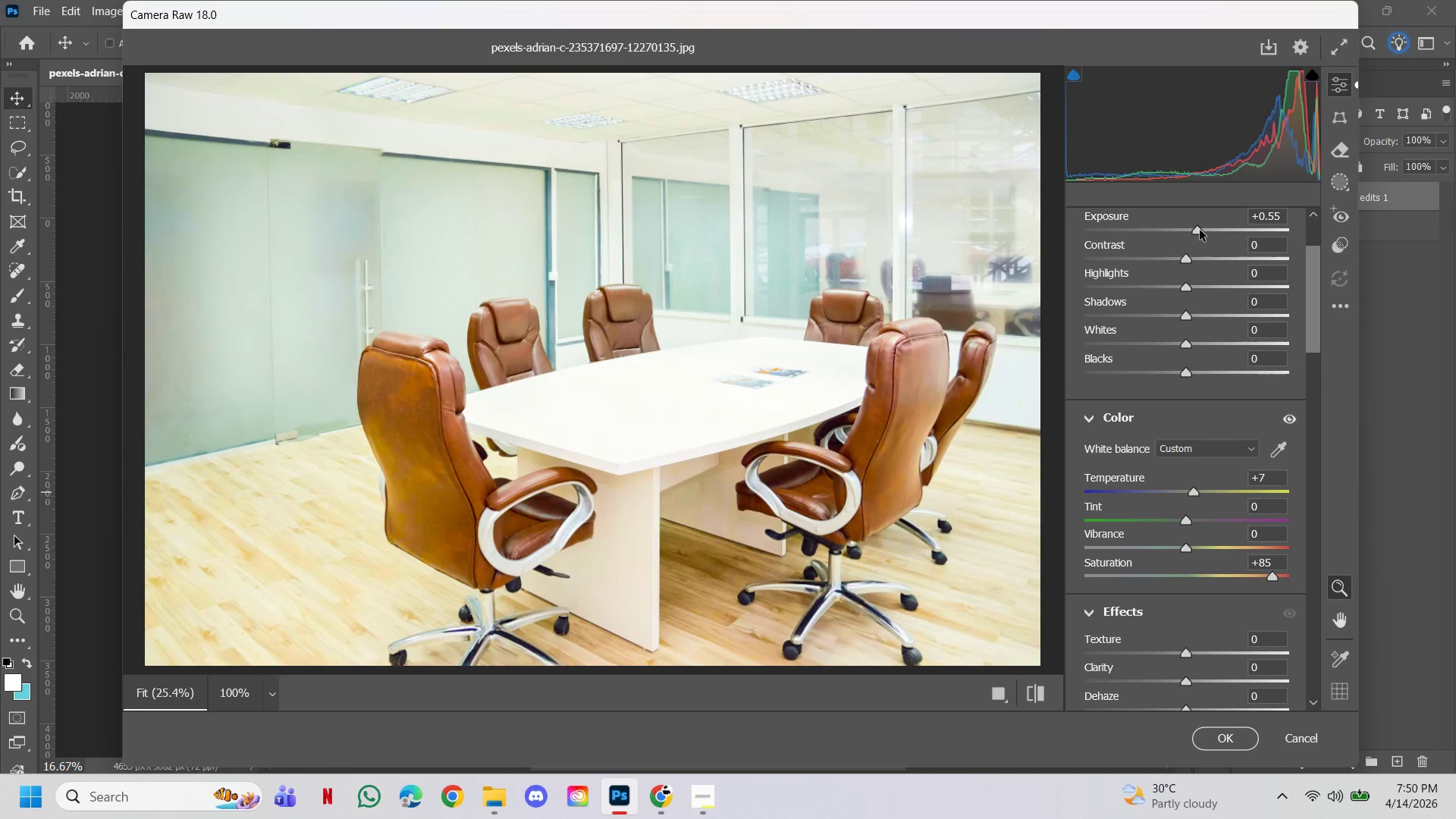 
wait(35.02)
 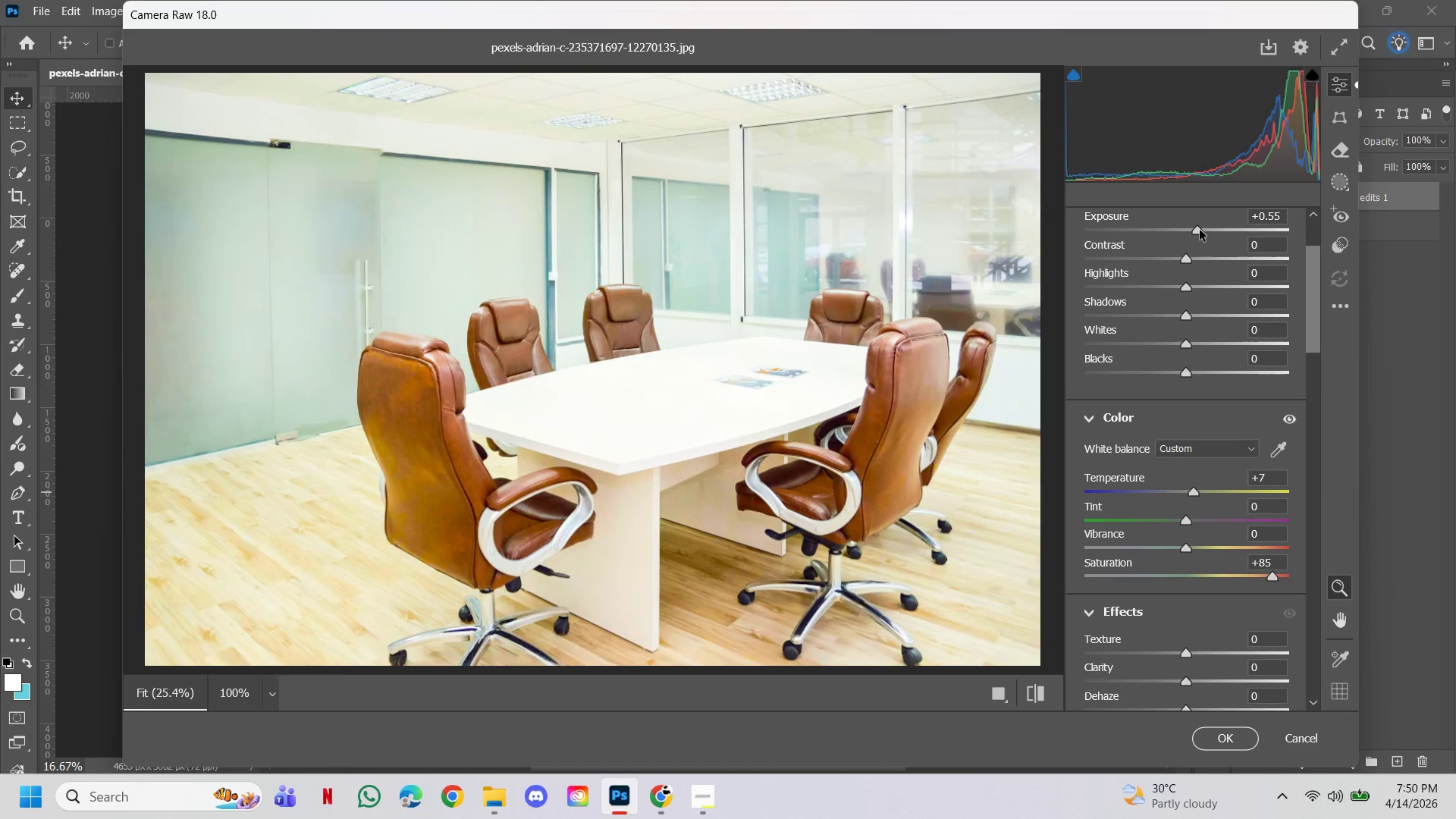 
left_click_drag(start_coordinate=[1276, 581], to_coordinate=[1294, 577])
 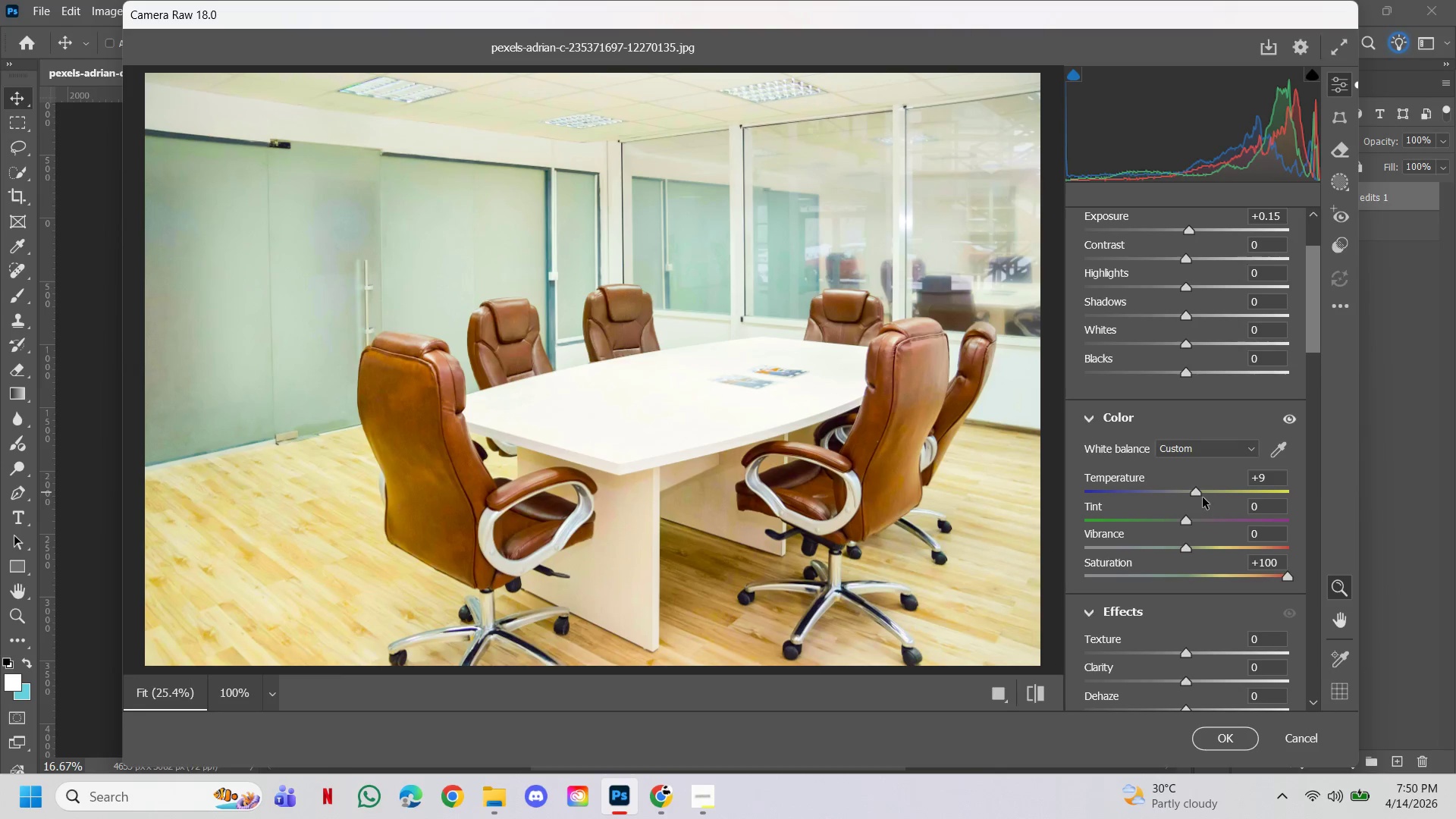 
wait(7.7)
 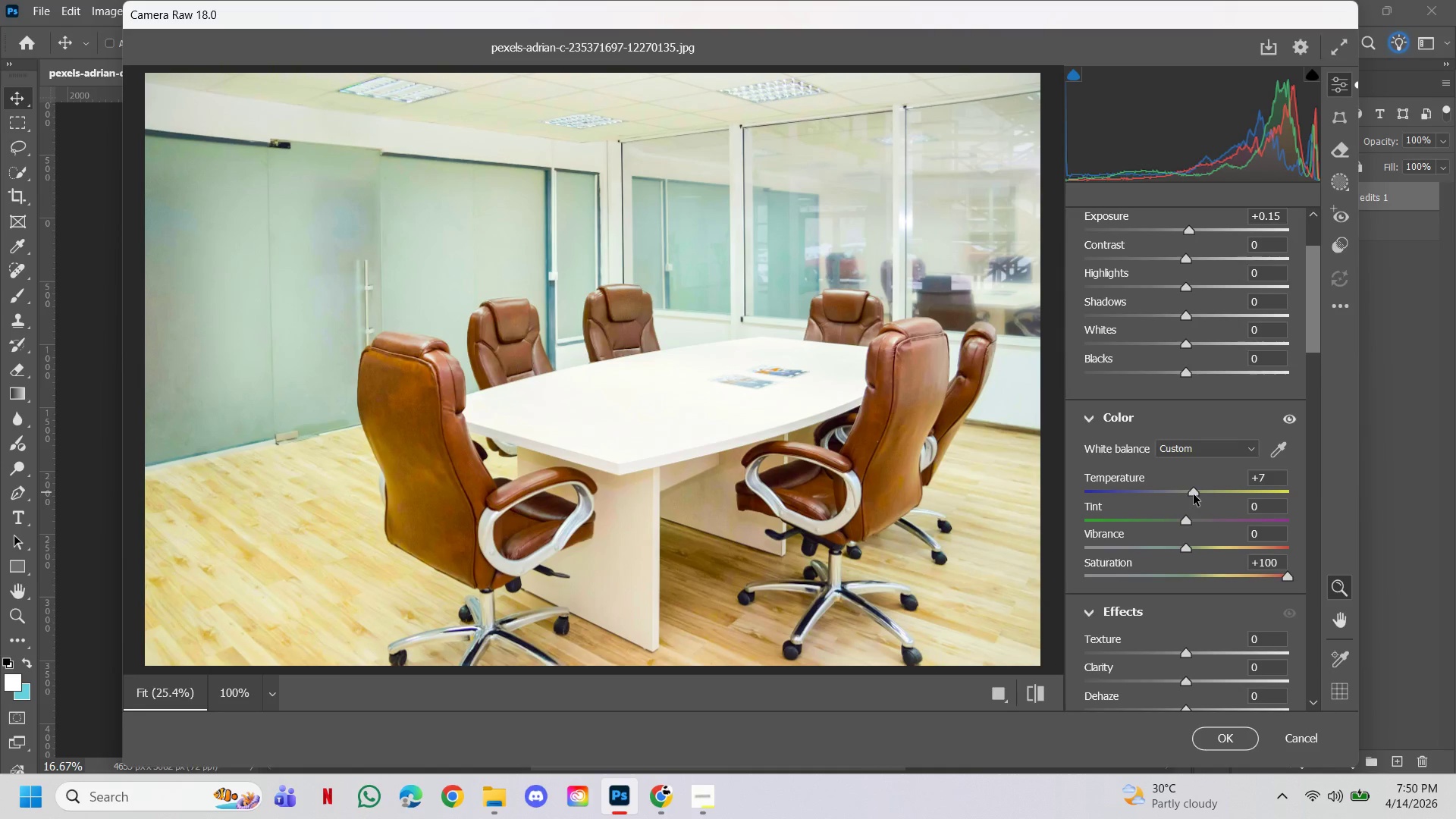 
left_click([1271, 484])
 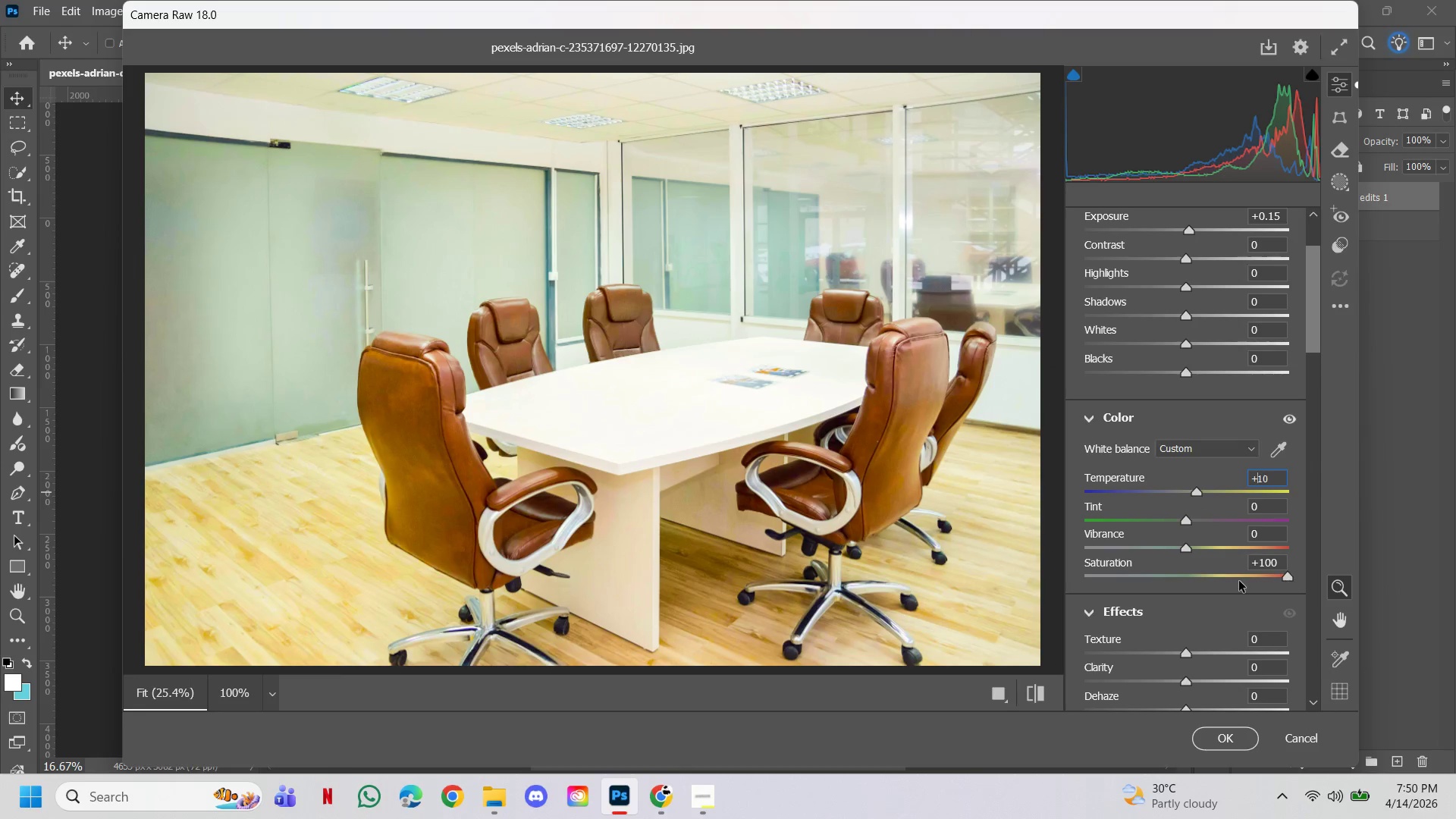 
wait(7.2)
 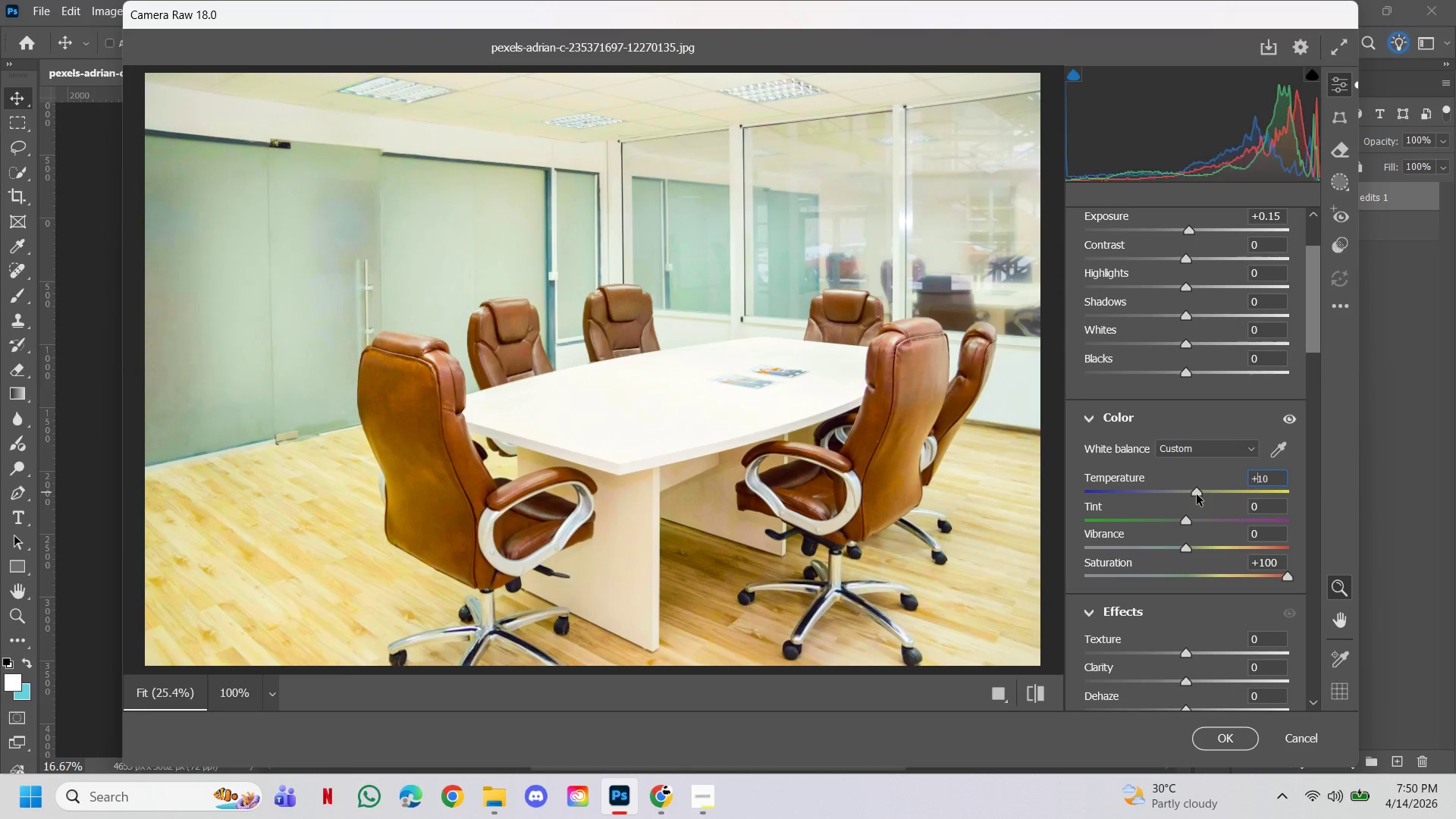 
scroll: coordinate [1191, 315], scroll_direction: up, amount: 6.0
 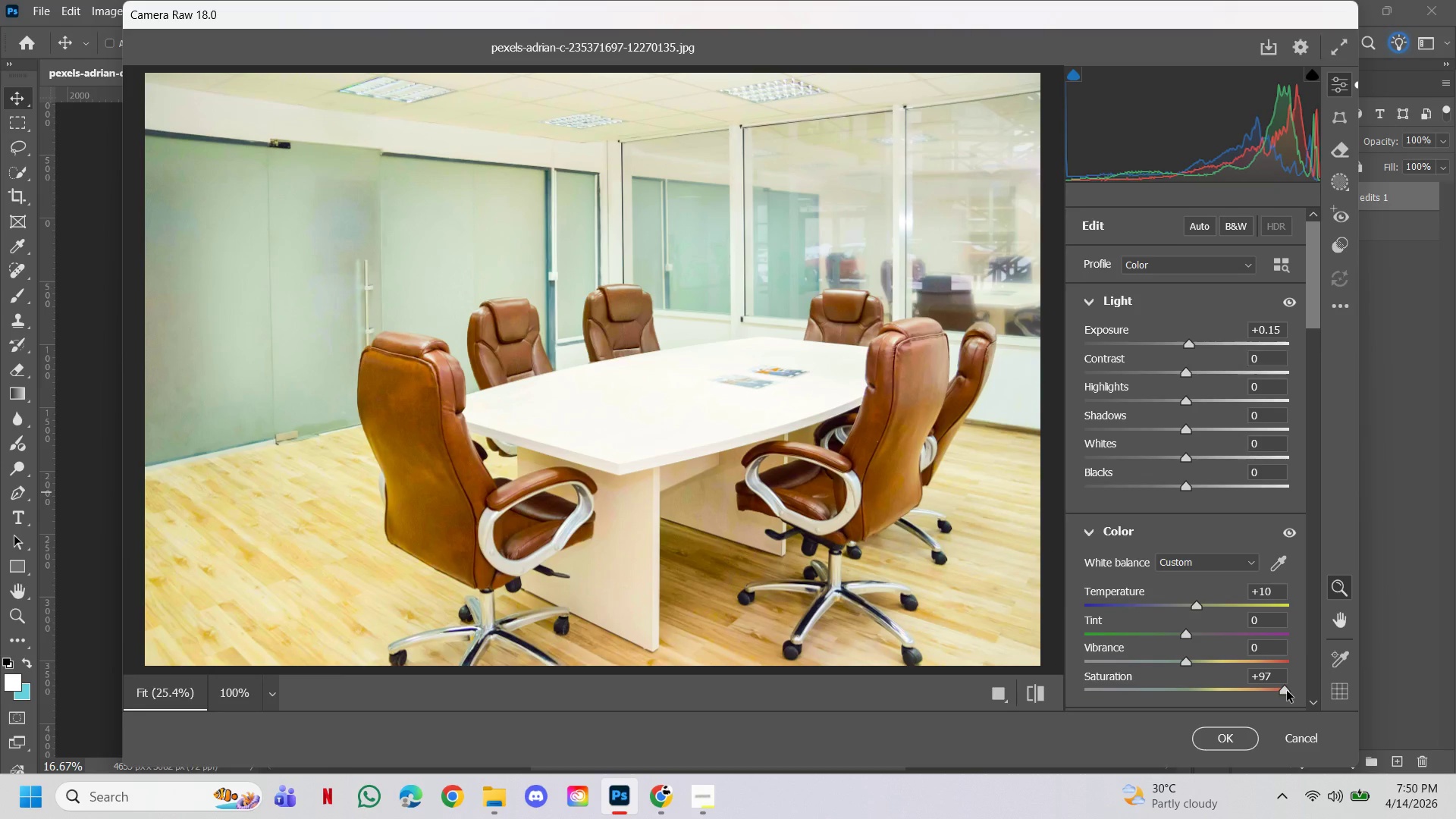 
wait(19.94)
 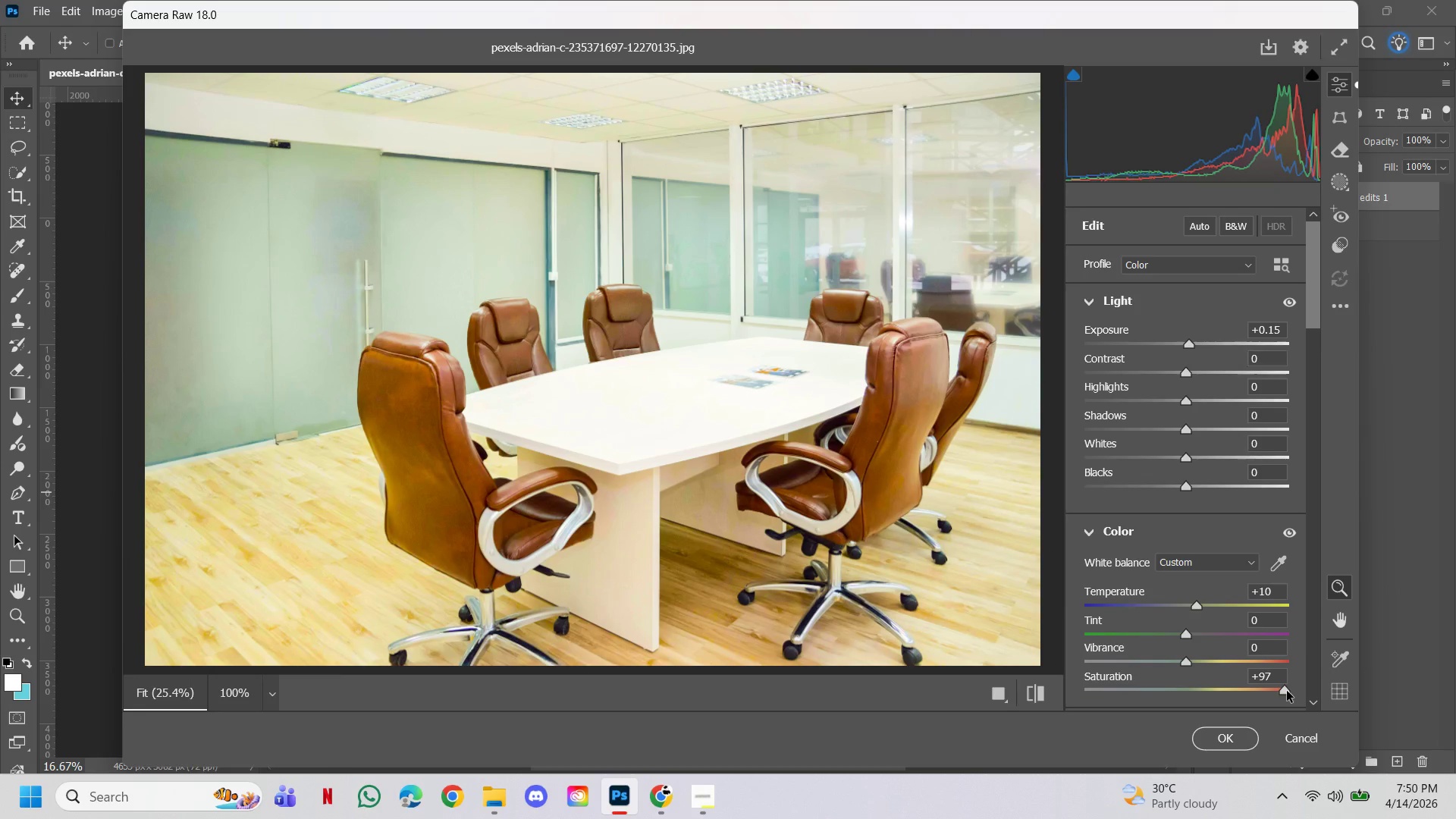 
left_click_drag(start_coordinate=[1283, 694], to_coordinate=[1345, 684])
 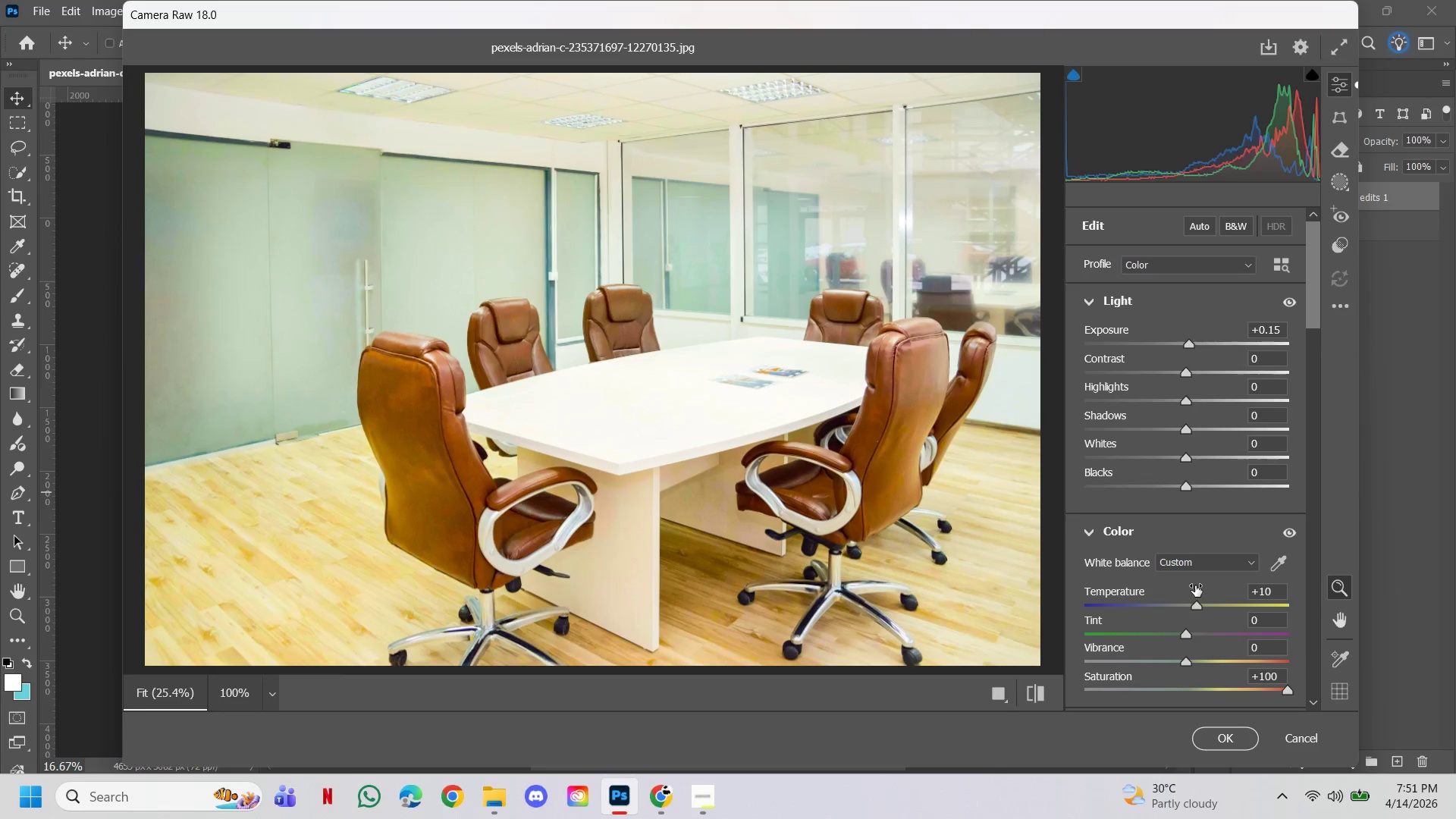 
wait(6.69)
 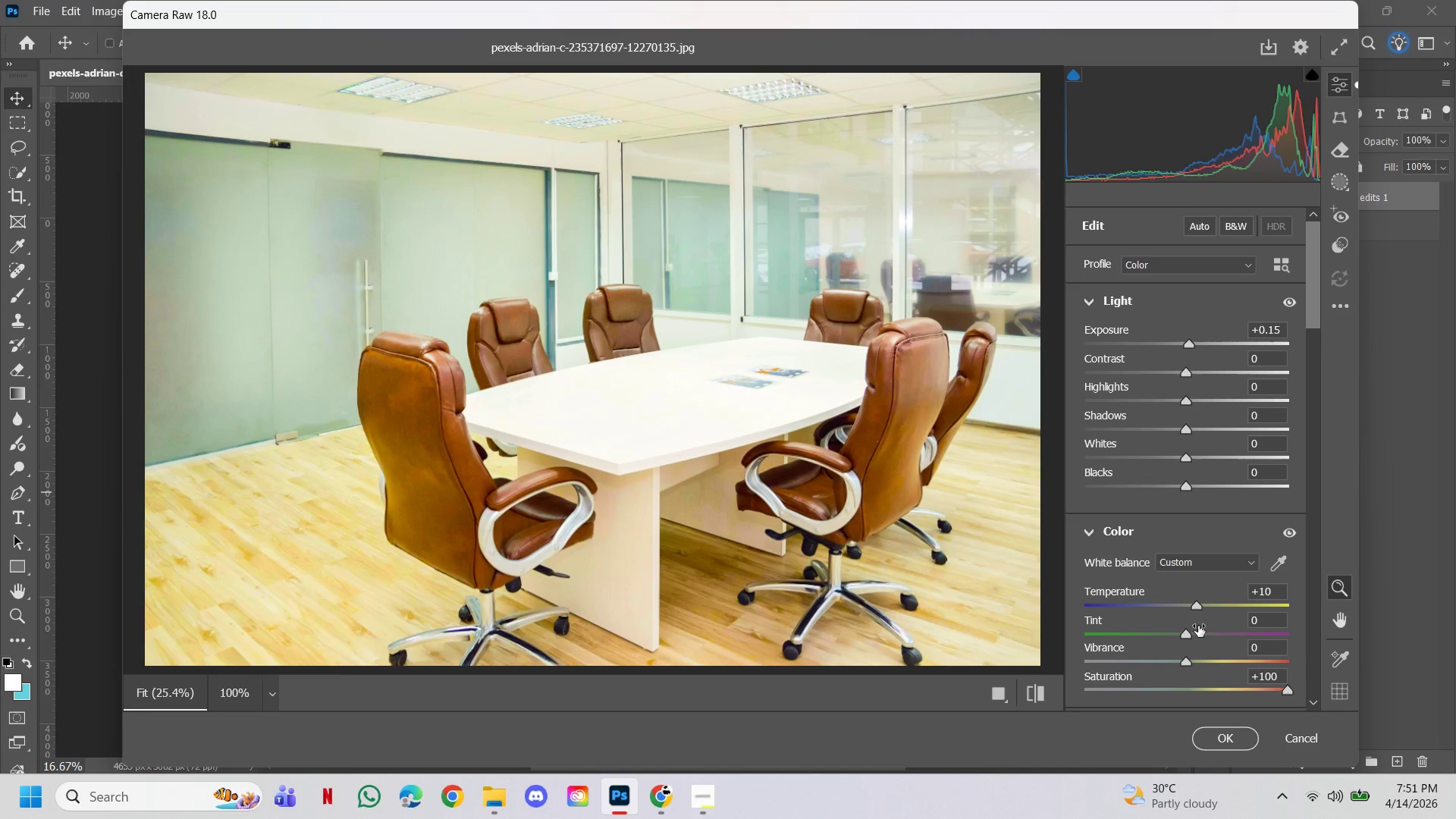 
left_click([1195, 585])
 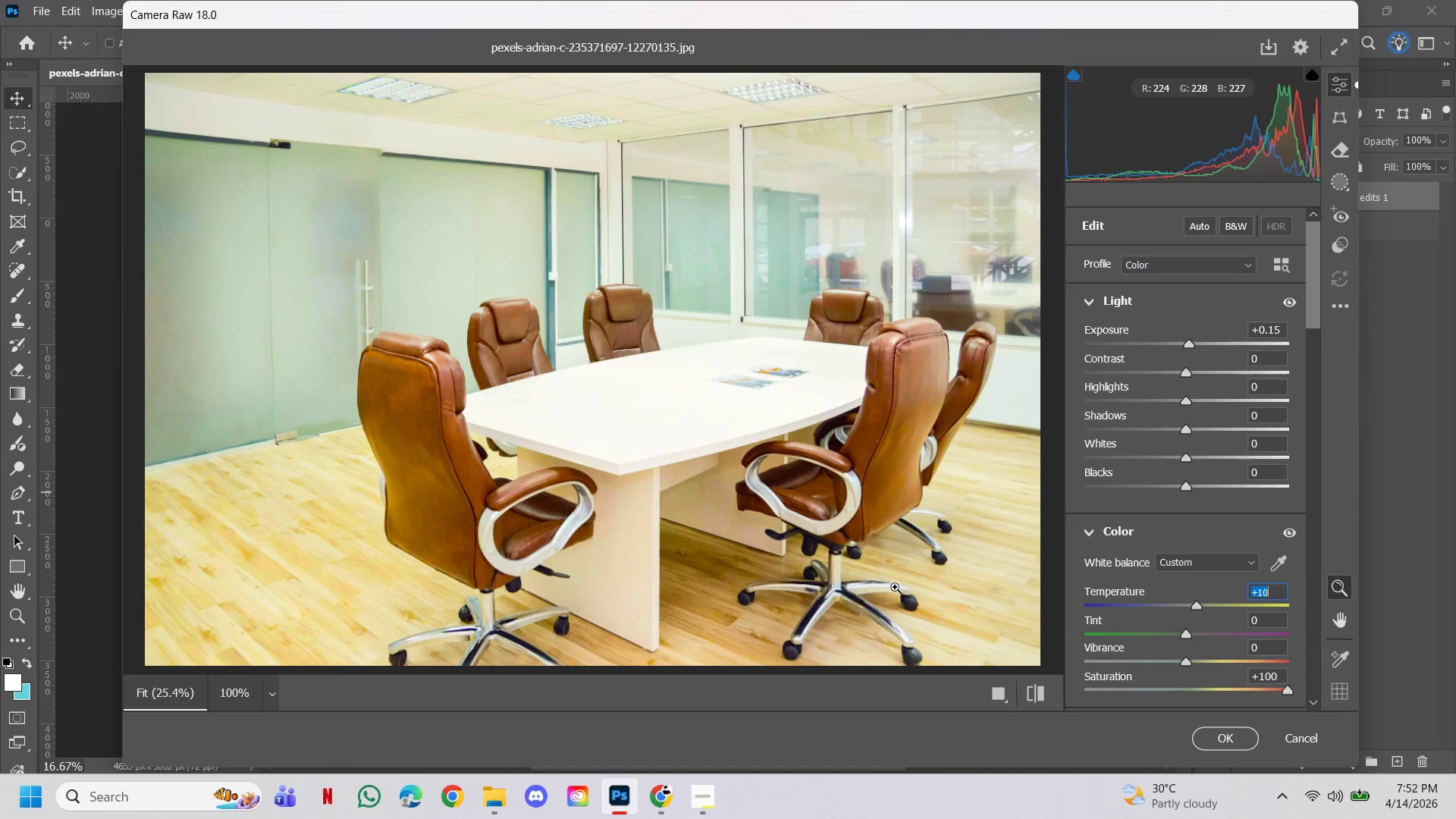 
wait(84.0)
 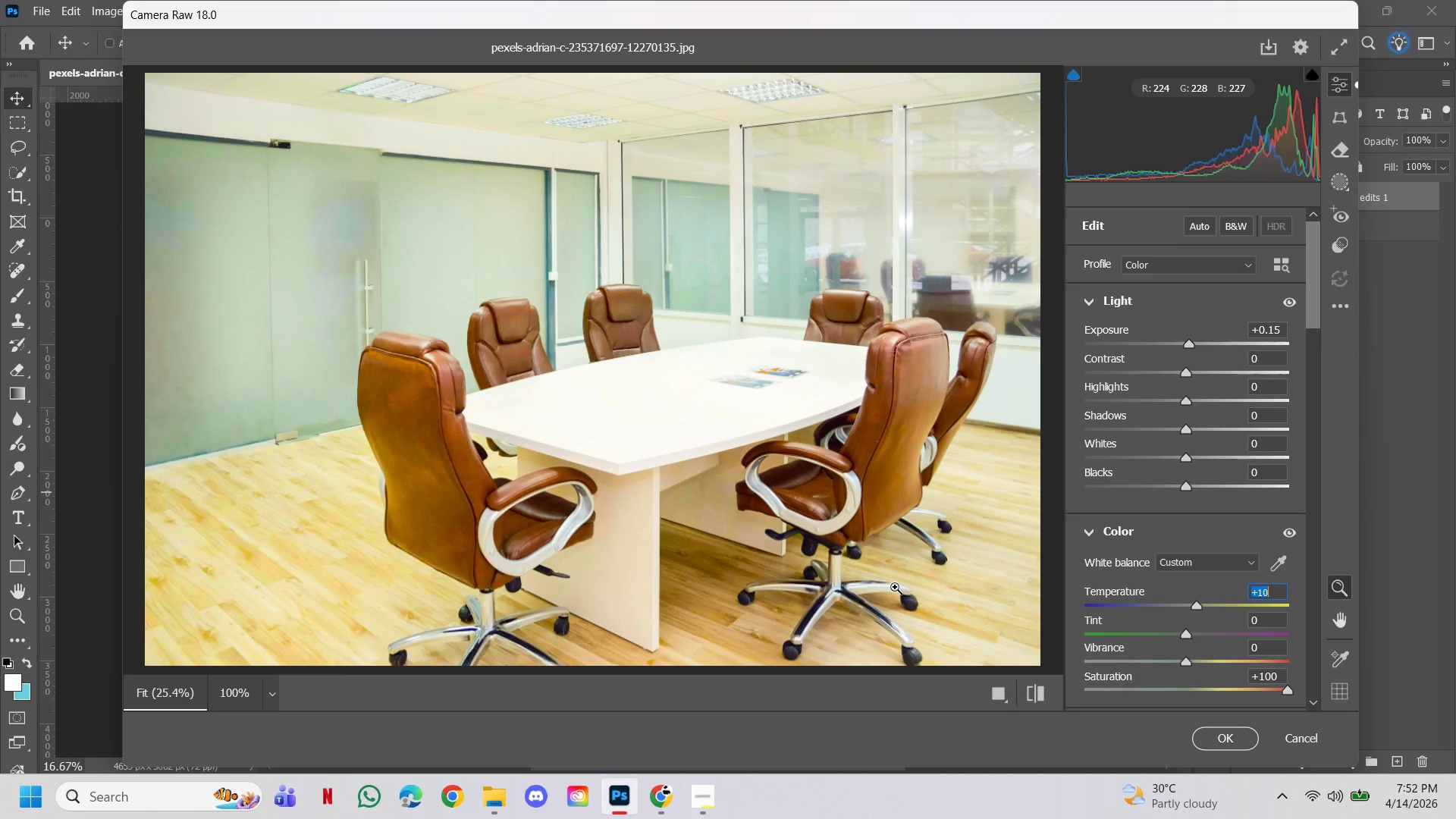 
left_click([1228, 745])
 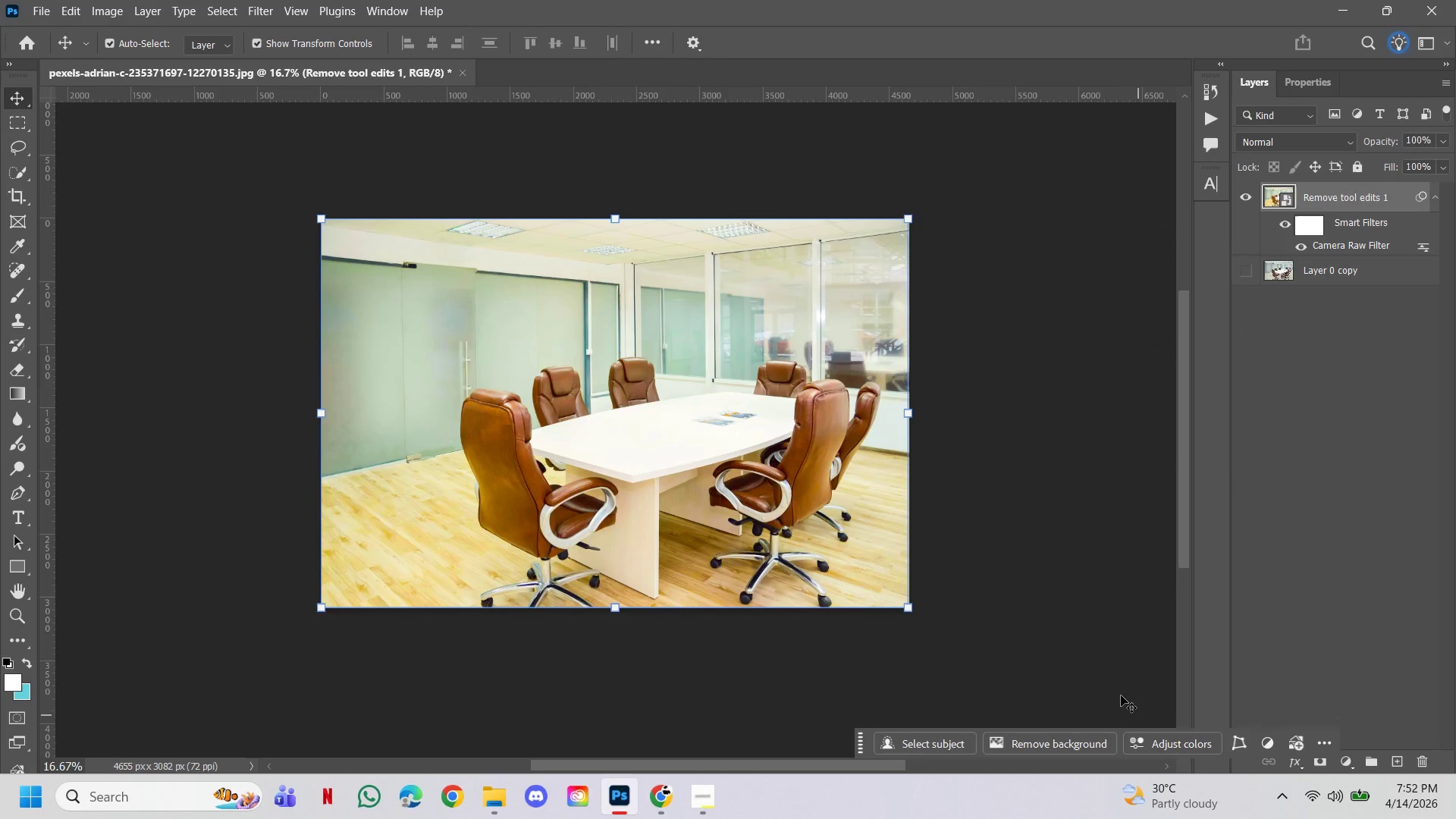 
left_click([1018, 469])
 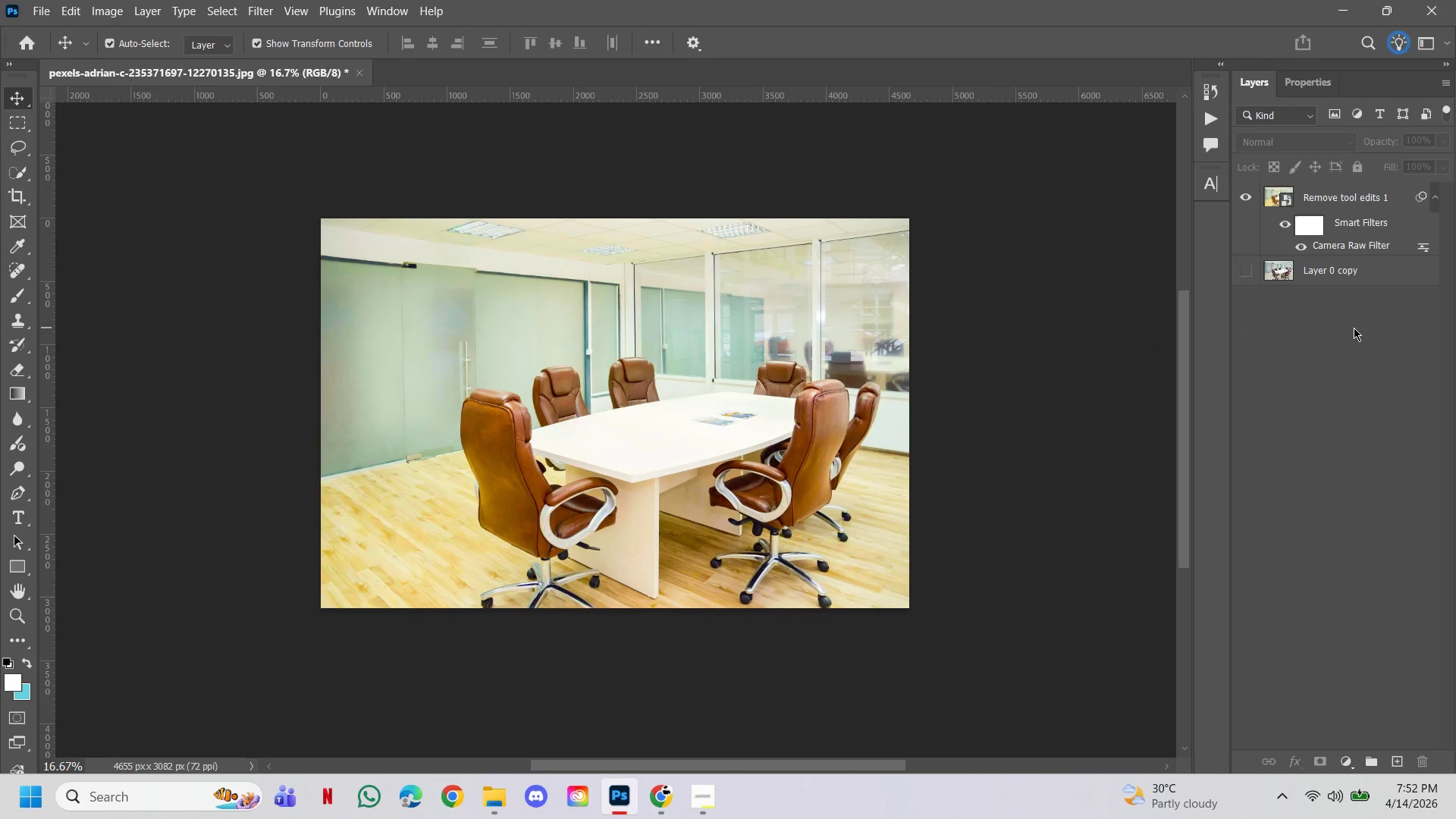 
left_click([1349, 302])
 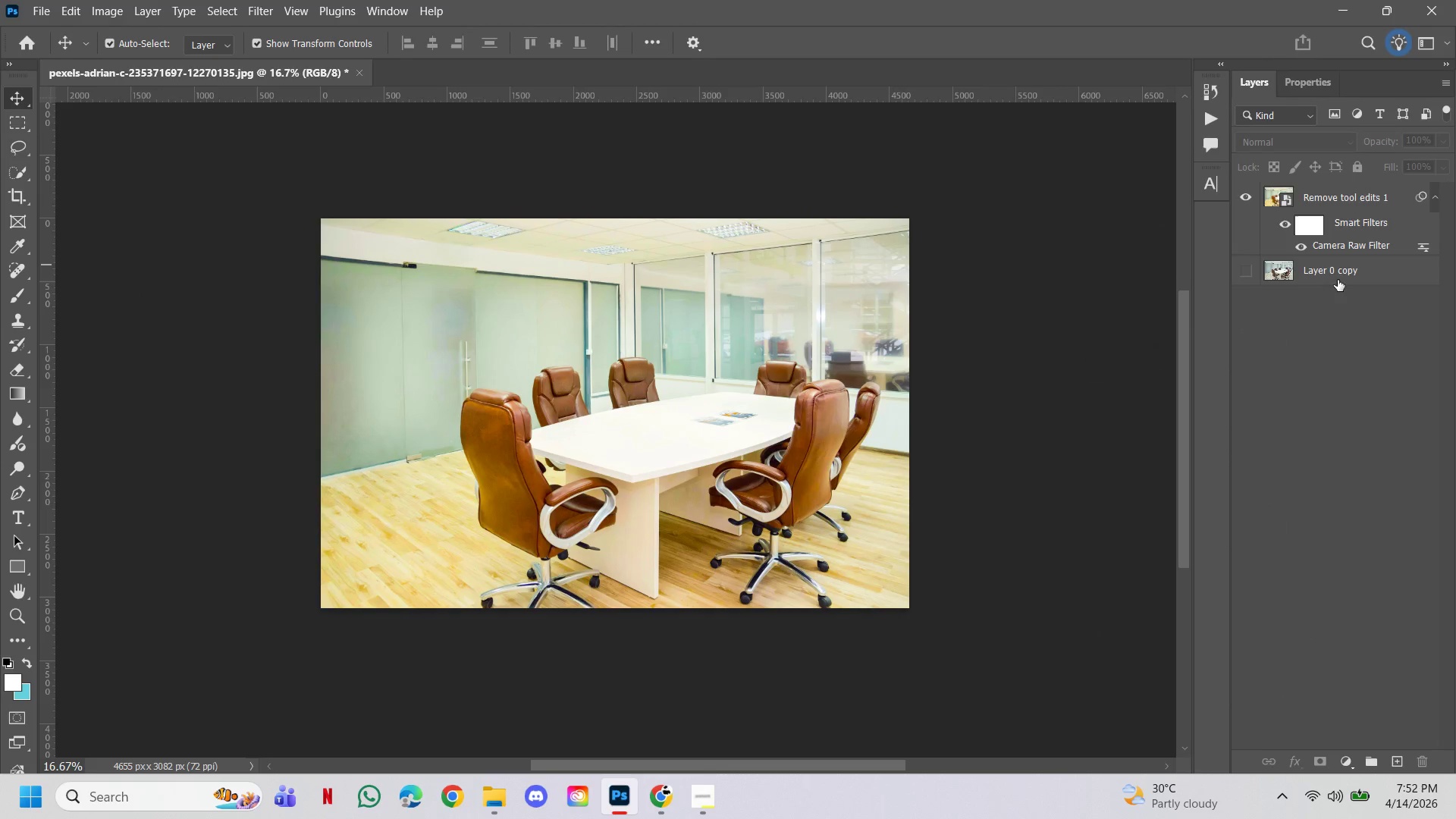 
left_click([1326, 385])
 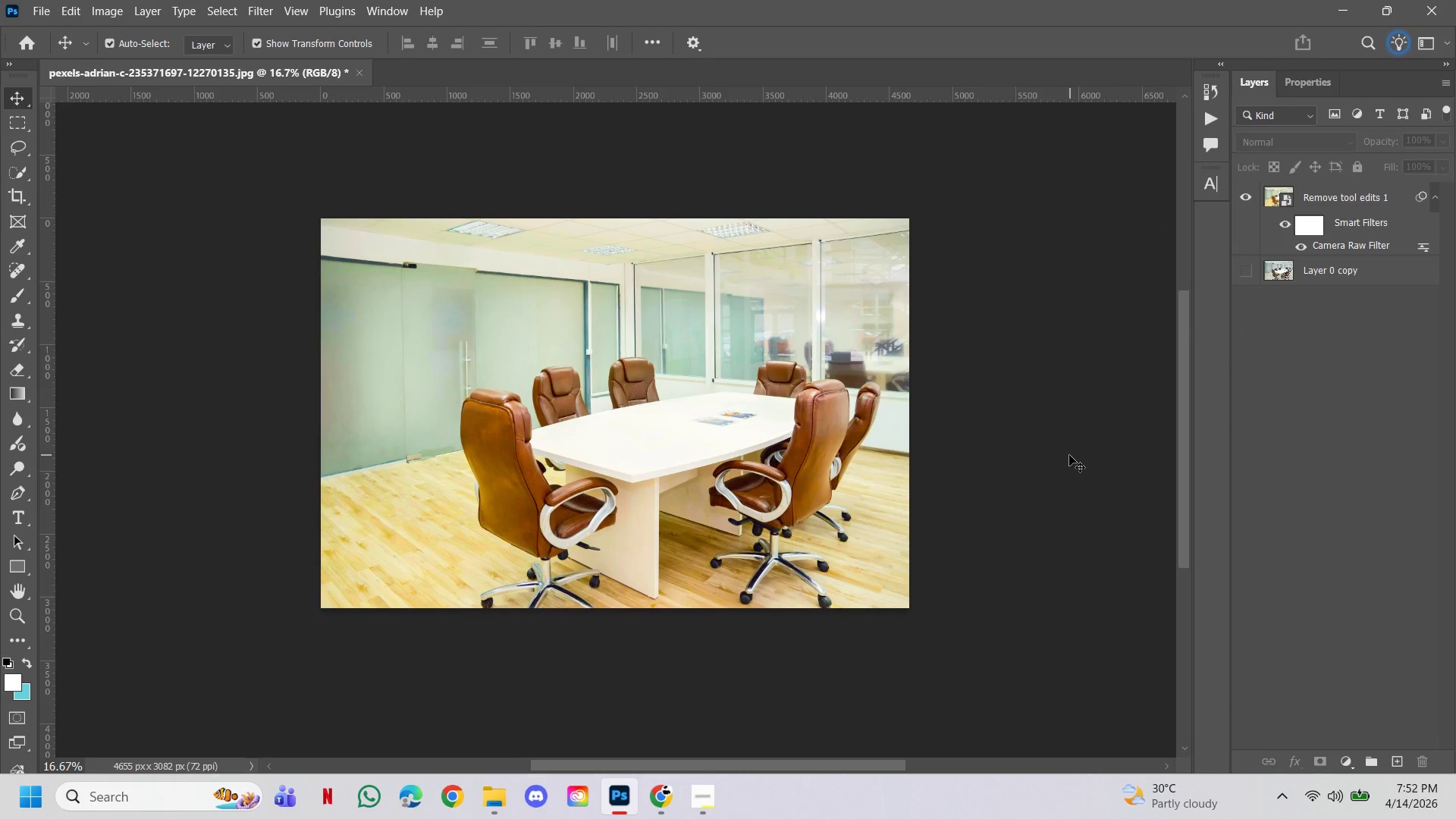 
left_click([1069, 455])
 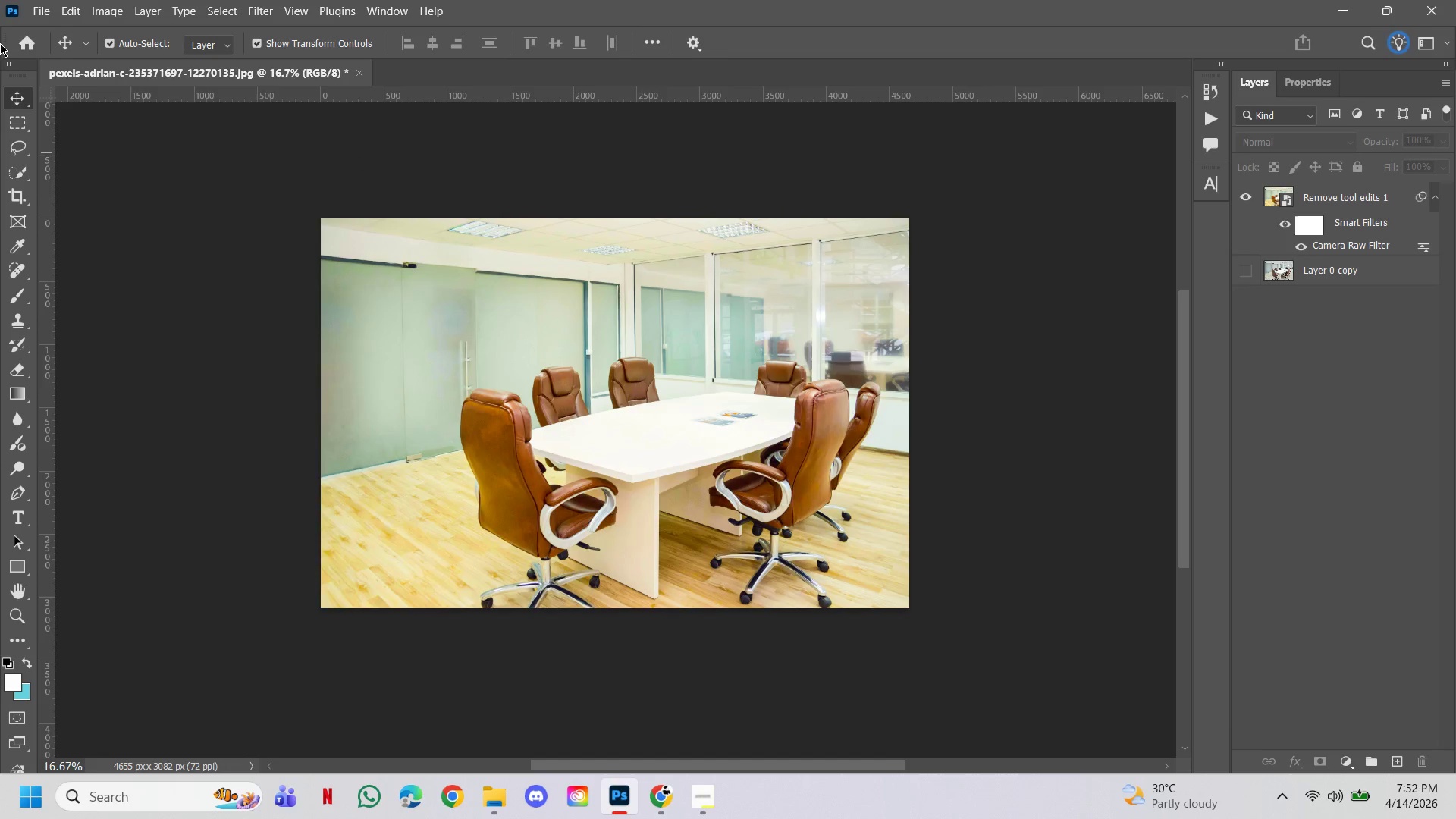 
left_click([102, 15])
 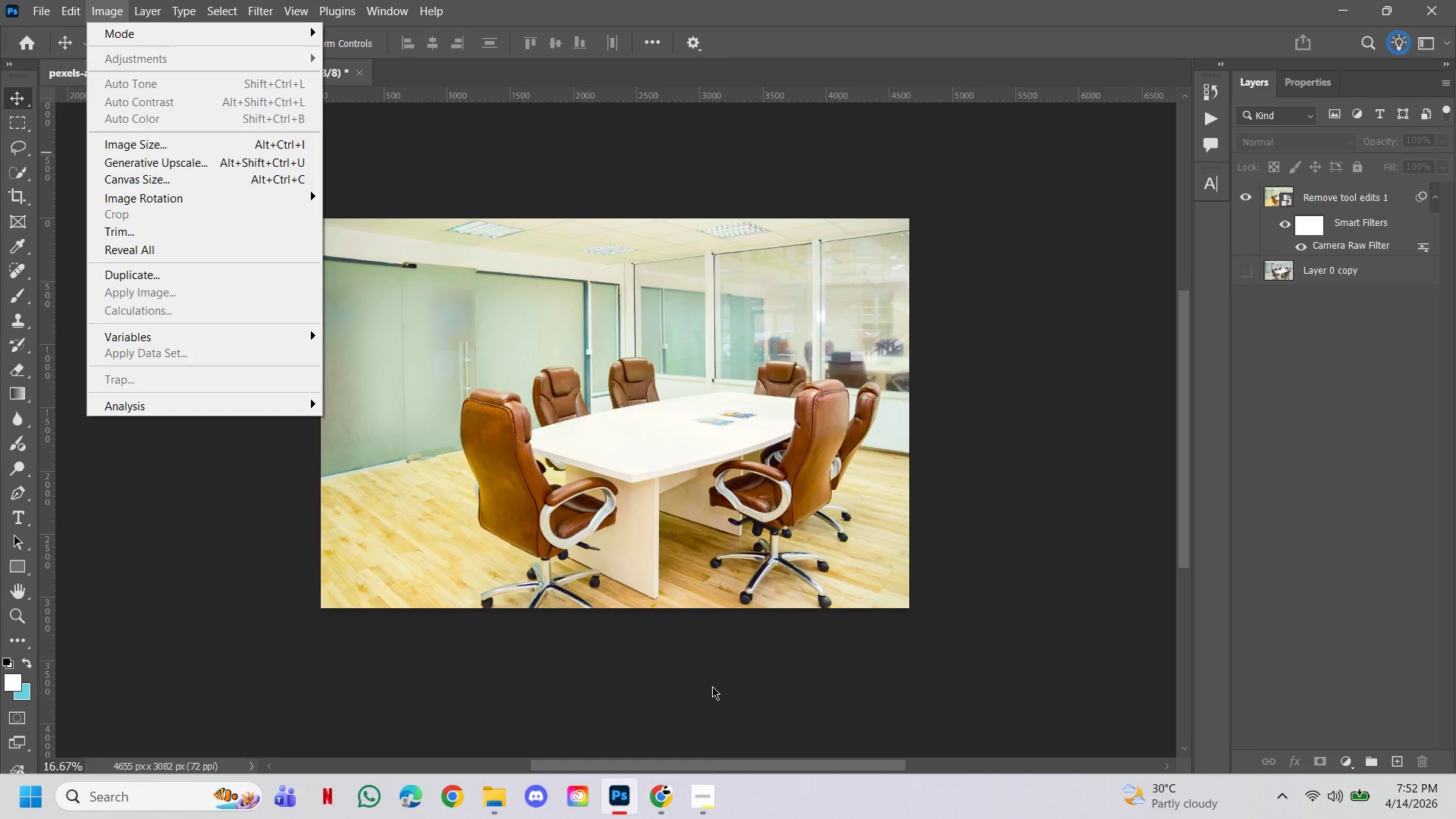 
left_click([709, 789])